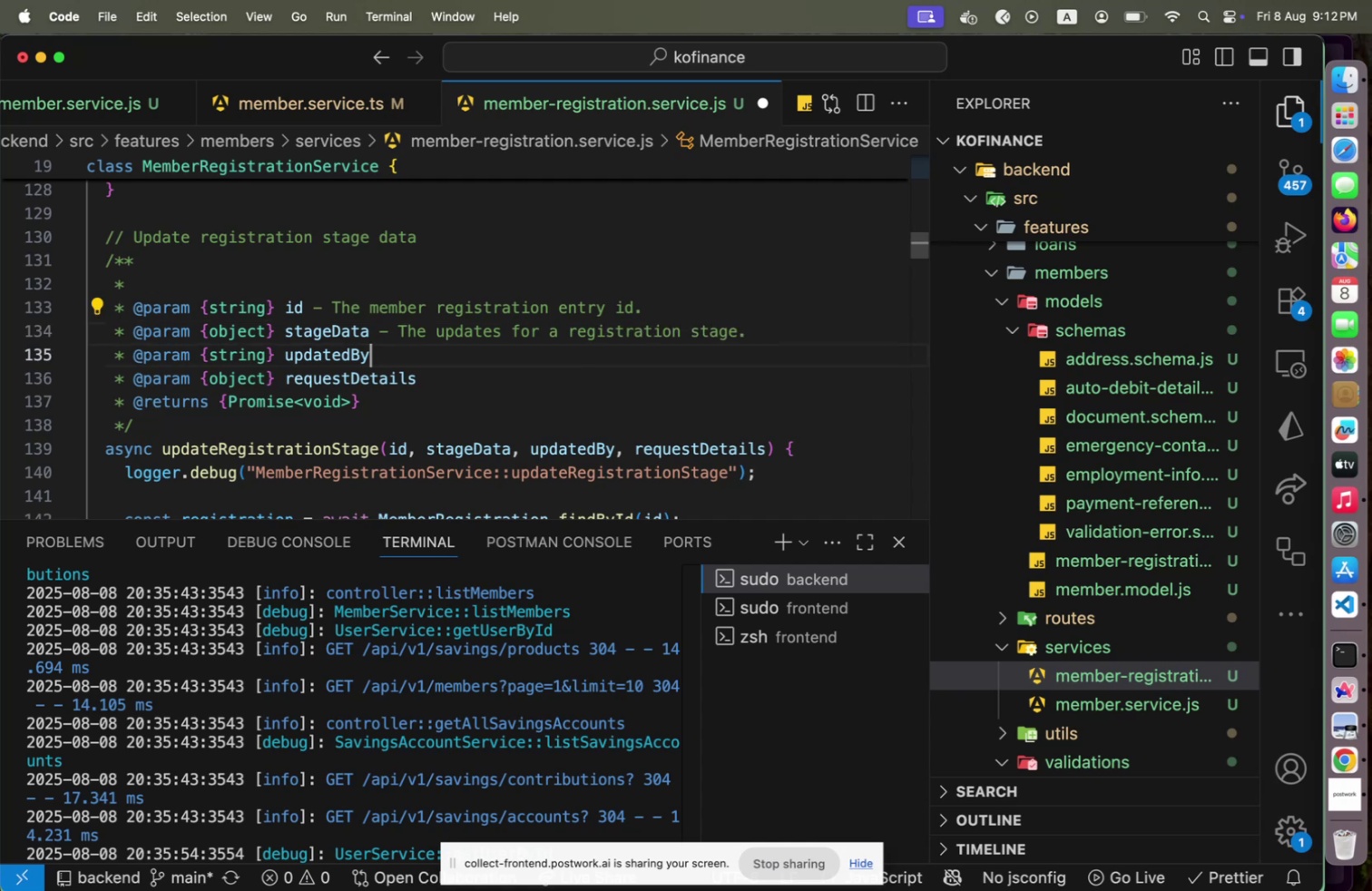 
type( - The user updating registration stage.)
 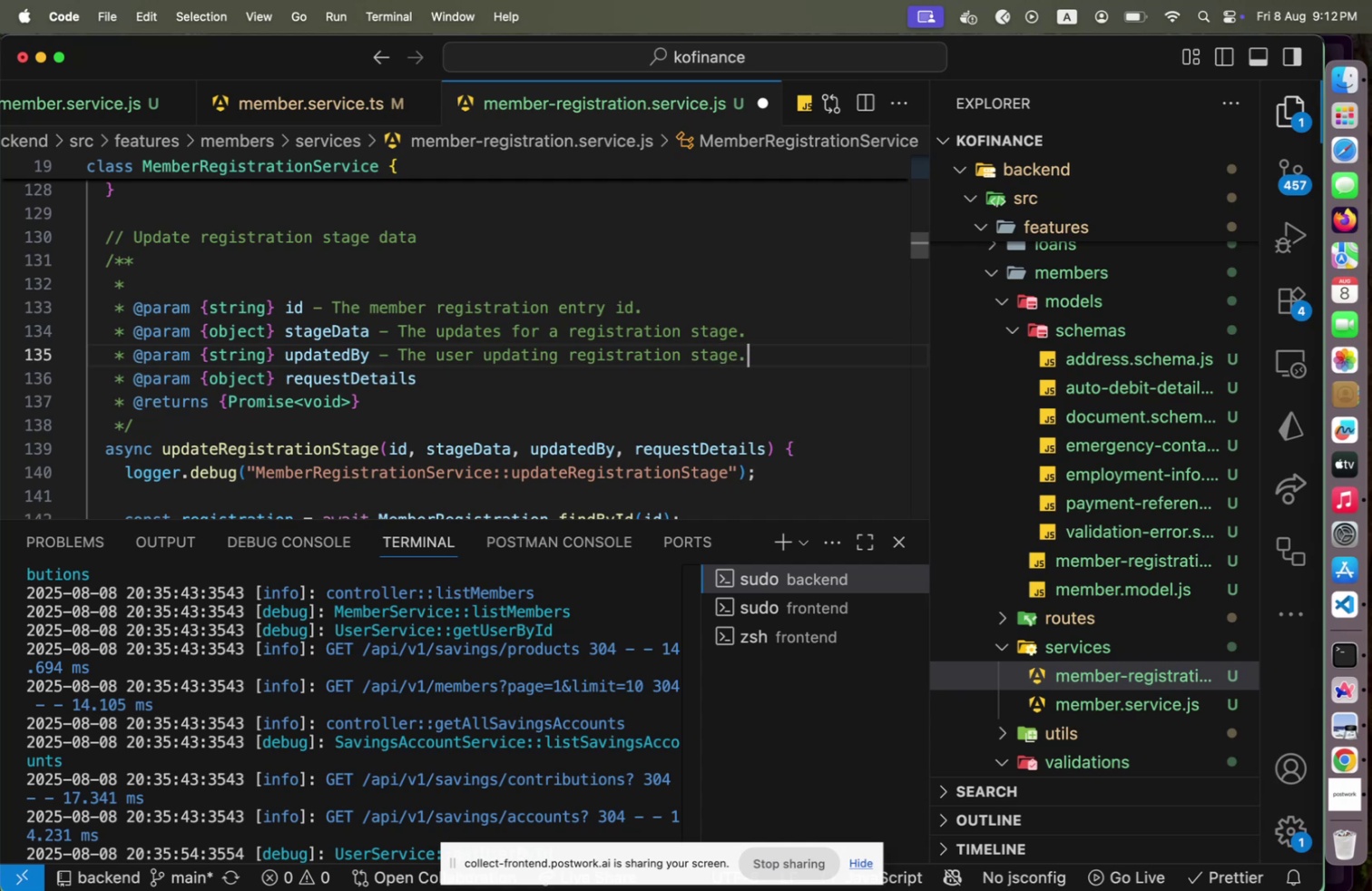 
key(ArrowDown)
 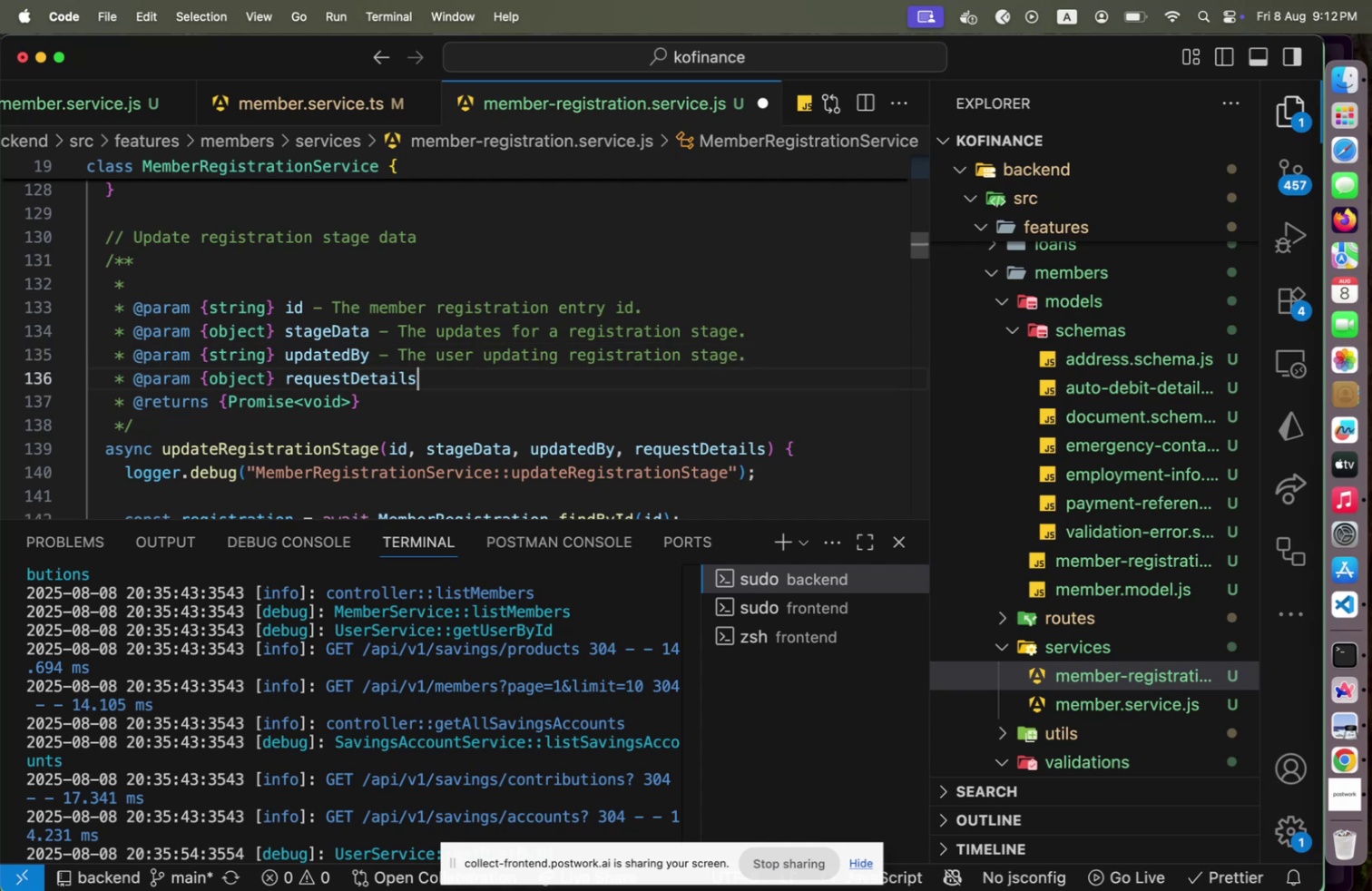 
type( - The request metadata used for audit r)
key(Backspace)
type(trail.)
 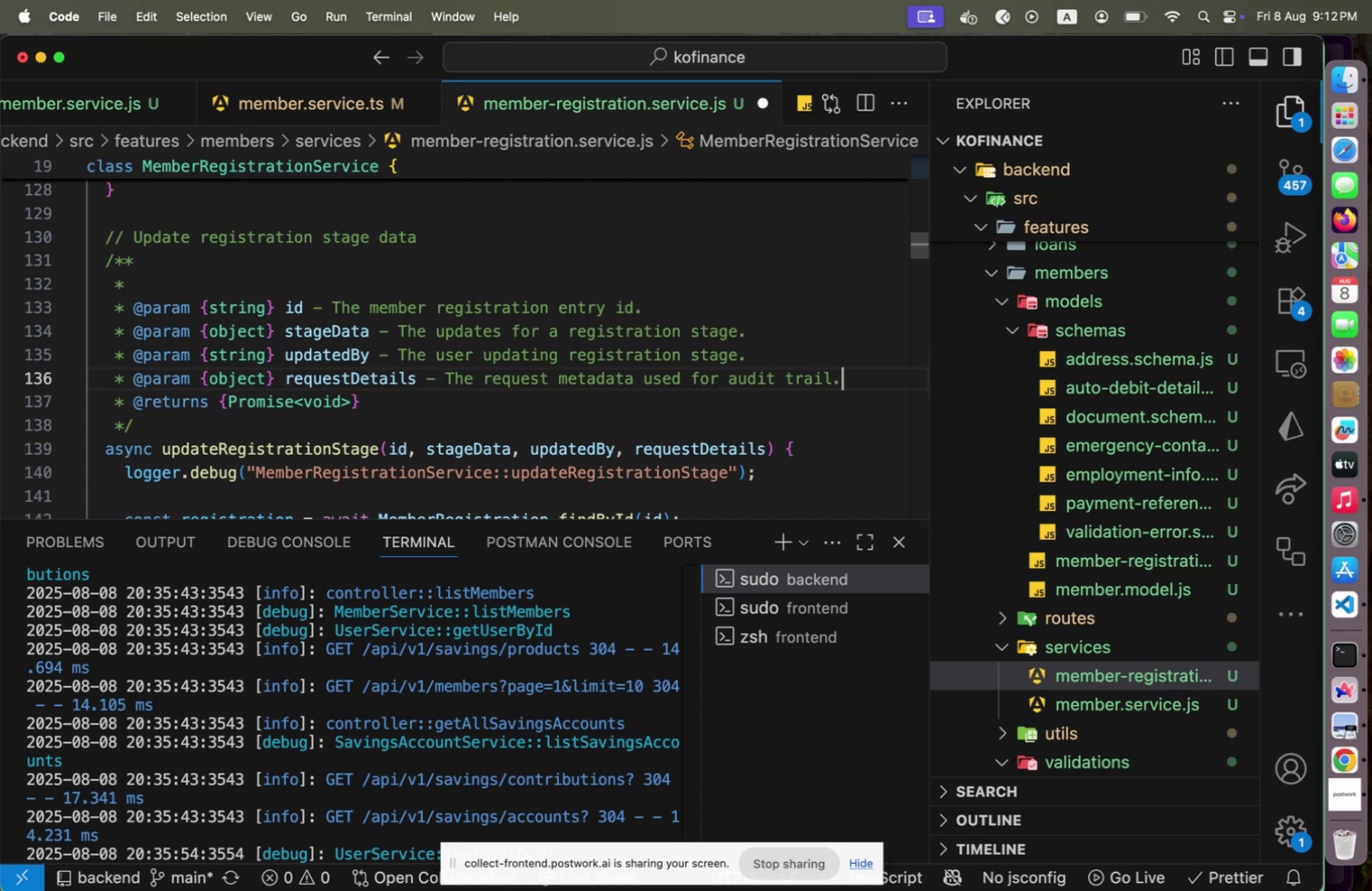 
key(ArrowDown)
 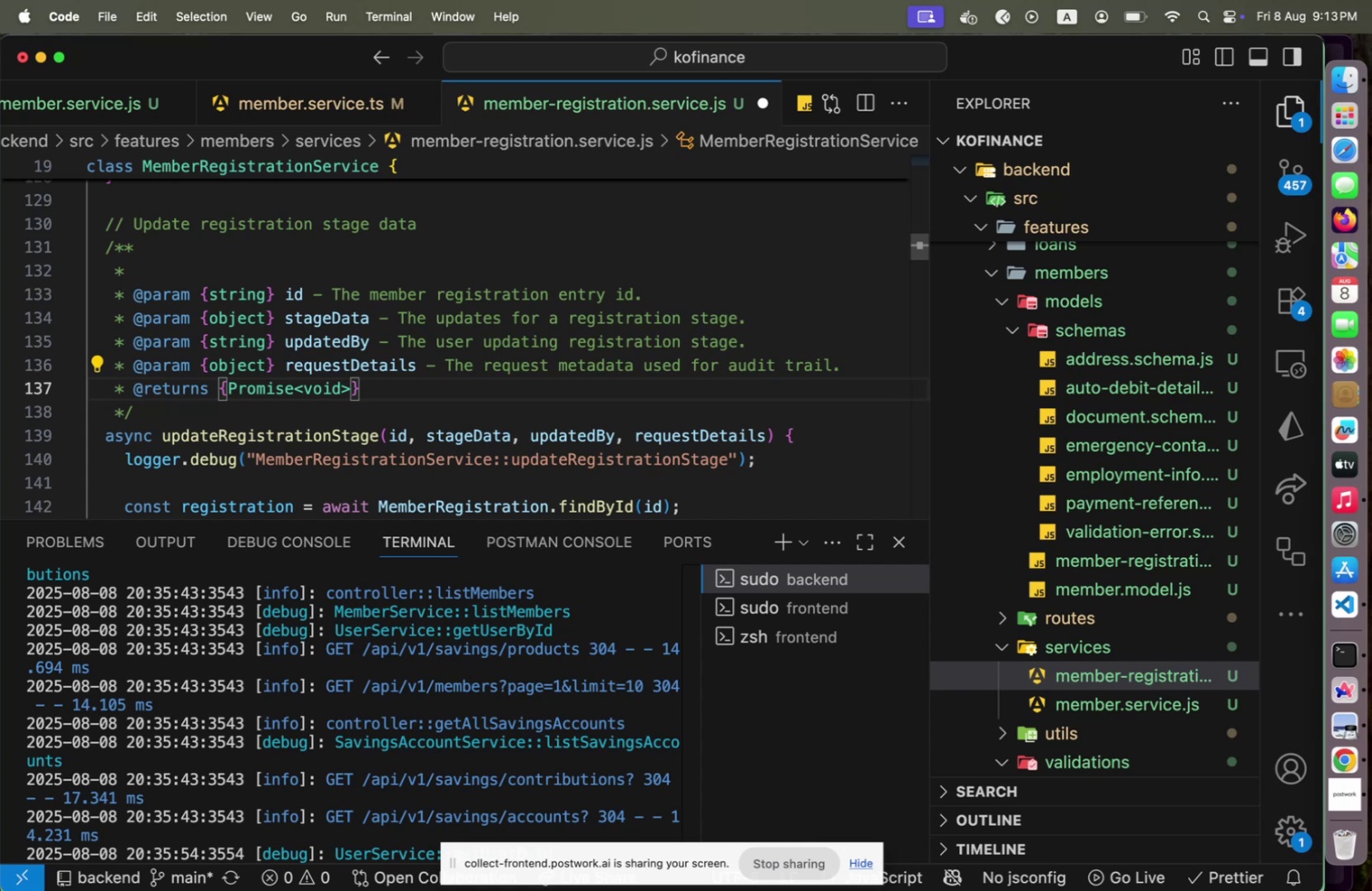 
wait(37.03)
 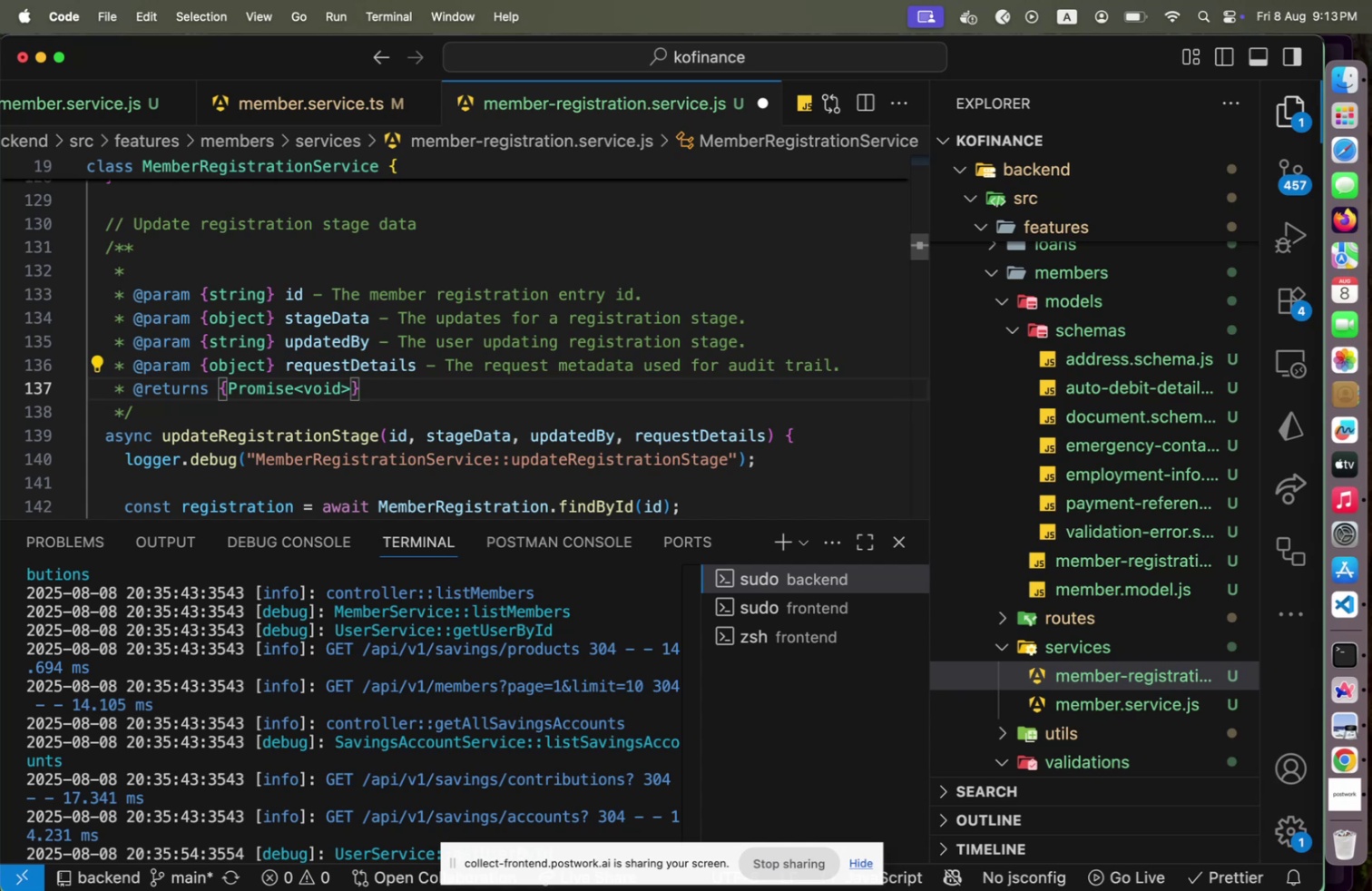 
type( The )
 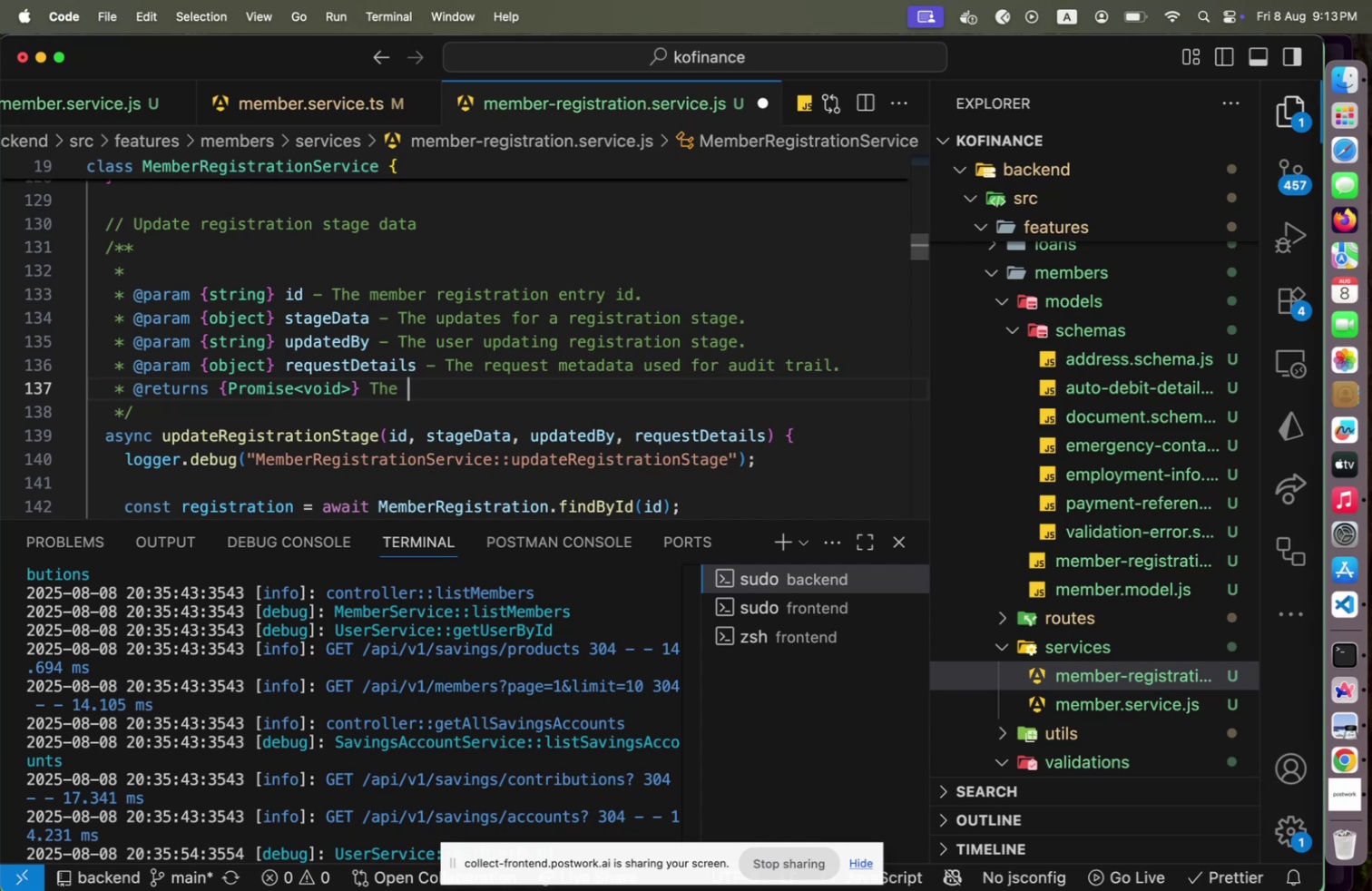 
type(updated memer)
key(Backspace)
key(Backspace)
type(ber ref)
key(Backspace)
type(gistration data )
key(Backspace)
type(.)
 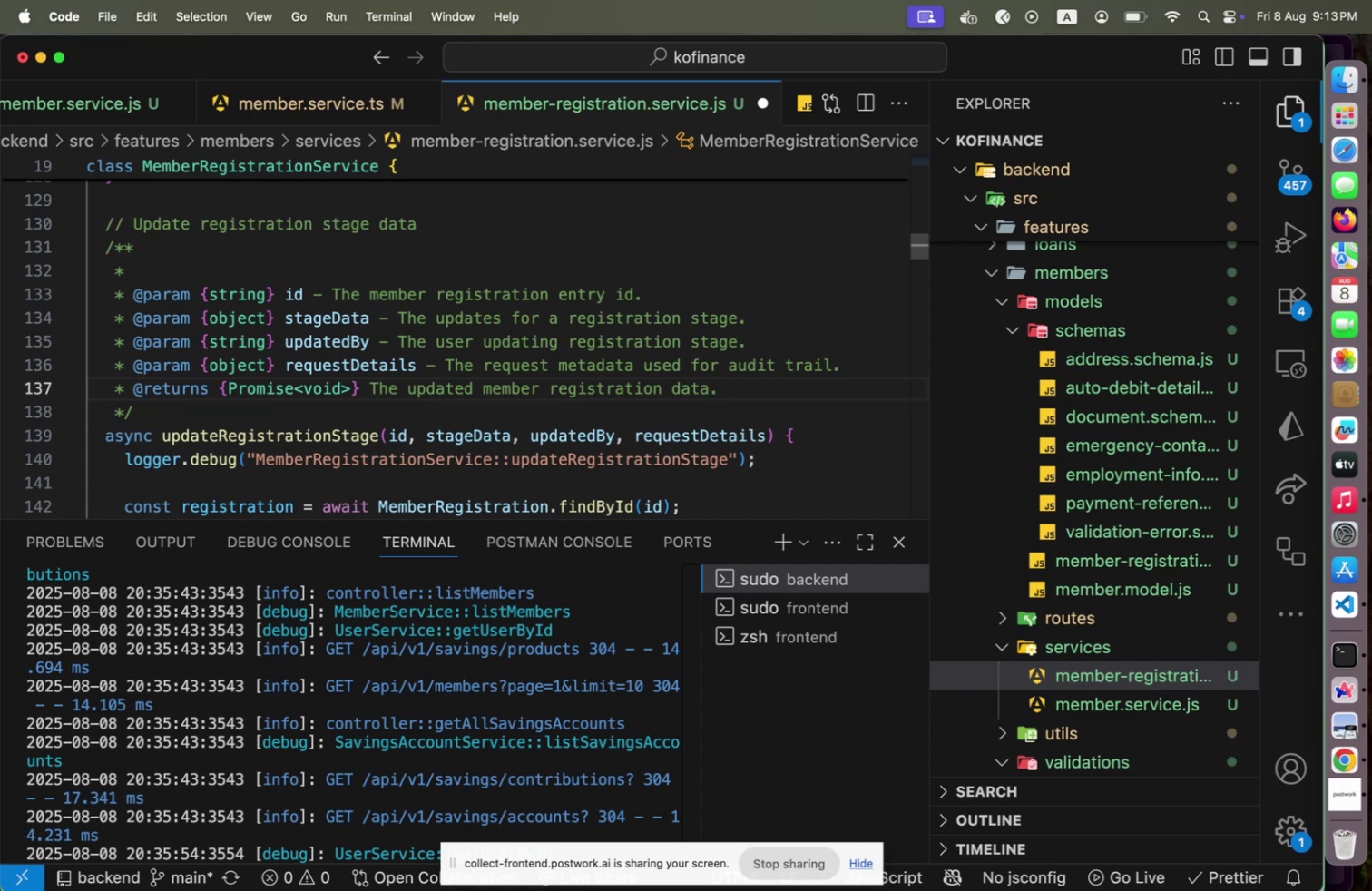 
key(ArrowUp)
 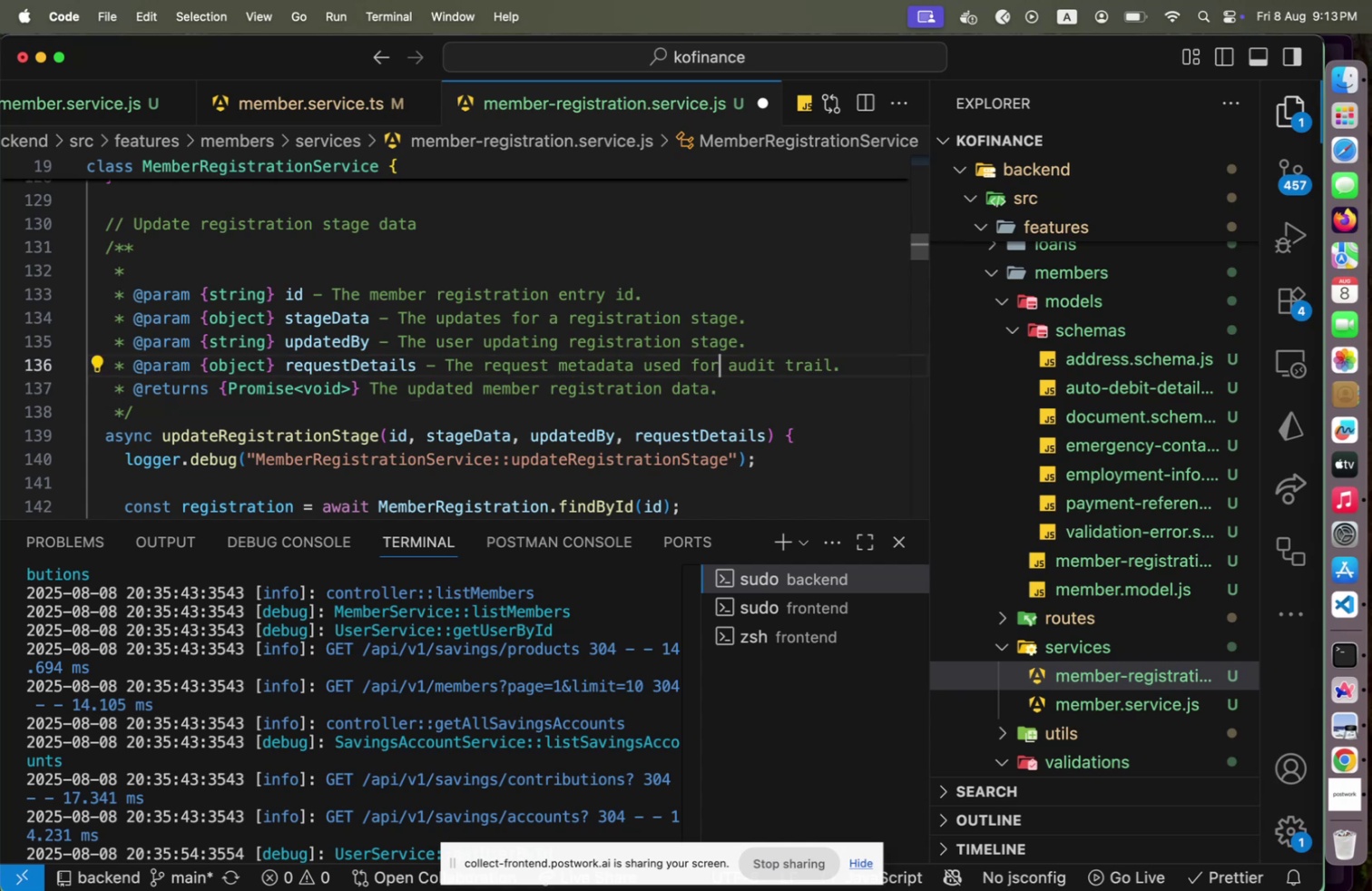 
key(ArrowUp)
 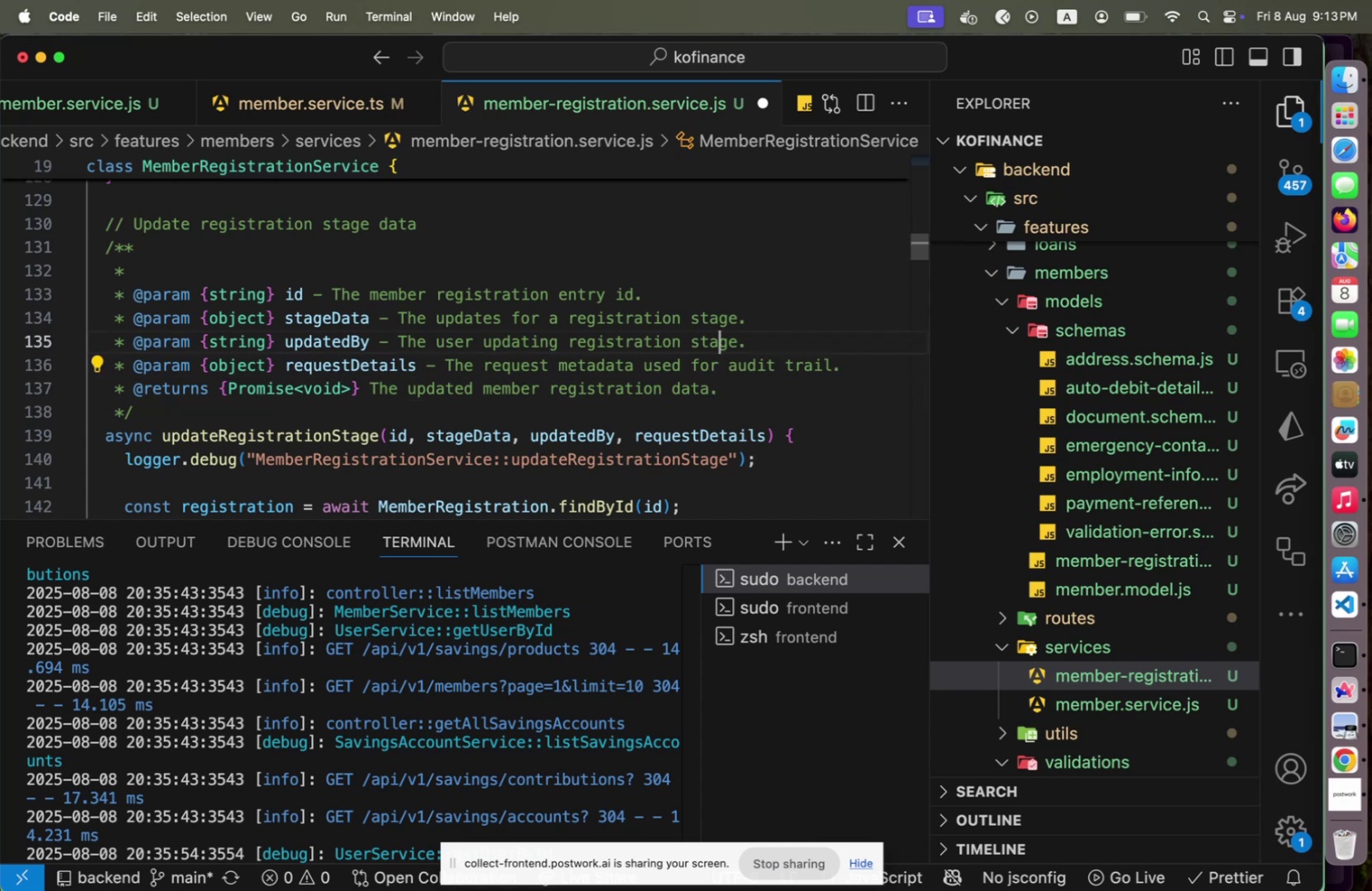 
key(ArrowUp)
 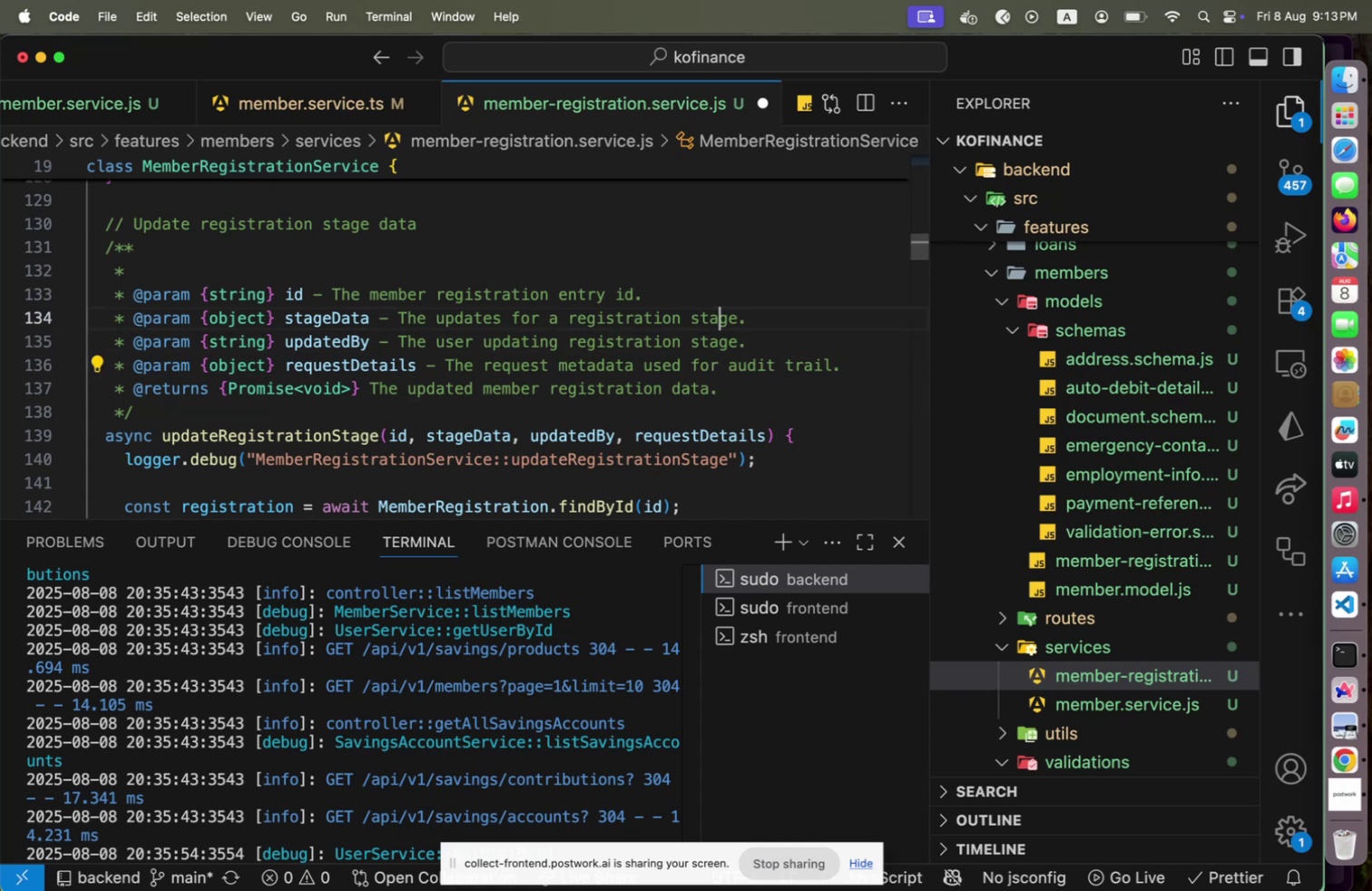 
key(ArrowUp)
 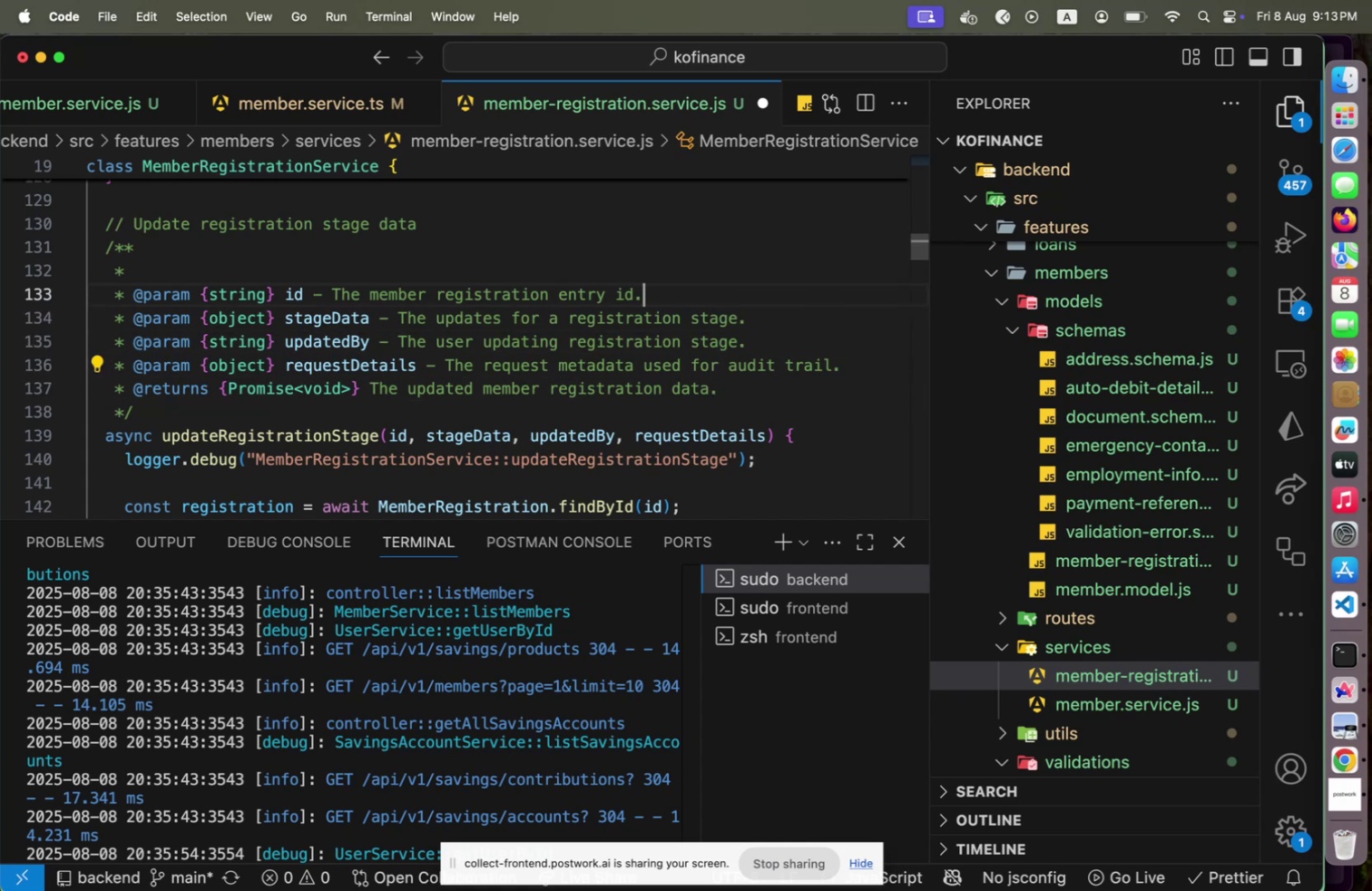 
key(ArrowUp)
 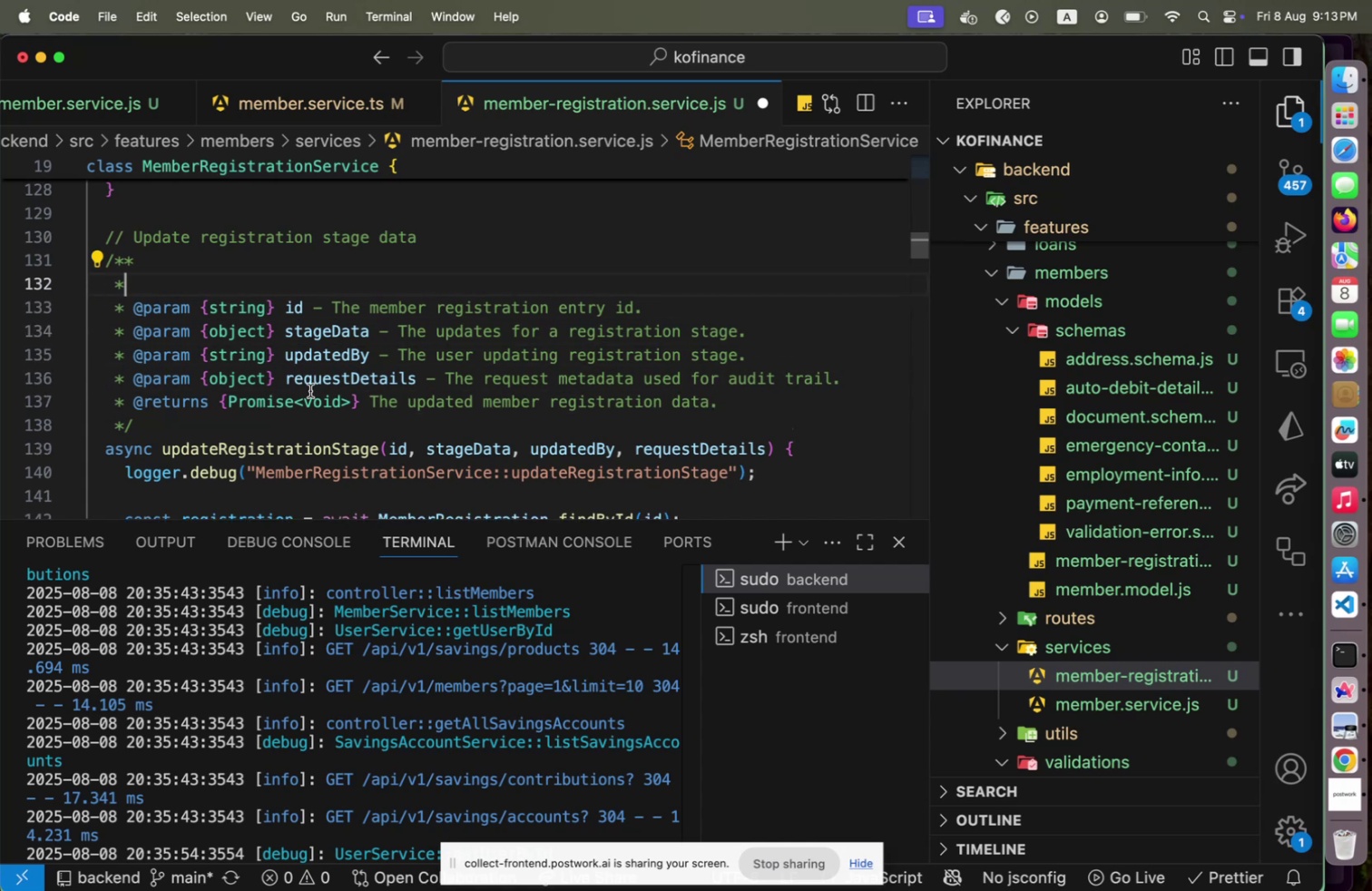 
double_click([327, 403])
 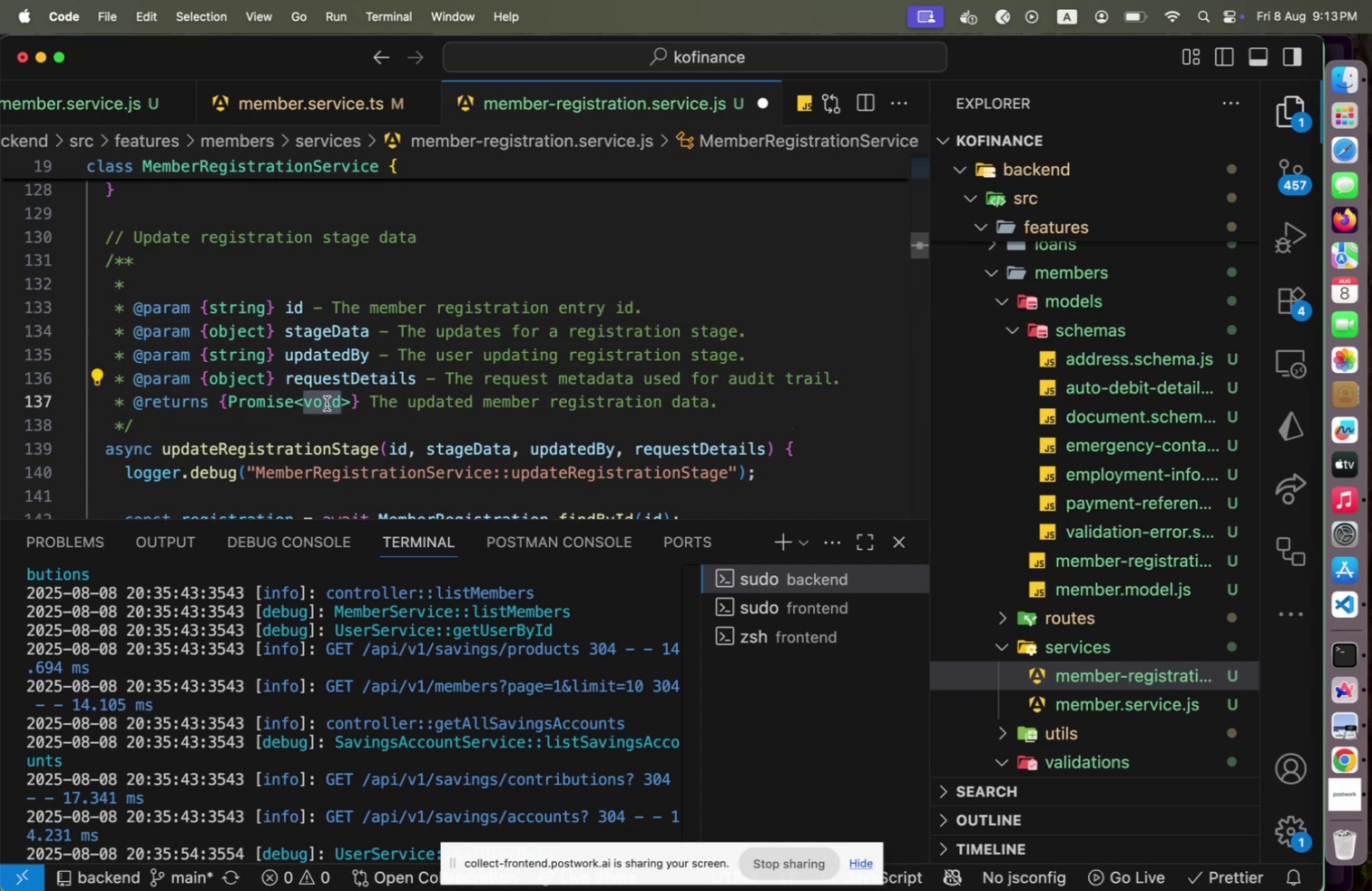 
type(object)
 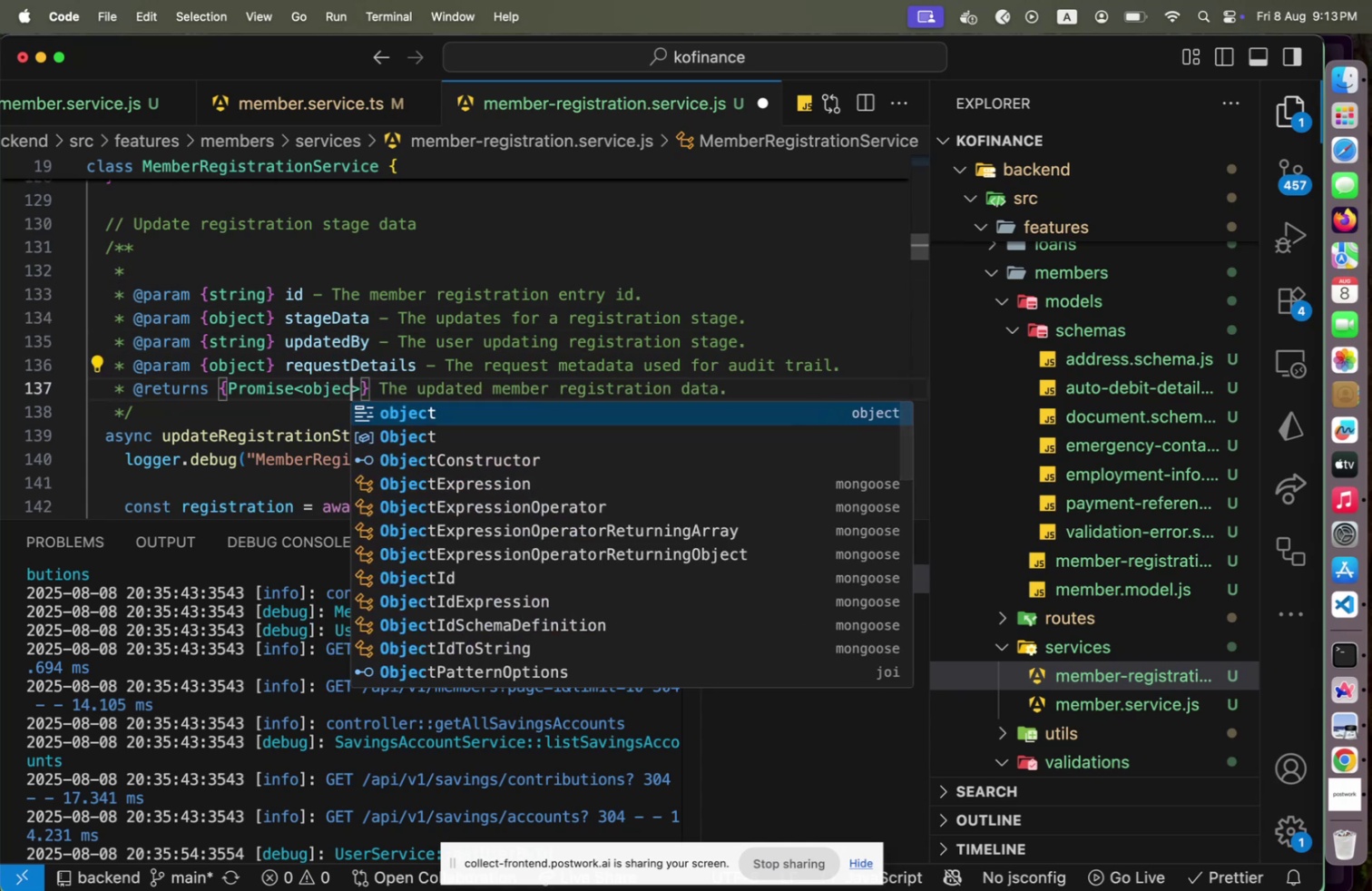 
key(ArrowRight)
 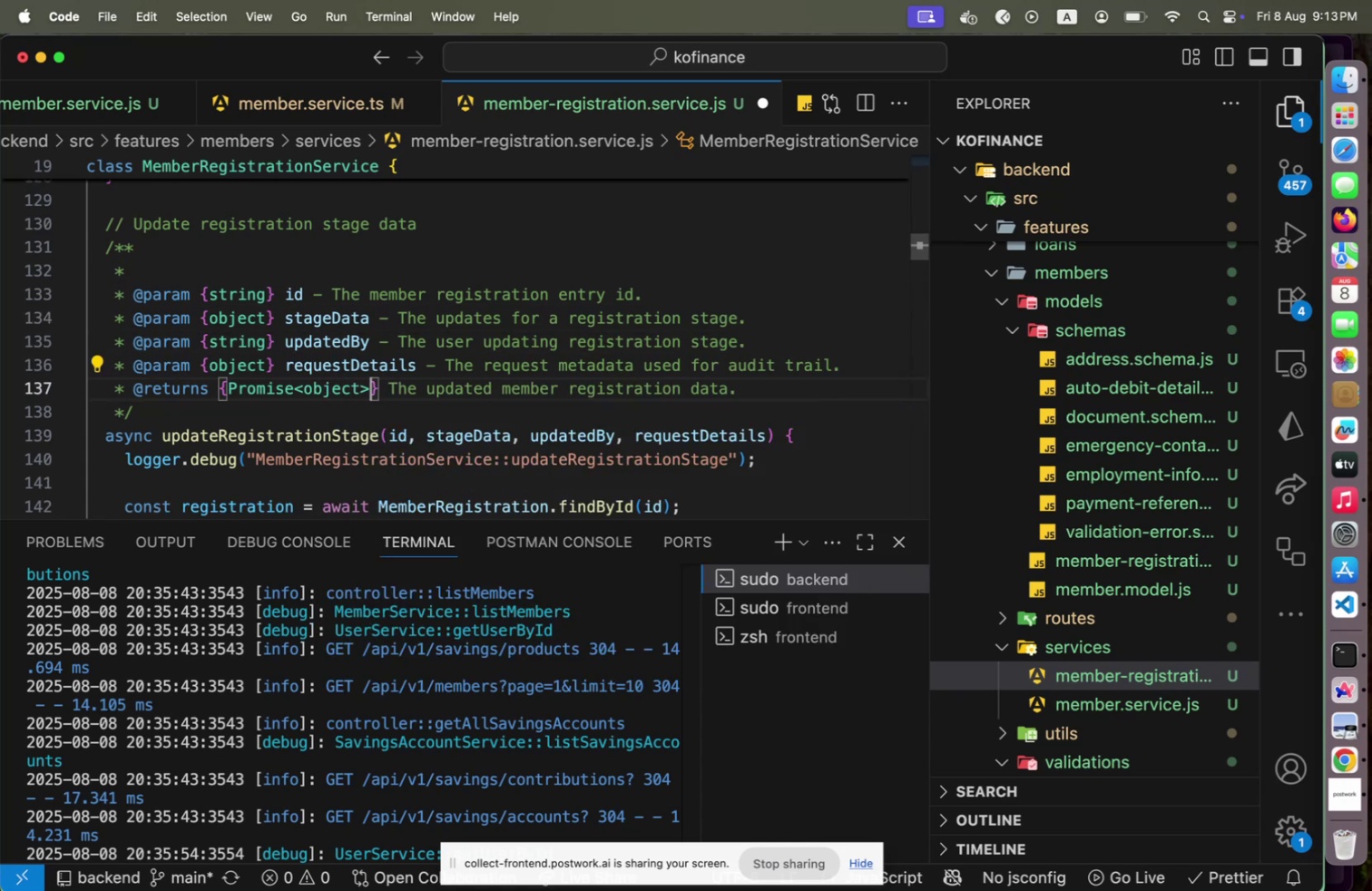 
key(ArrowUp)
 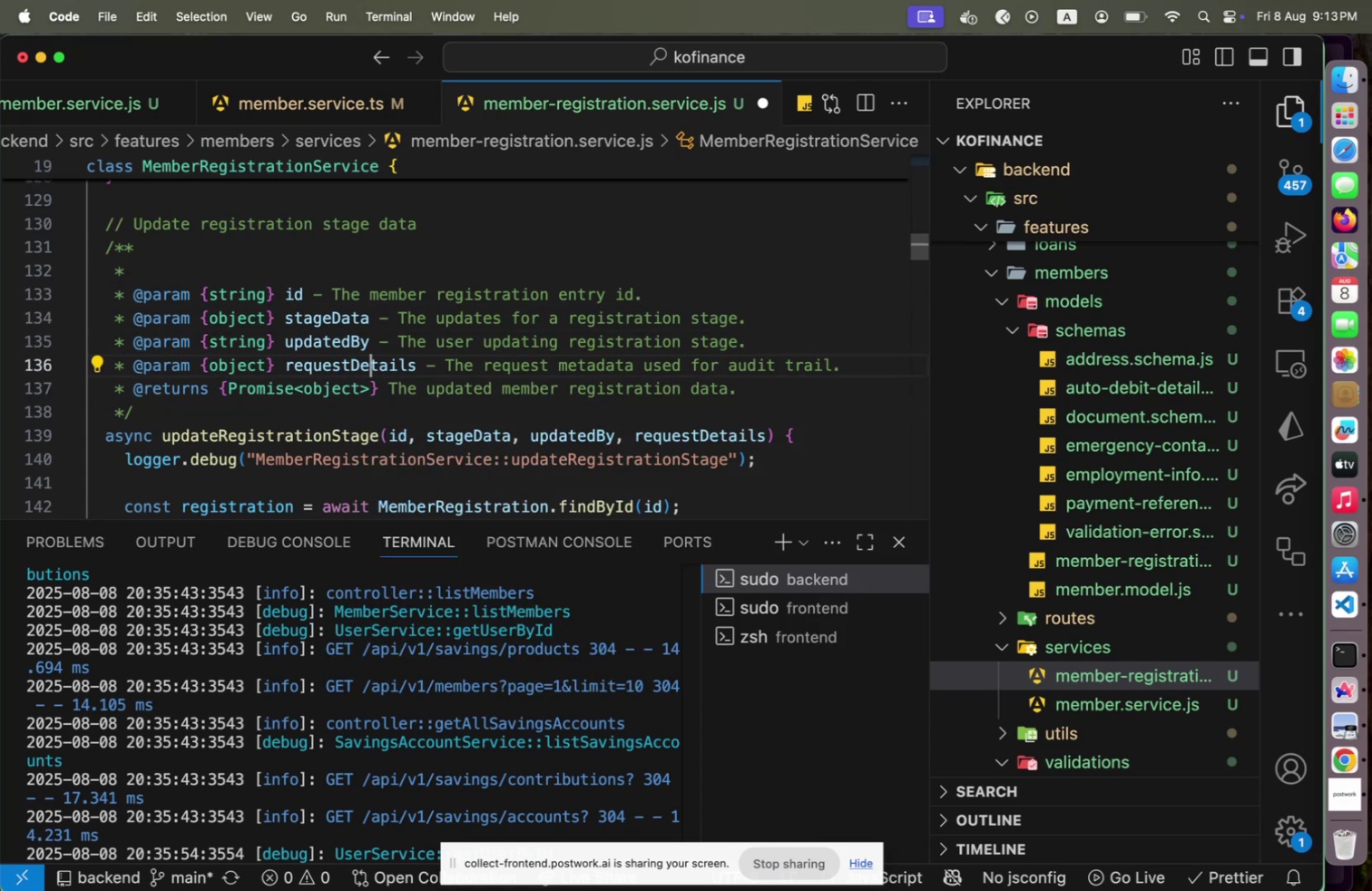 
key(ArrowUp)
 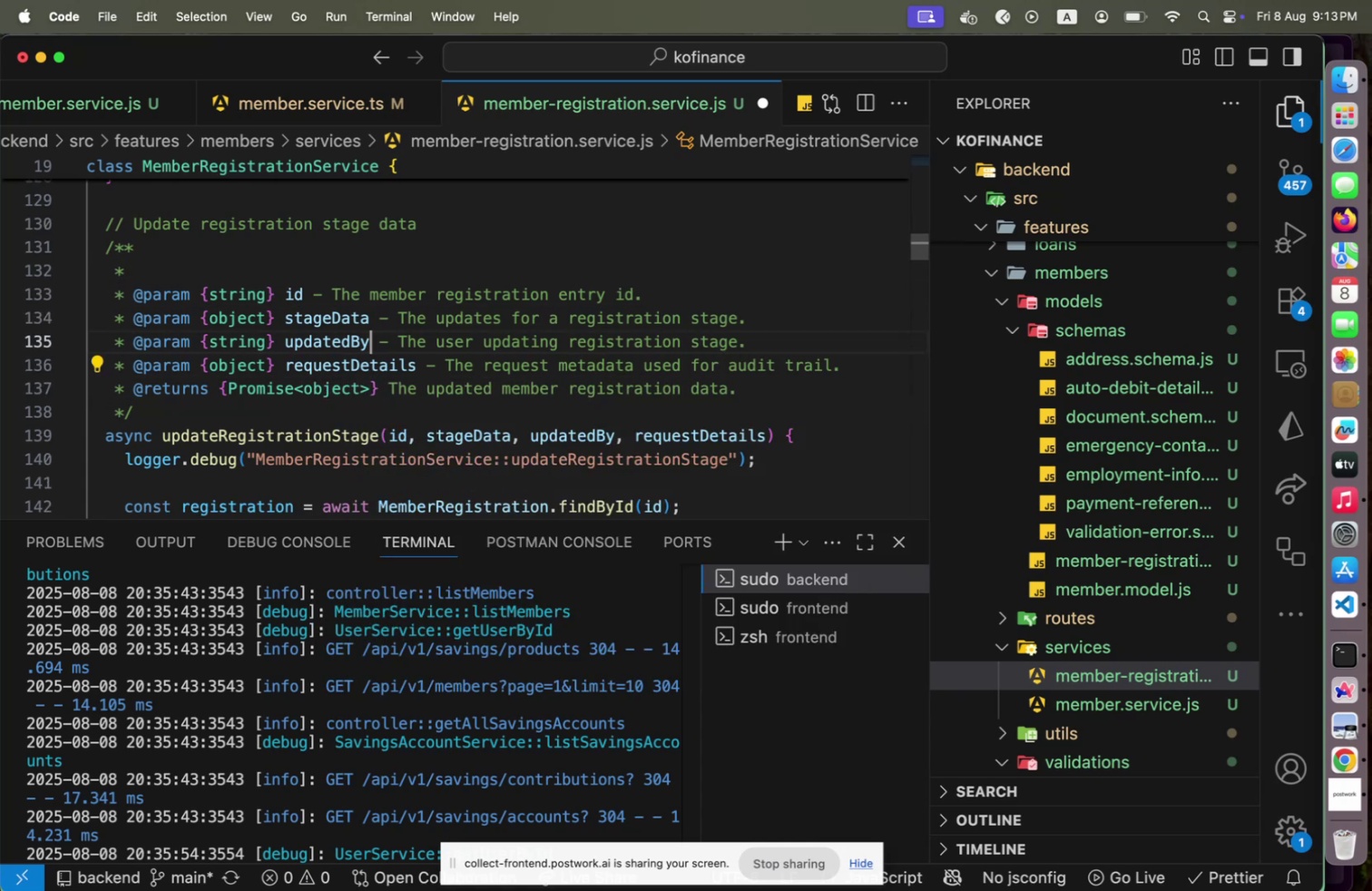 
key(ArrowUp)
 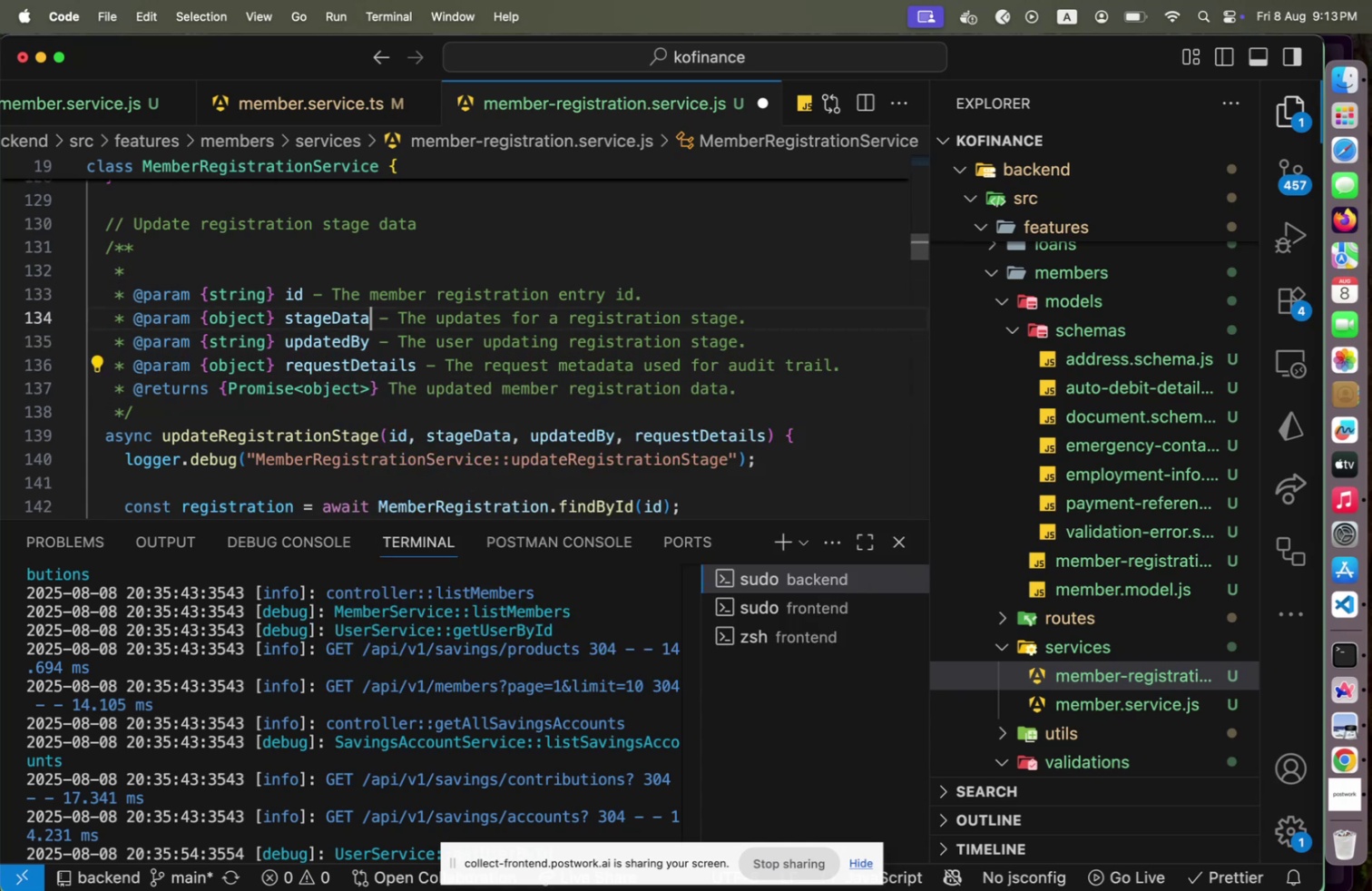 
key(ArrowUp)
 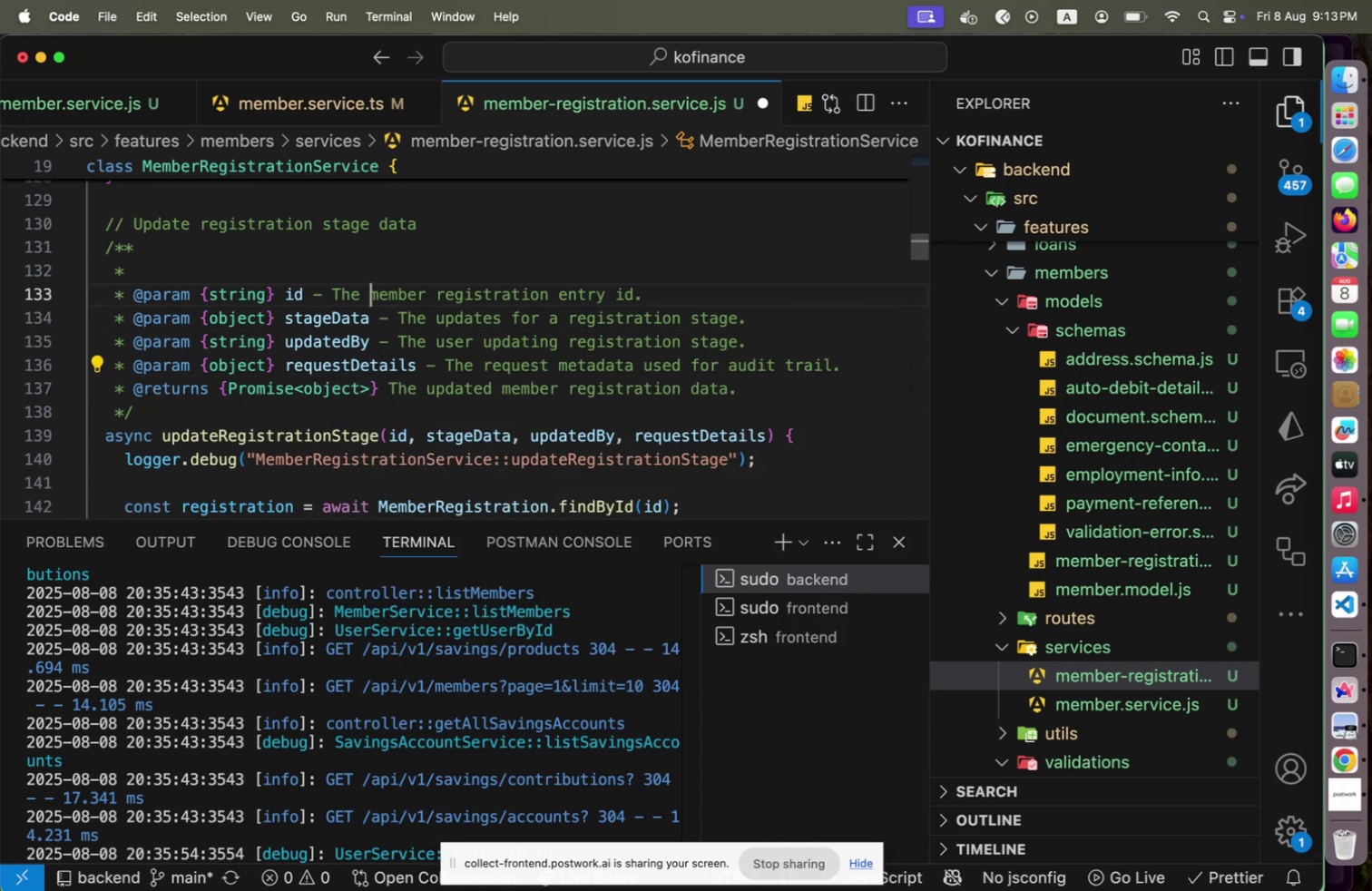 
key(ArrowUp)
 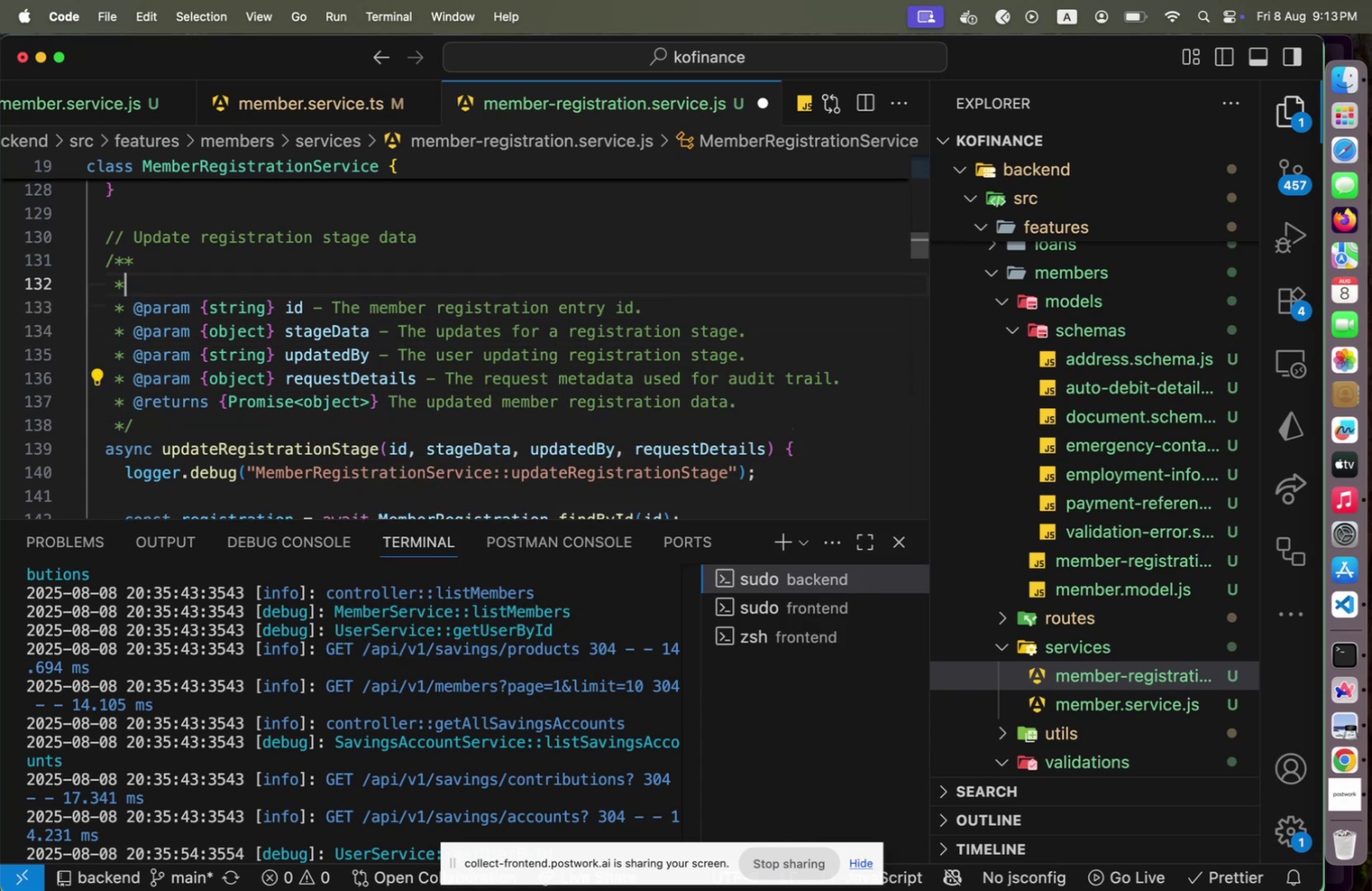 
key(ArrowUp)
 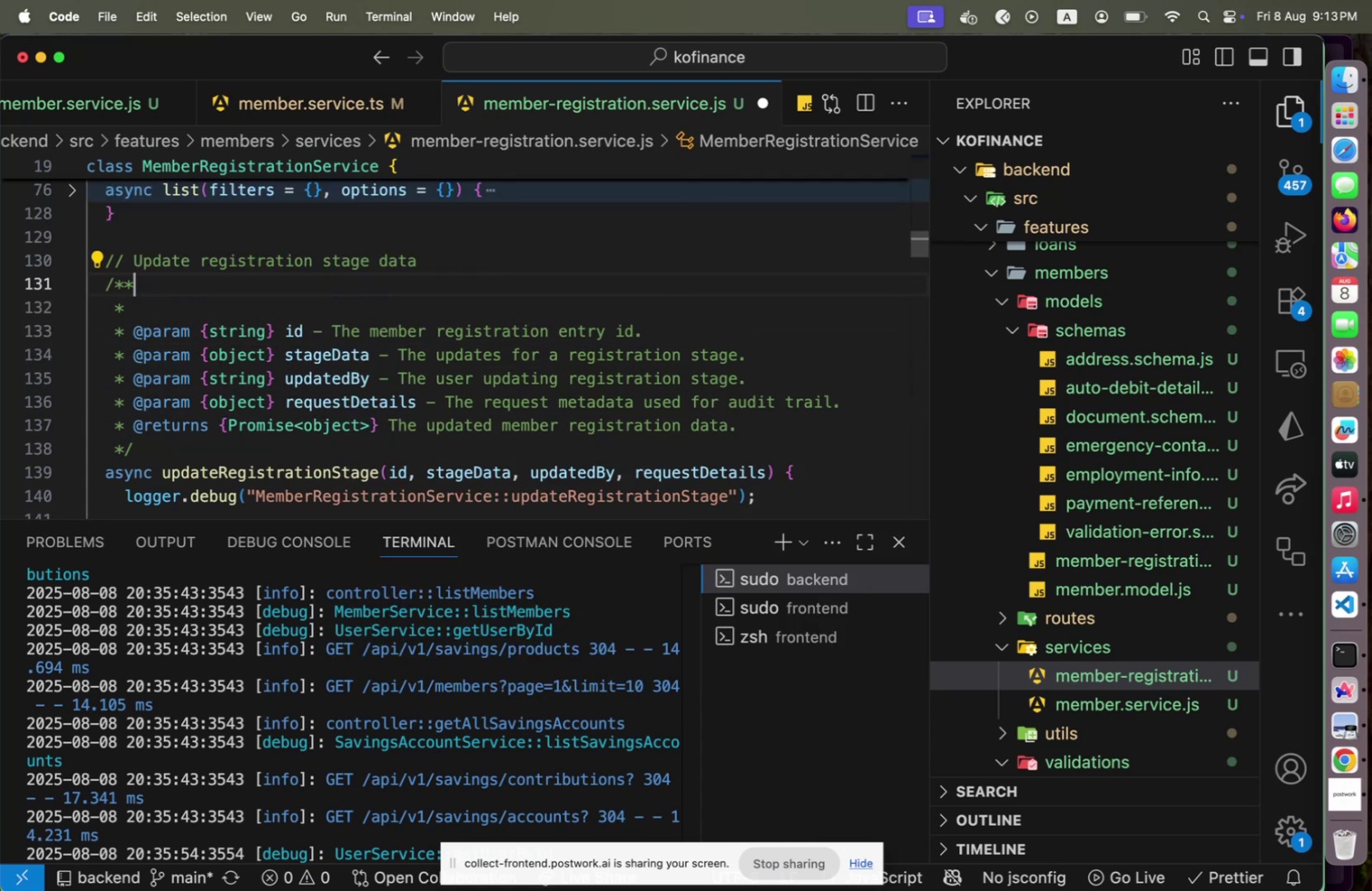 
key(ArrowDown)
 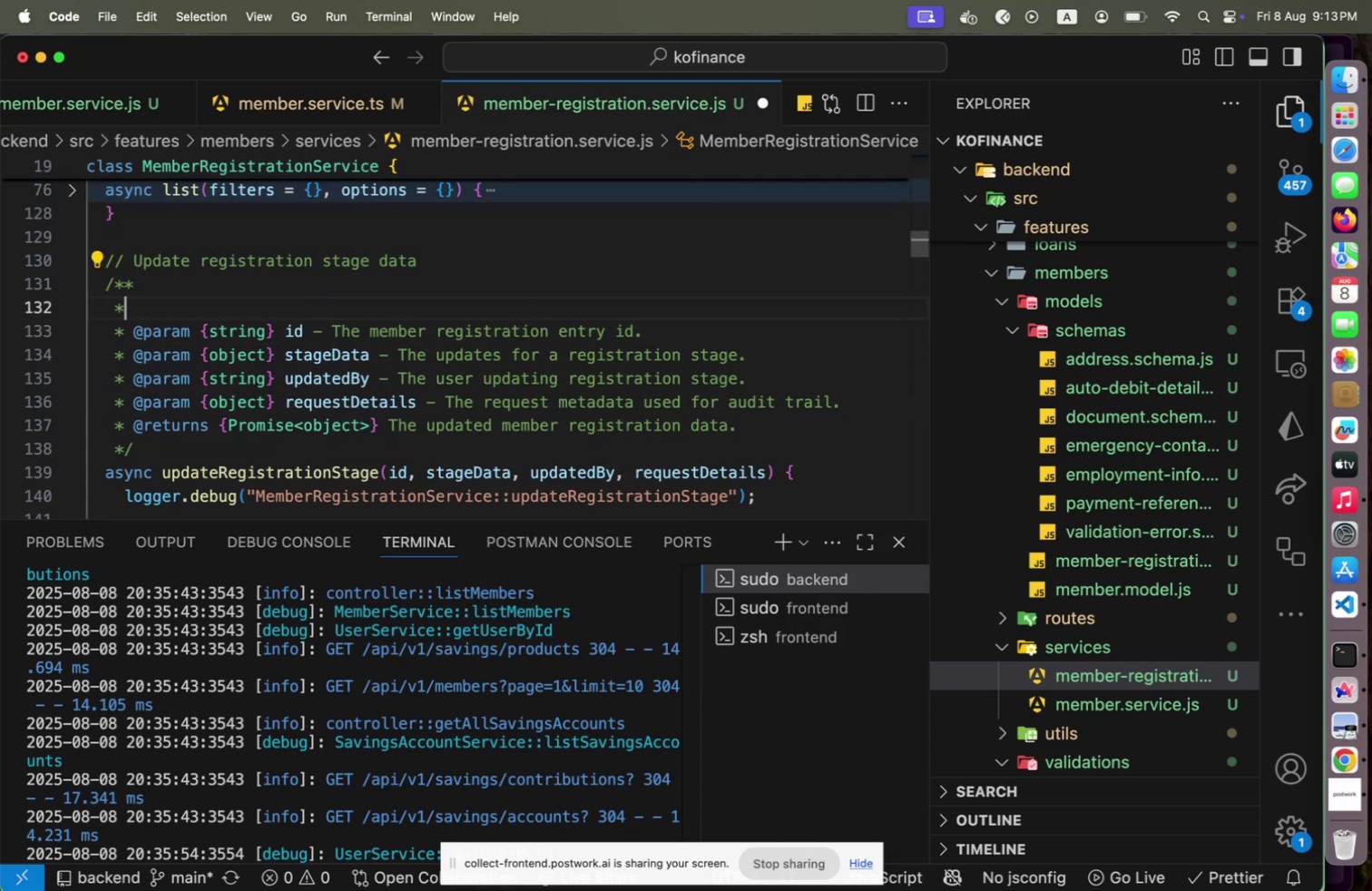 
type( Update a member registration entry )
 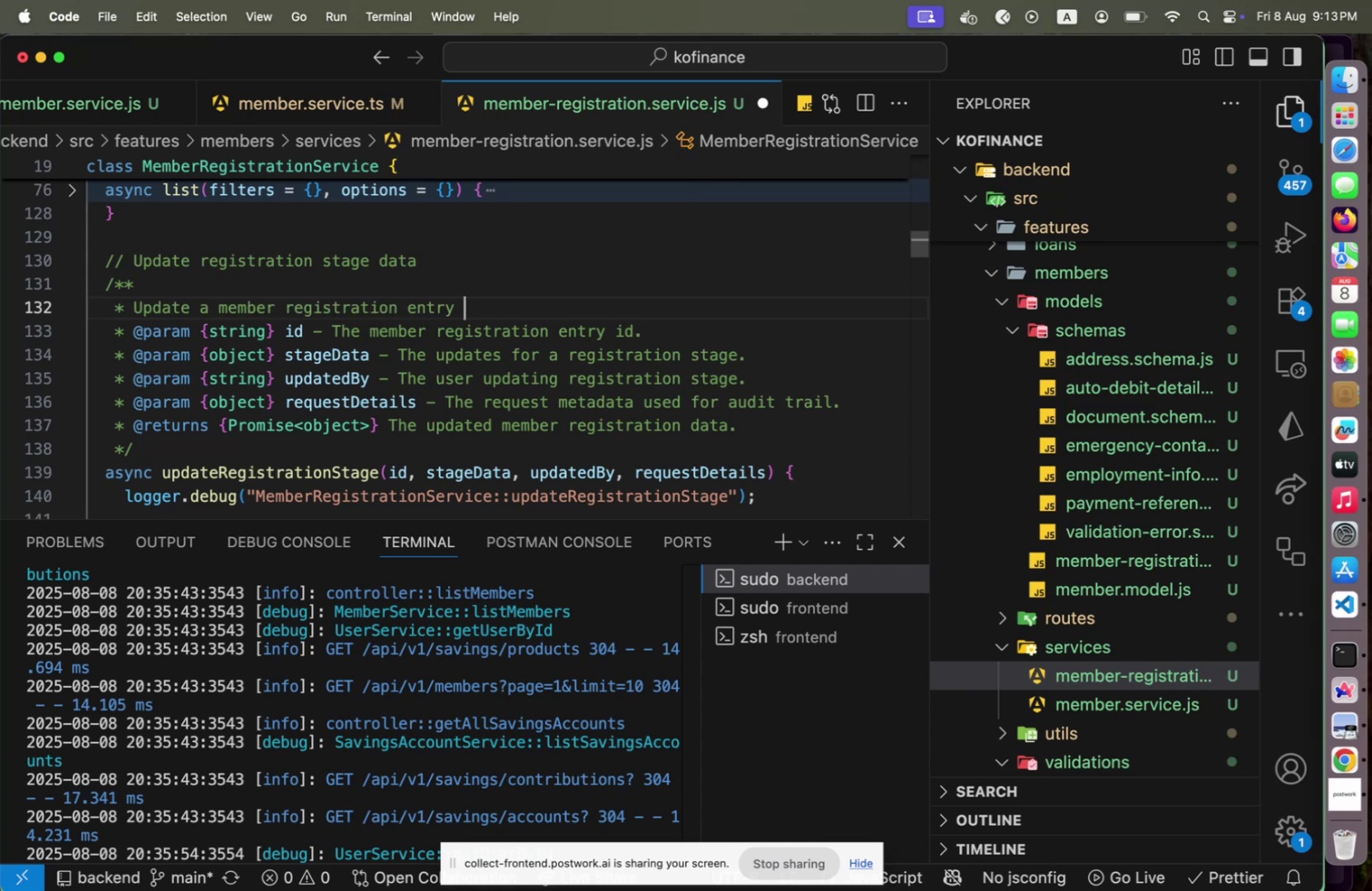 
key(Backspace)
key(Backspace)
key(Backspace)
key(Backspace)
key(Backspace)
key(Backspace)
type(by moving to a new stage.)
 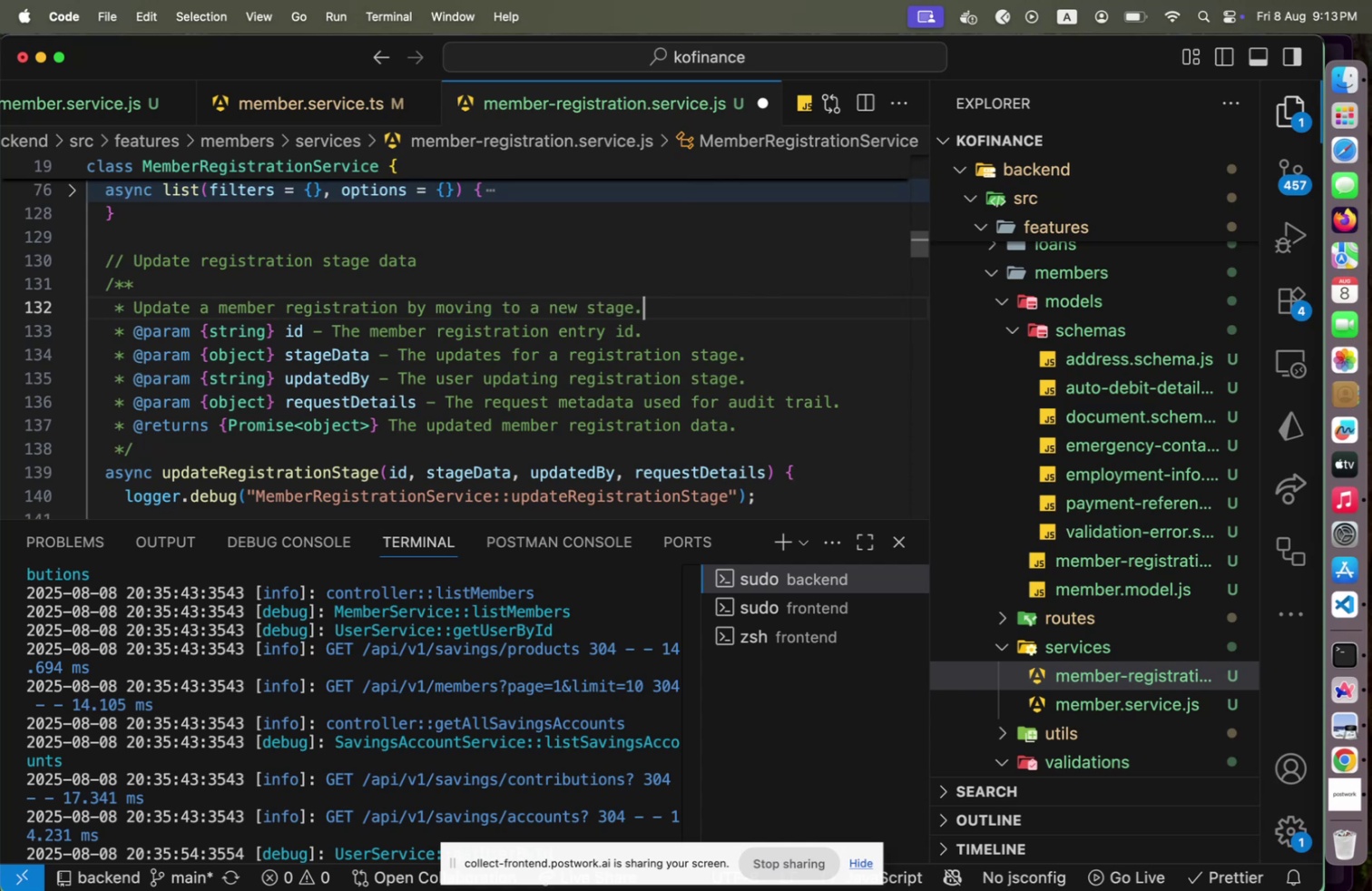 
hold_key(key=ArrowLeft, duration=1.51)
 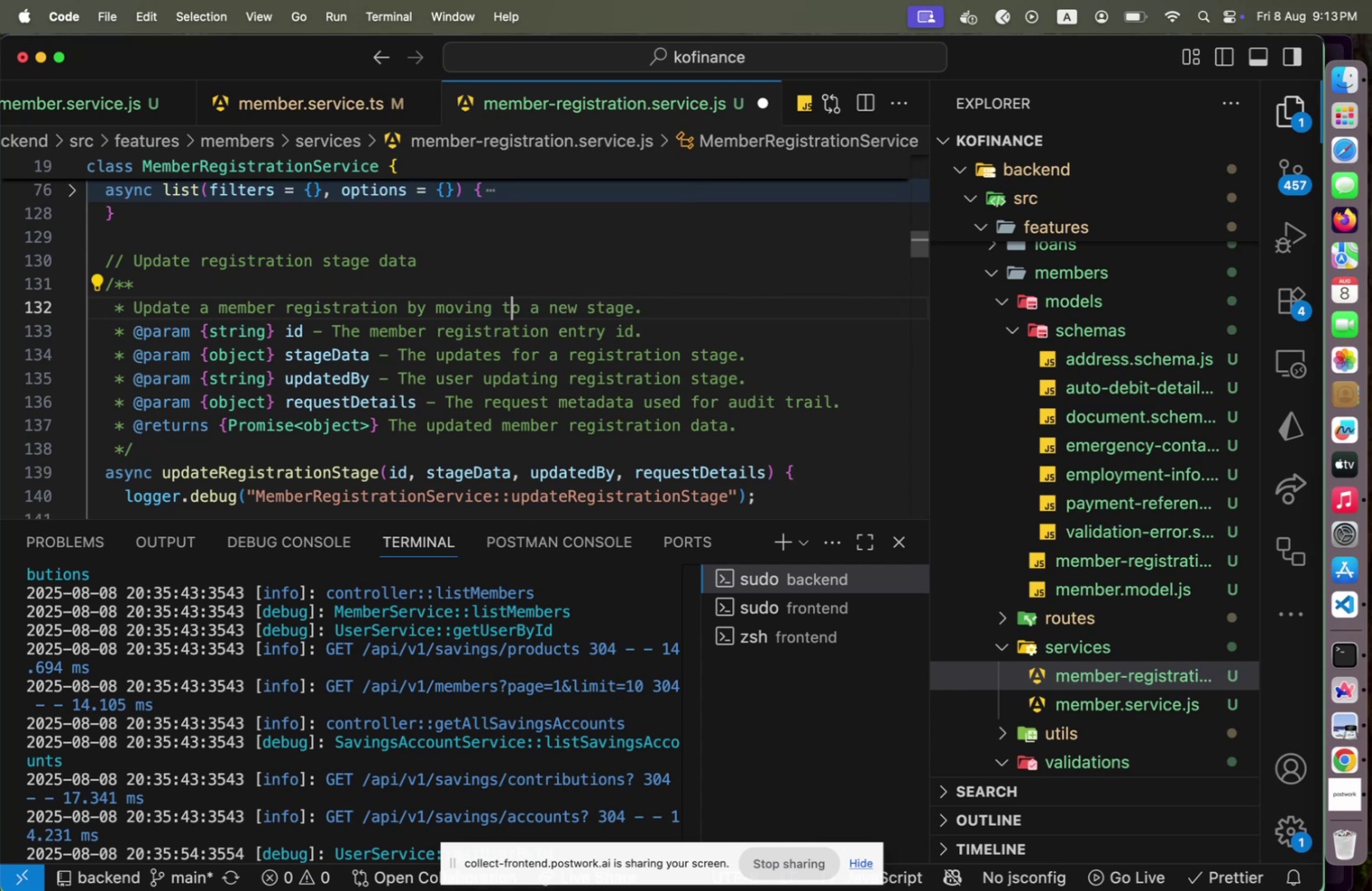 
key(ArrowLeft)
 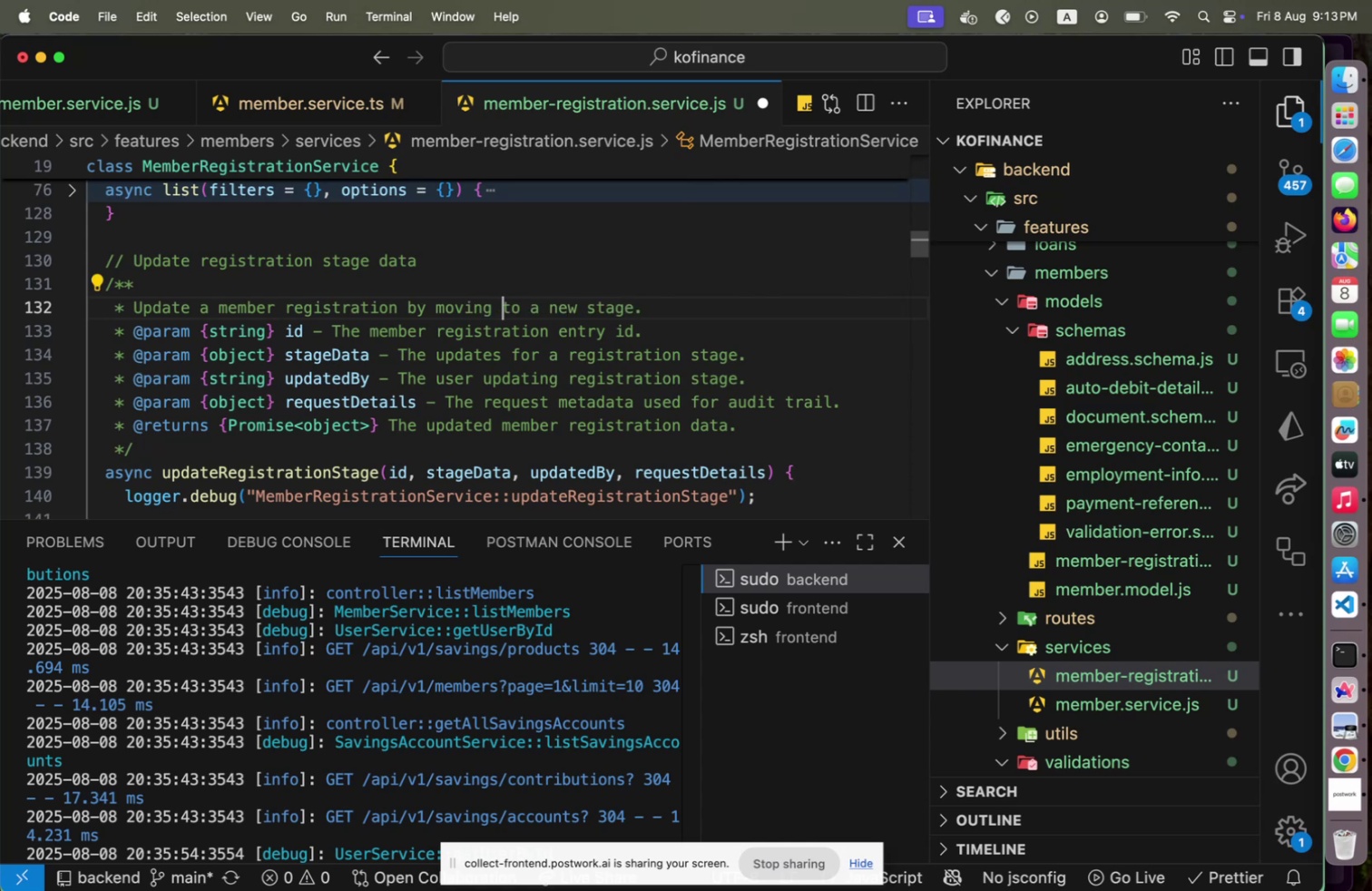 
key(ArrowLeft)
 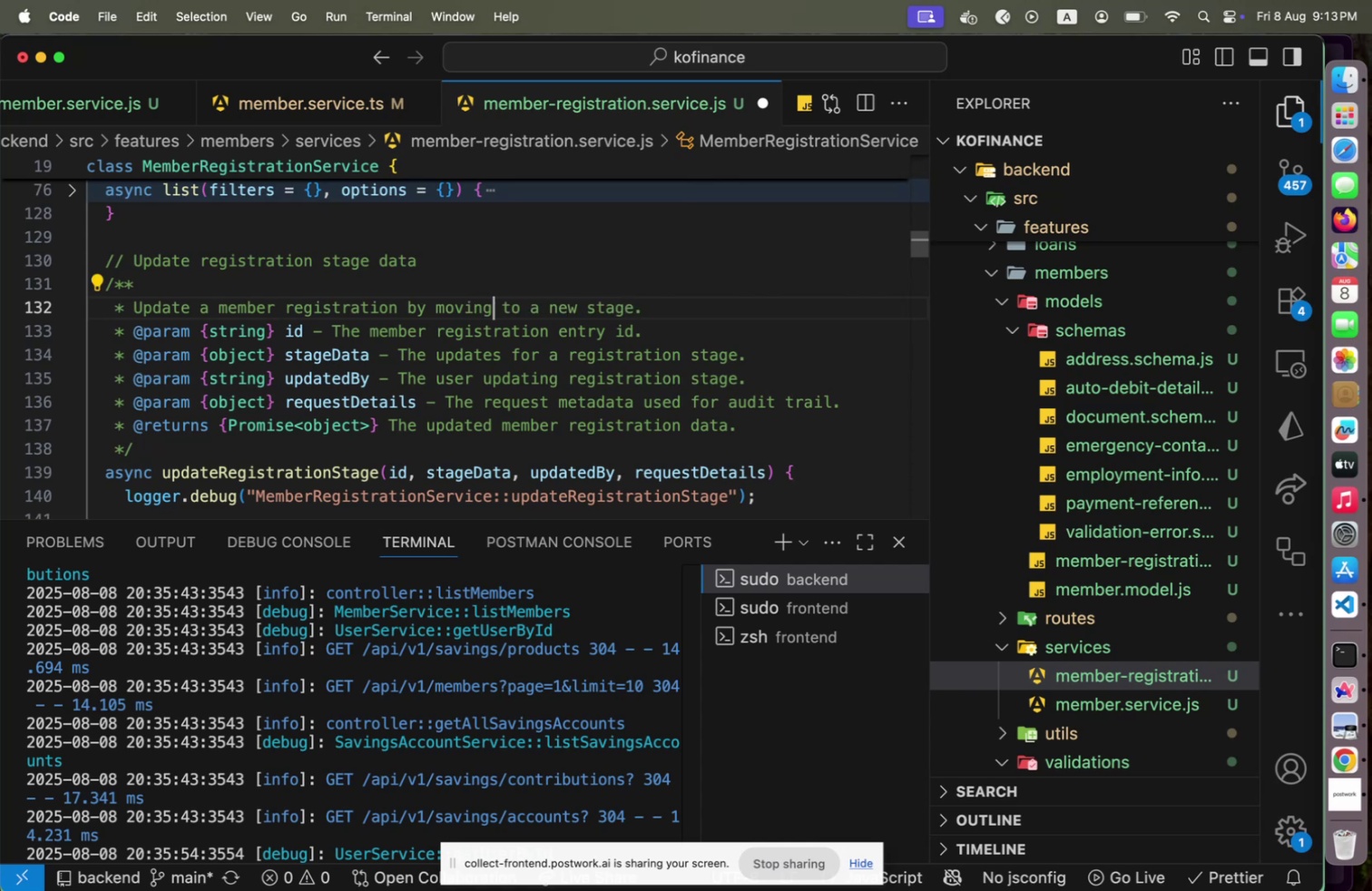 
hold_key(key=ShiftLeft, duration=1.35)
 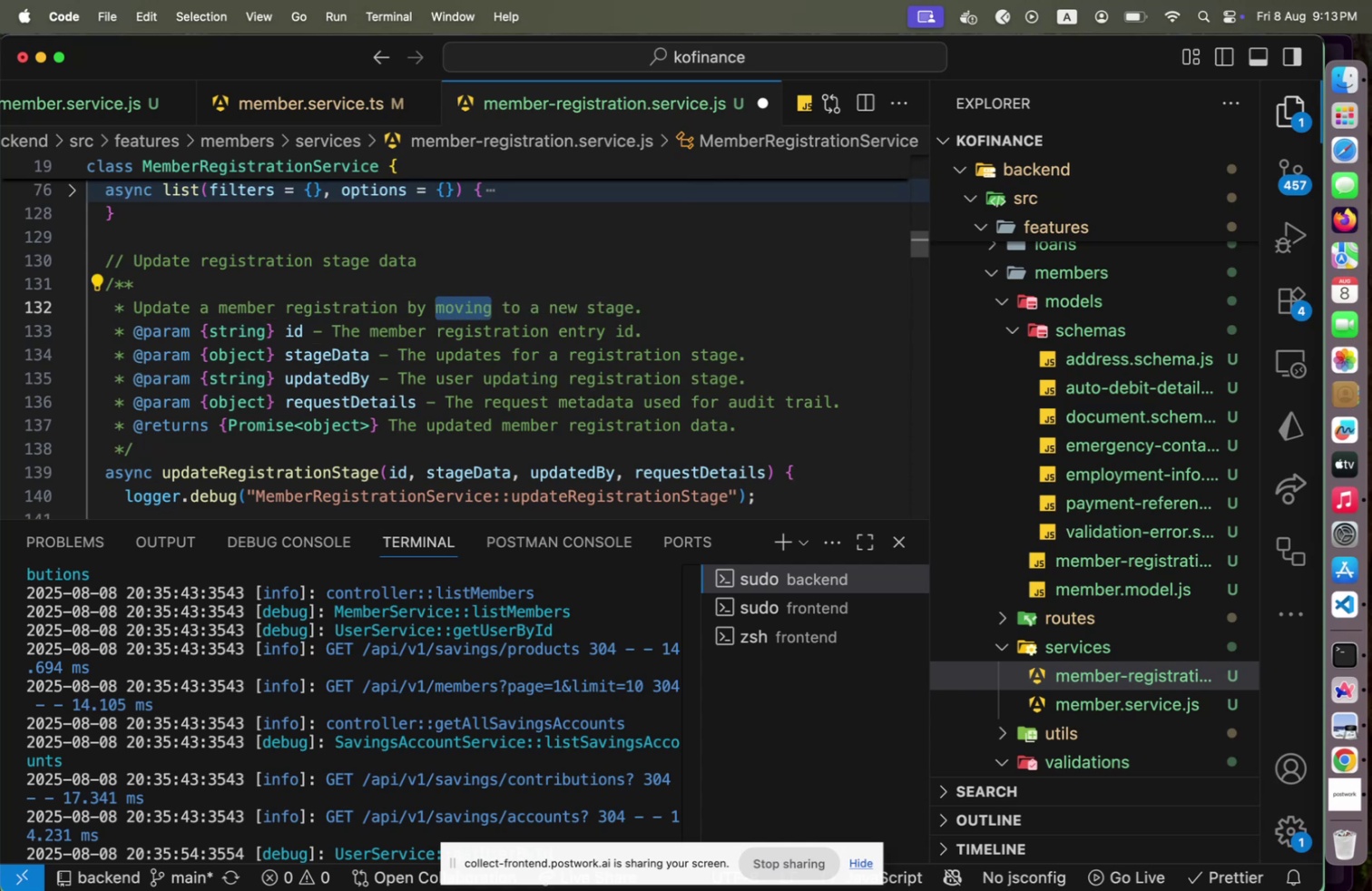 
hold_key(key=ArrowLeft, duration=0.87)
 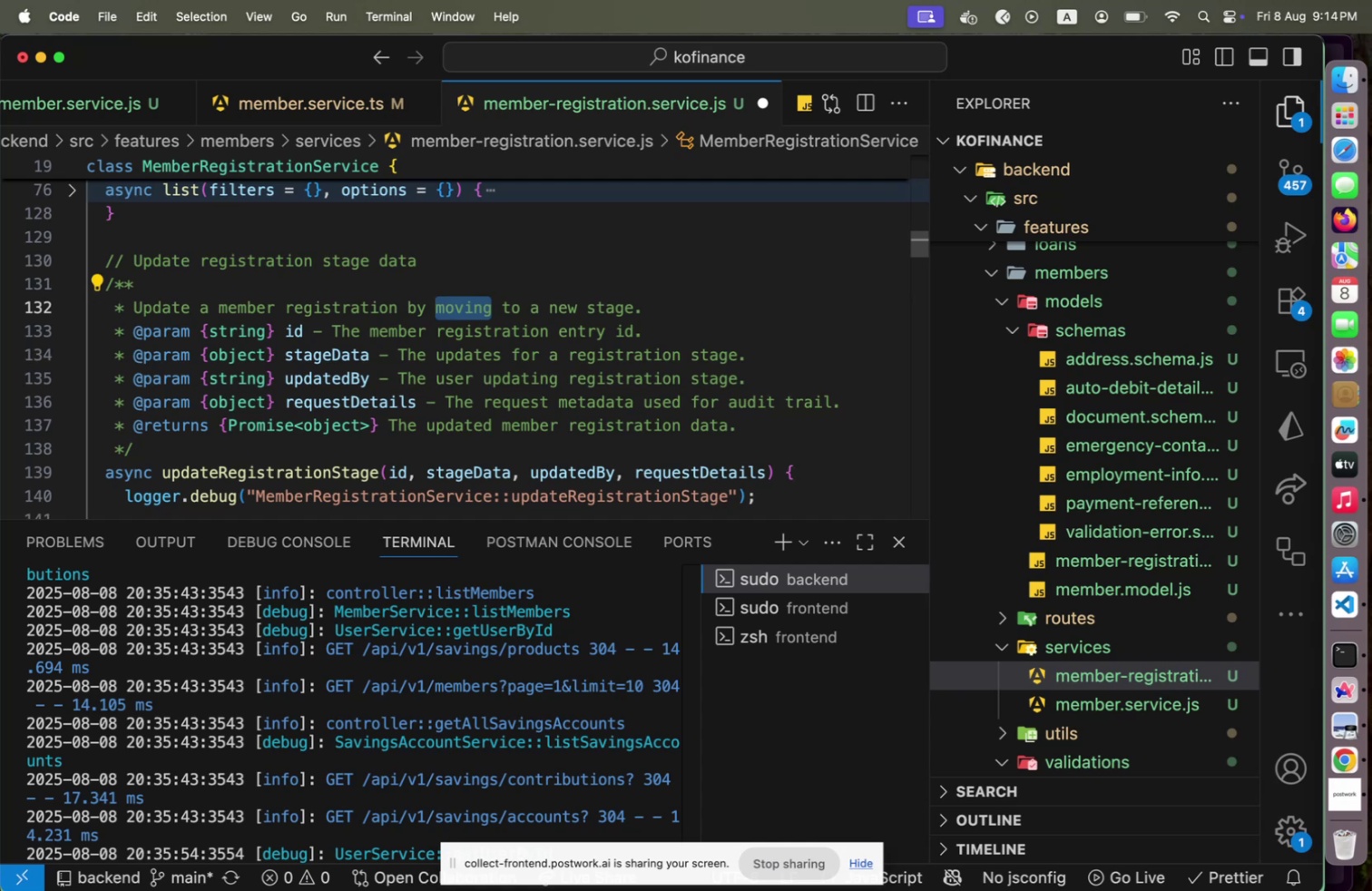 
wait(6.21)
 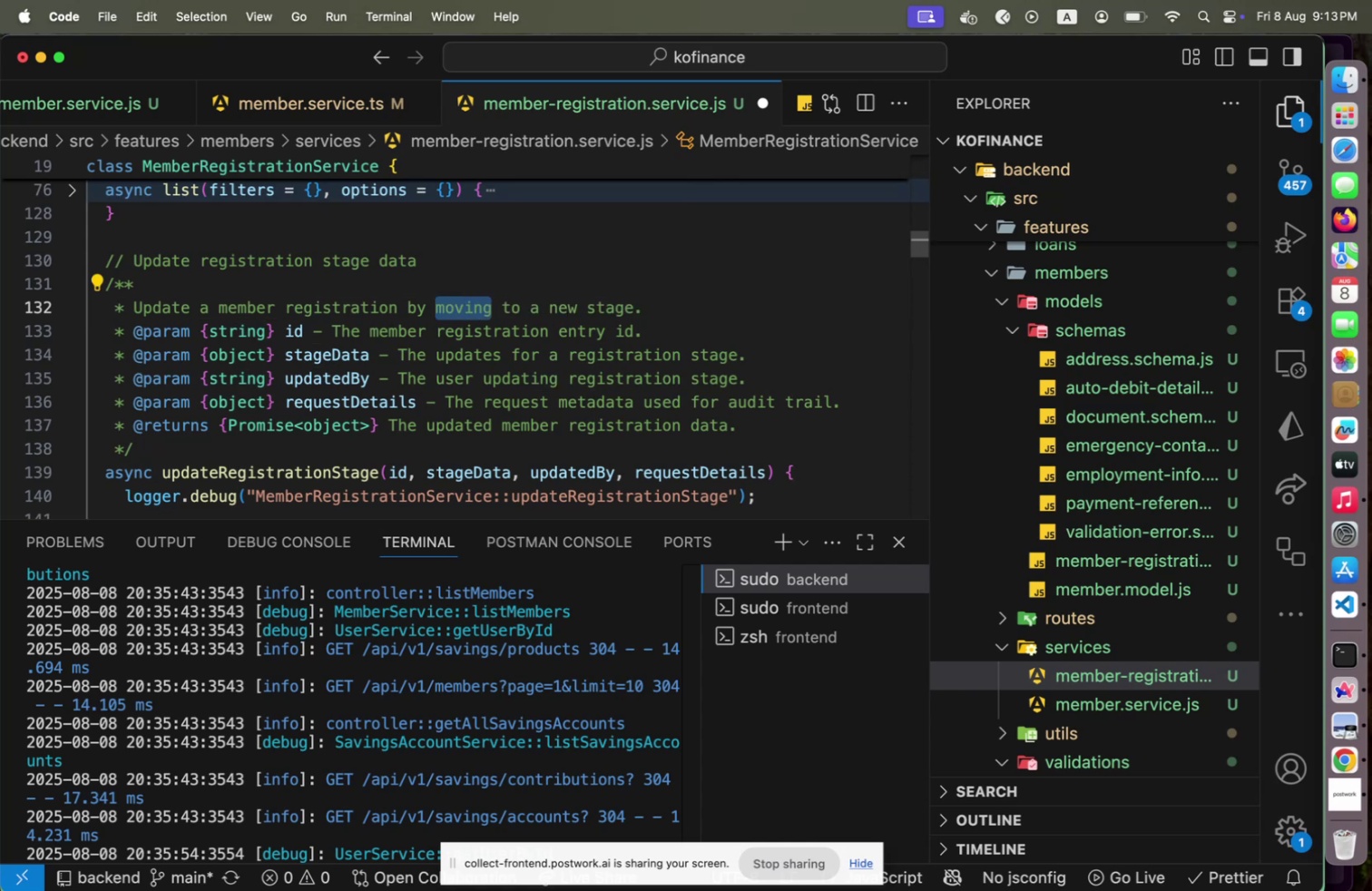 
hold_key(key=ArrowDown, duration=0.79)
 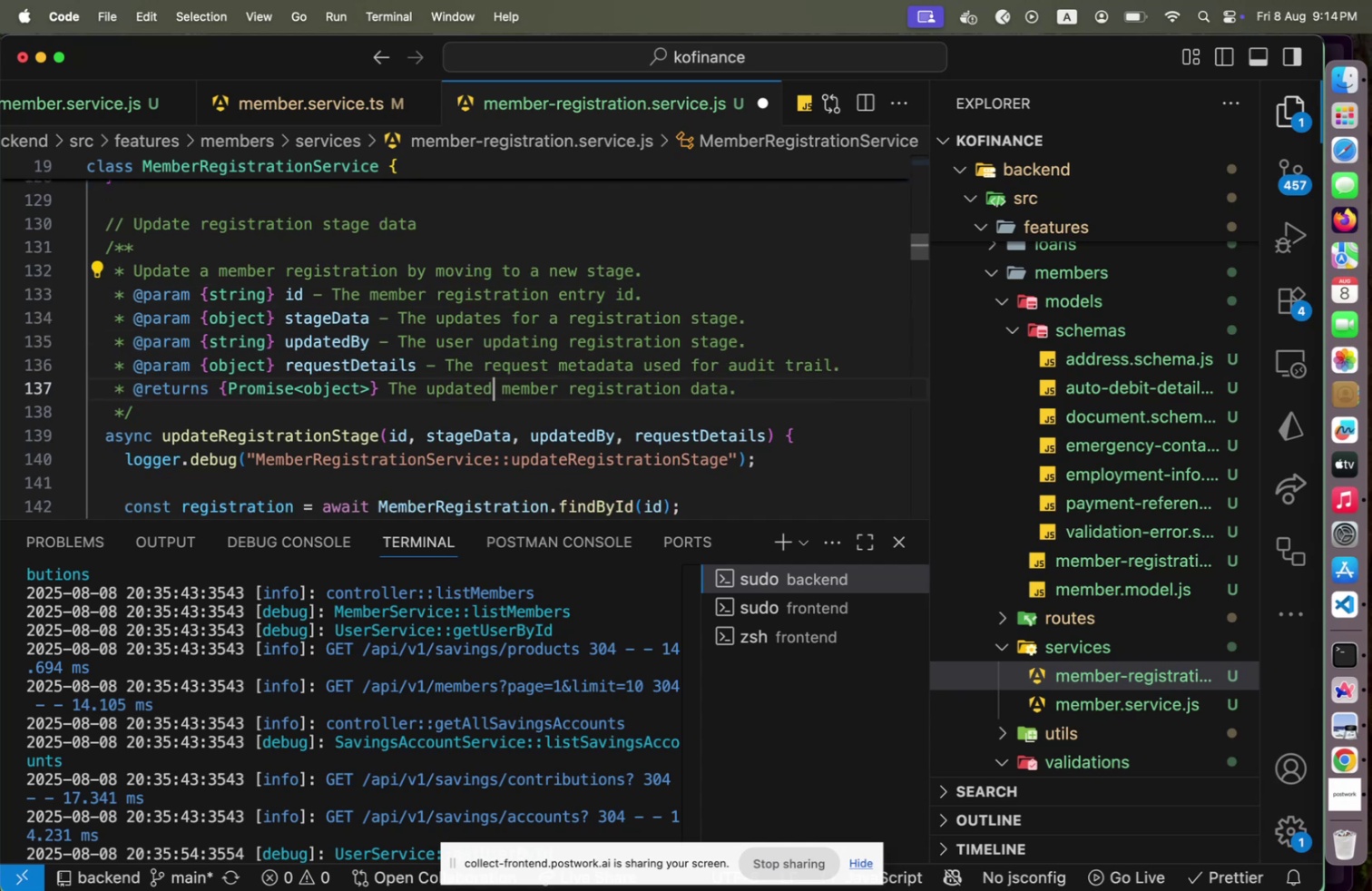 
hold_key(key=ArrowUp, duration=0.89)
 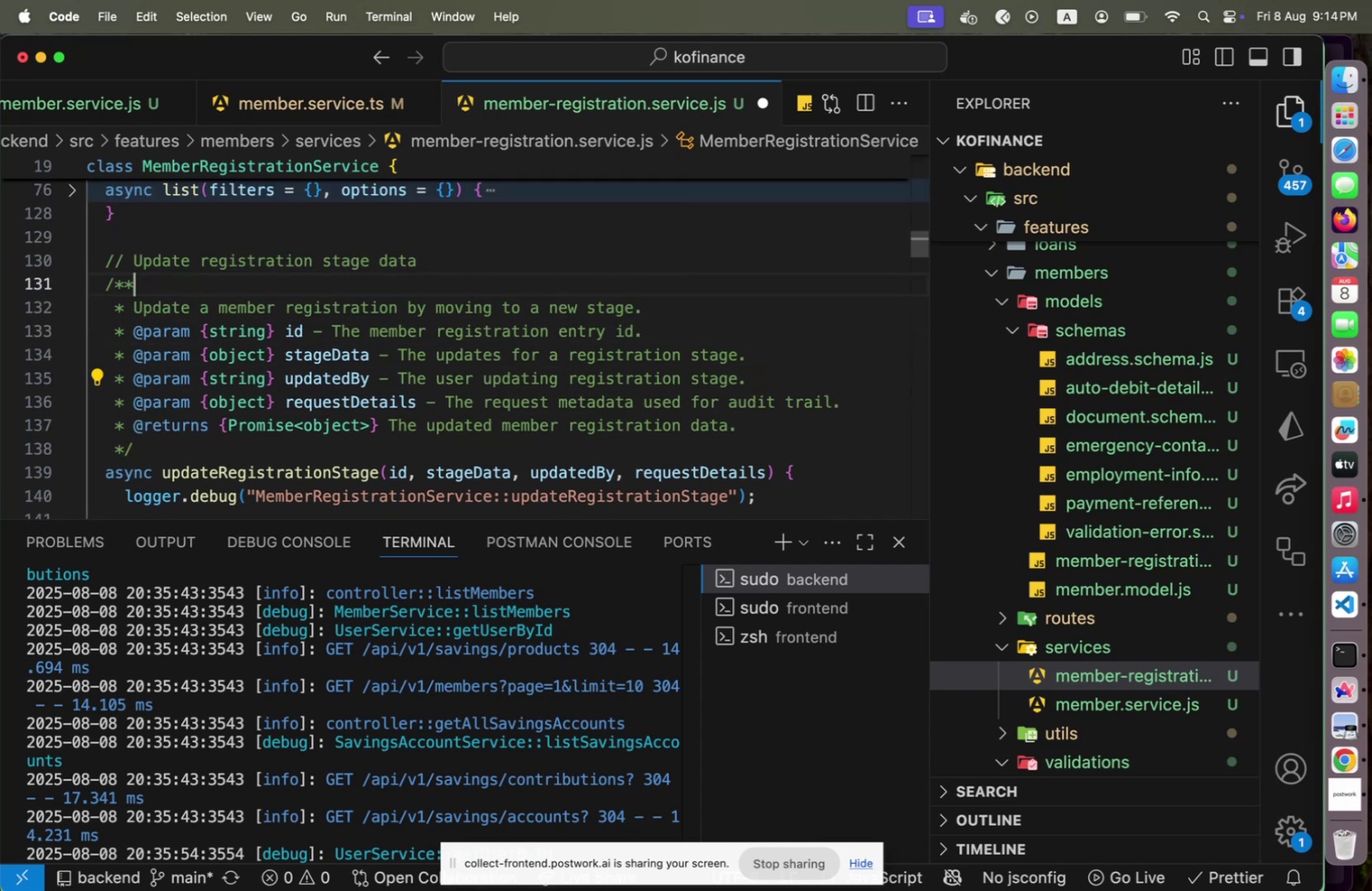 
key(ArrowUp)
 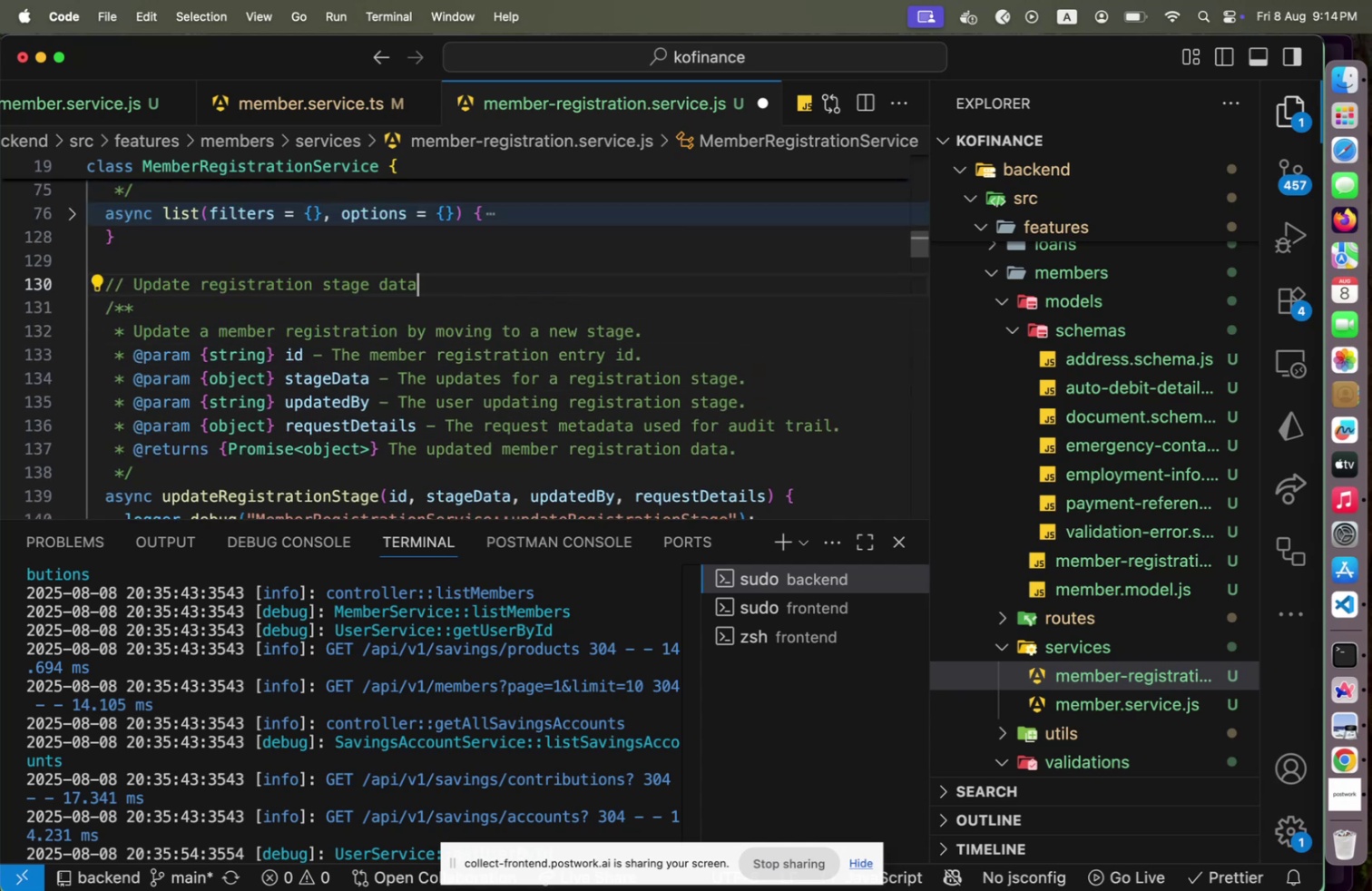 
key(Shift+Home)
 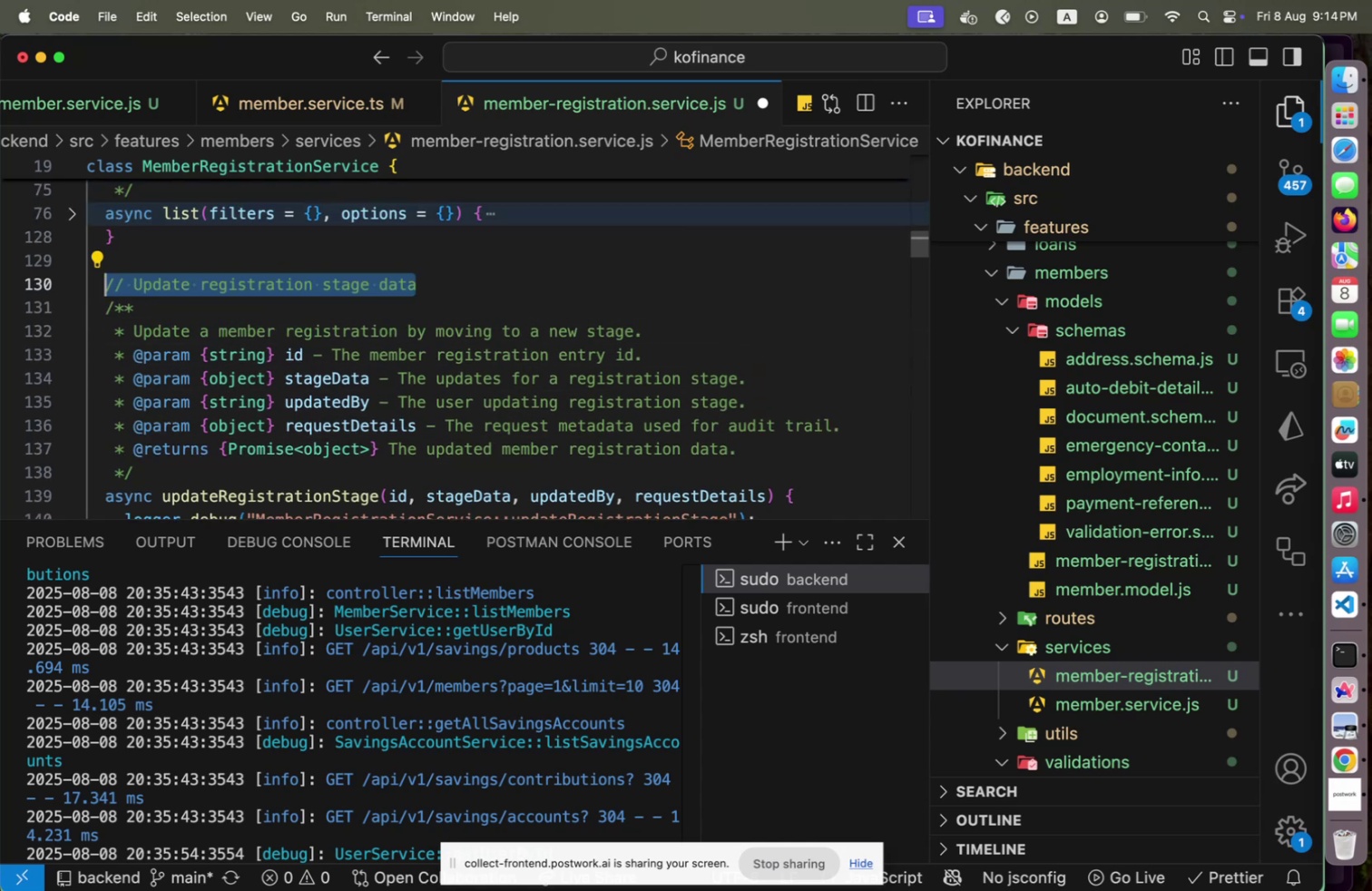 
key(Backspace)
 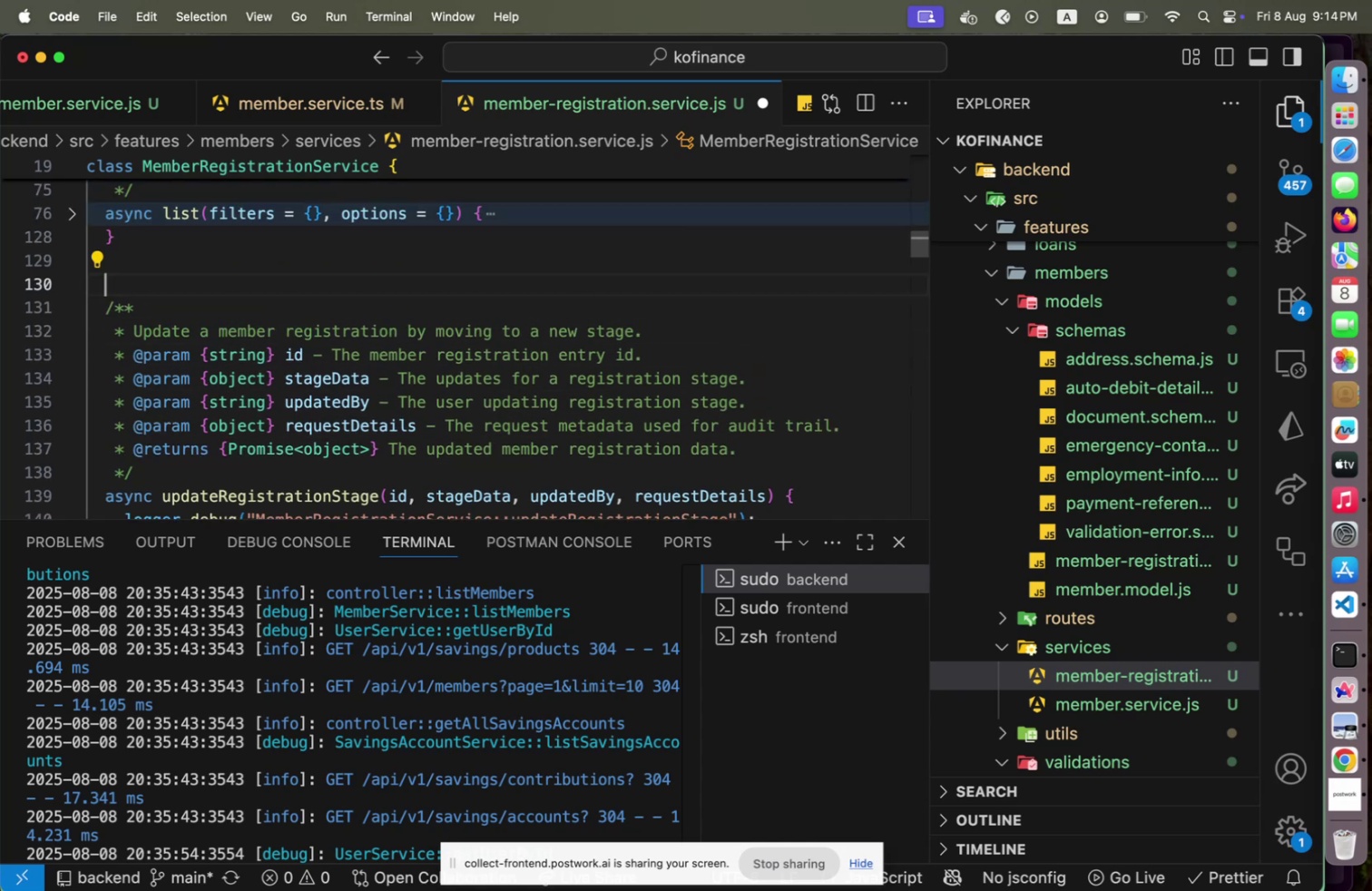 
key(Backspace)
 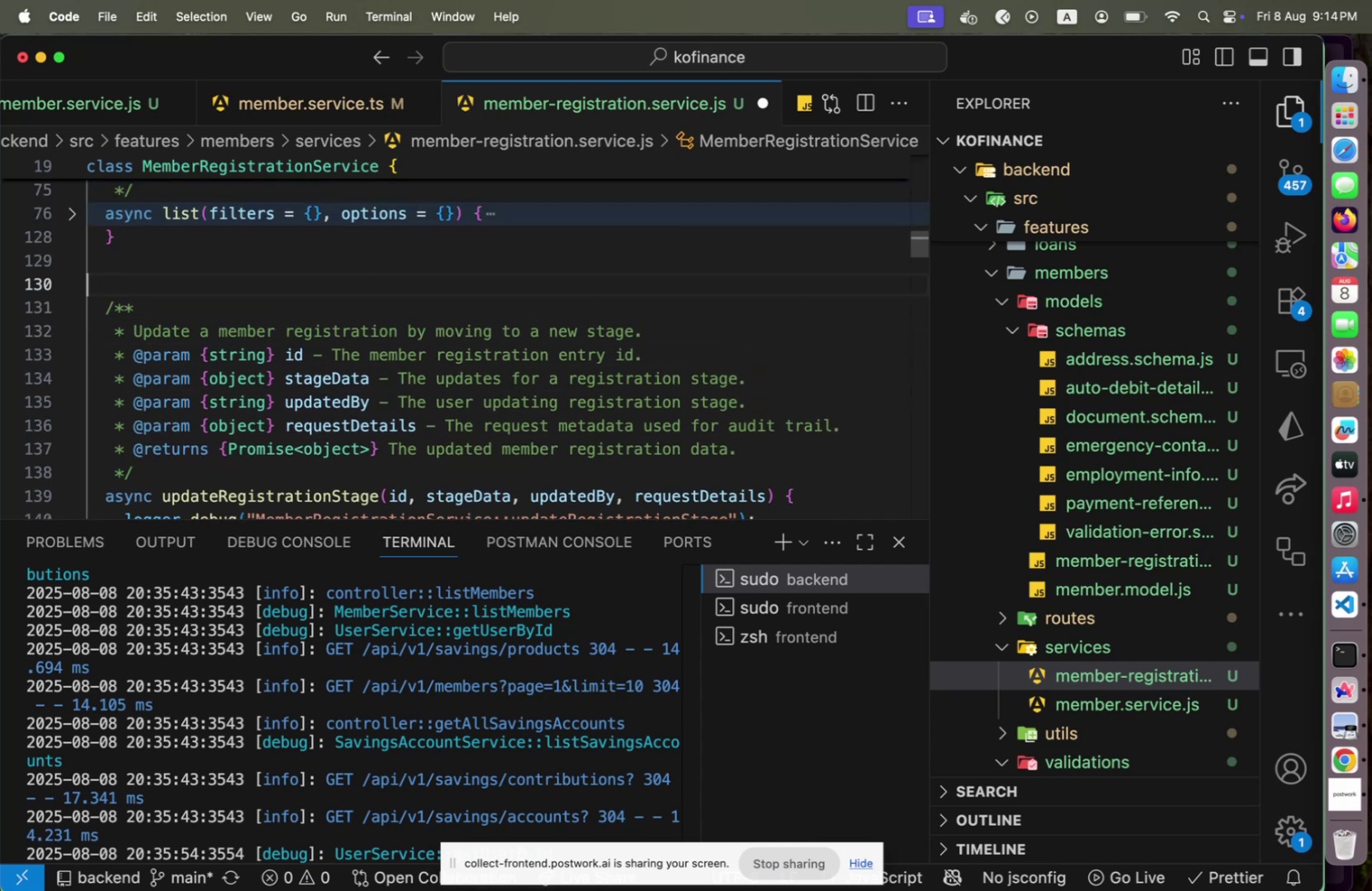 
key(Backspace)
 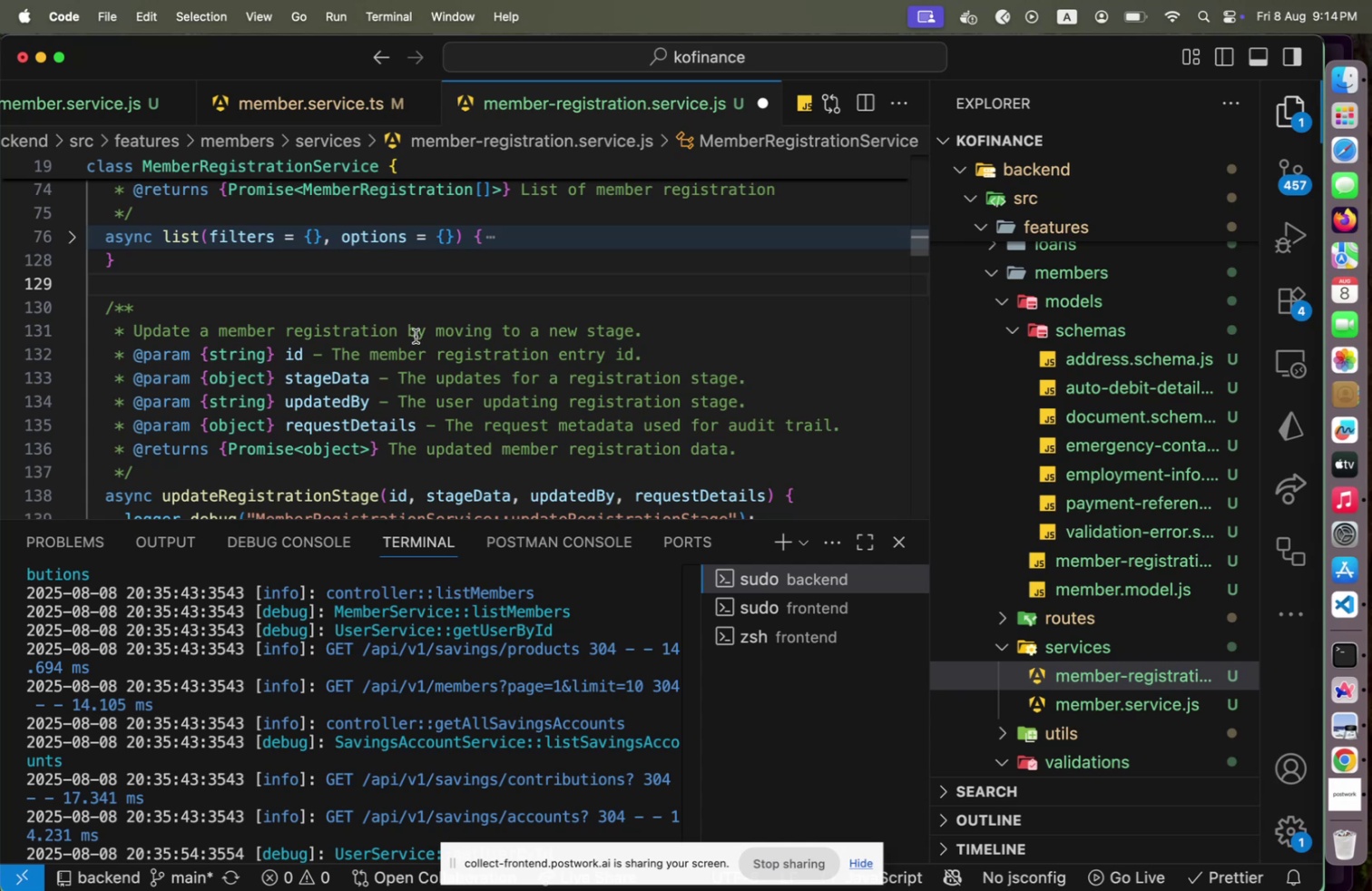 
key(ArrowLeft)
 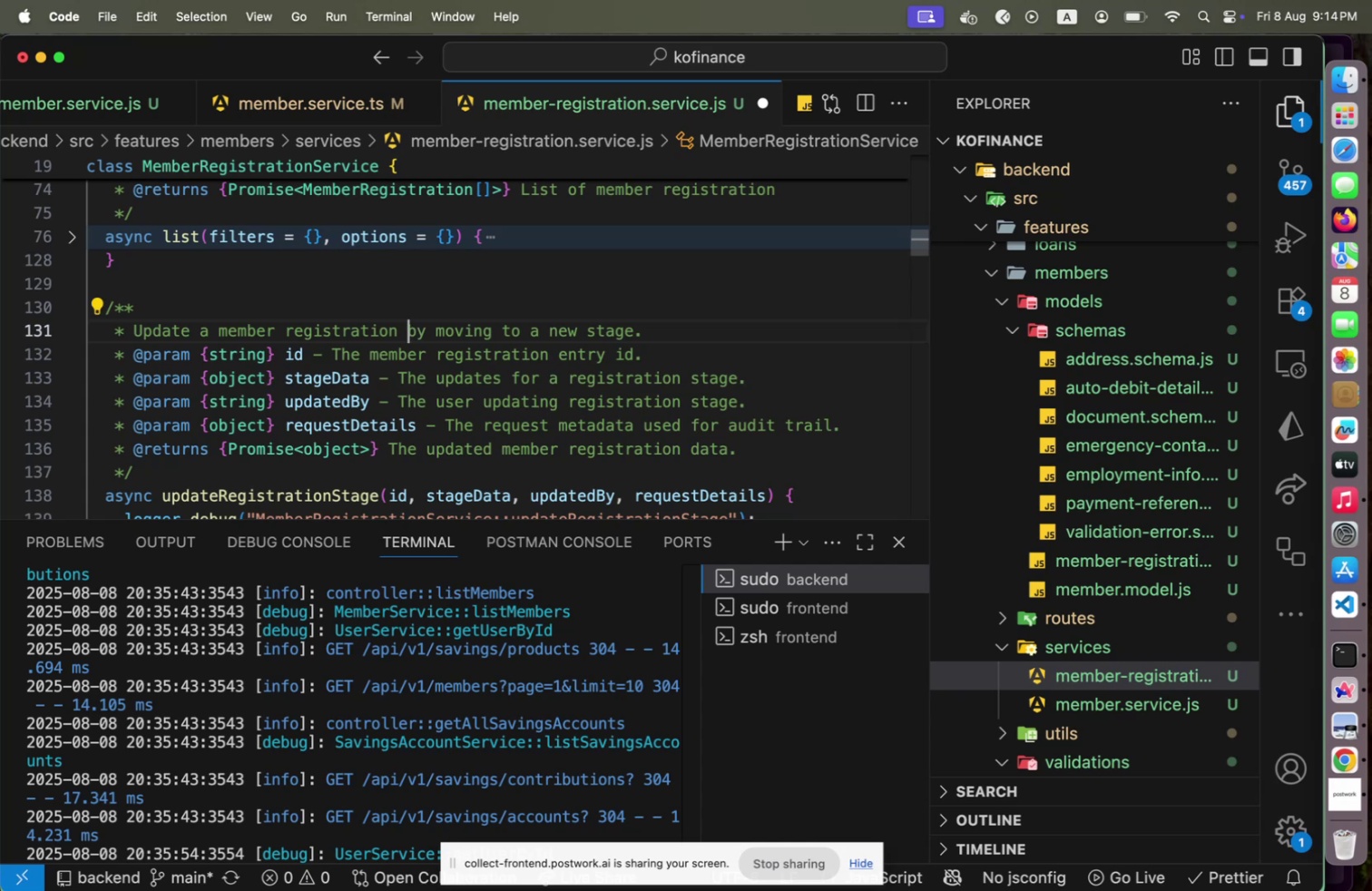 
key(Shift+End)
 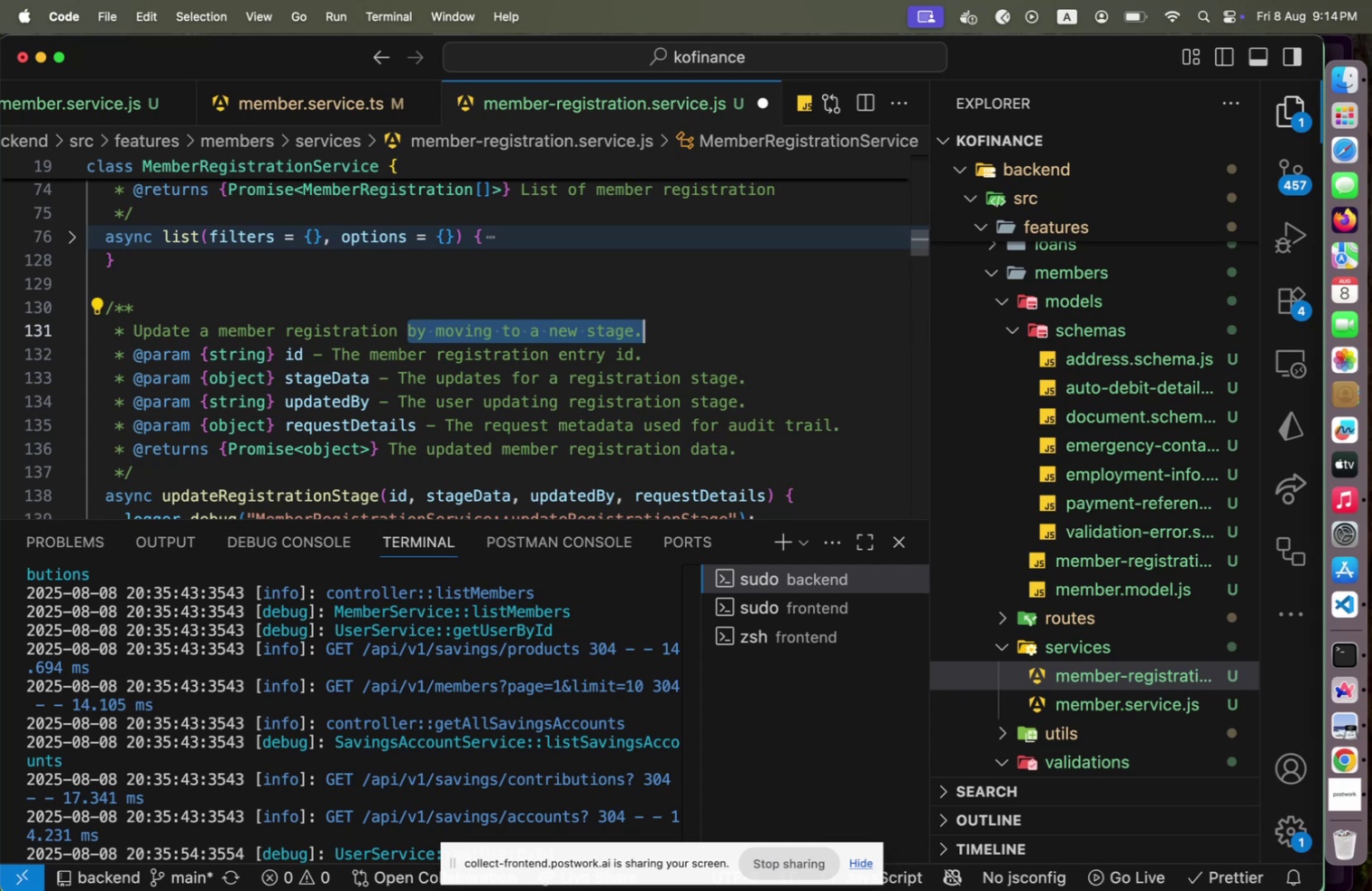 
key(Shift+ArrowLeft)
 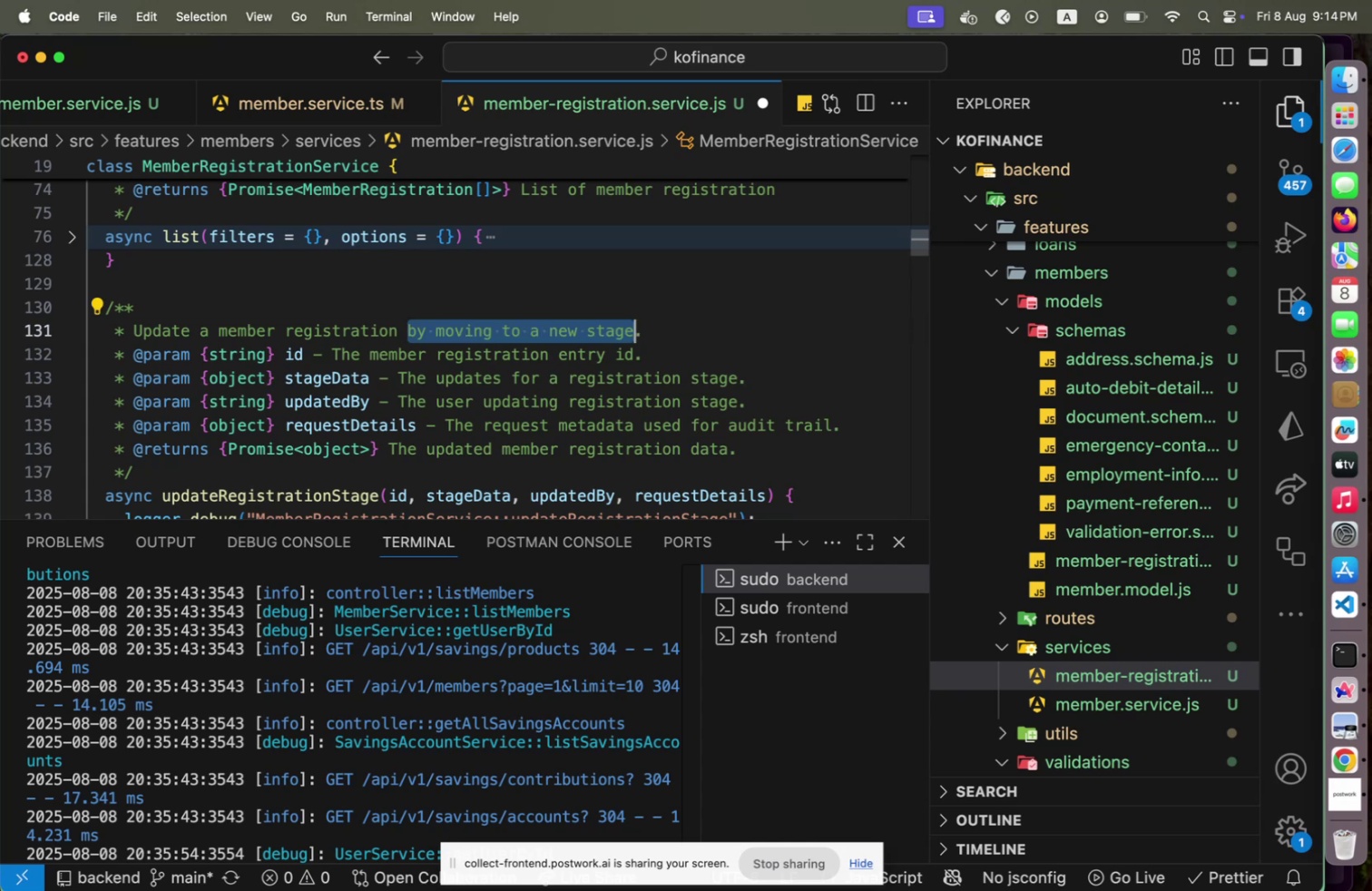 
key(Shift+ArrowLeft)
 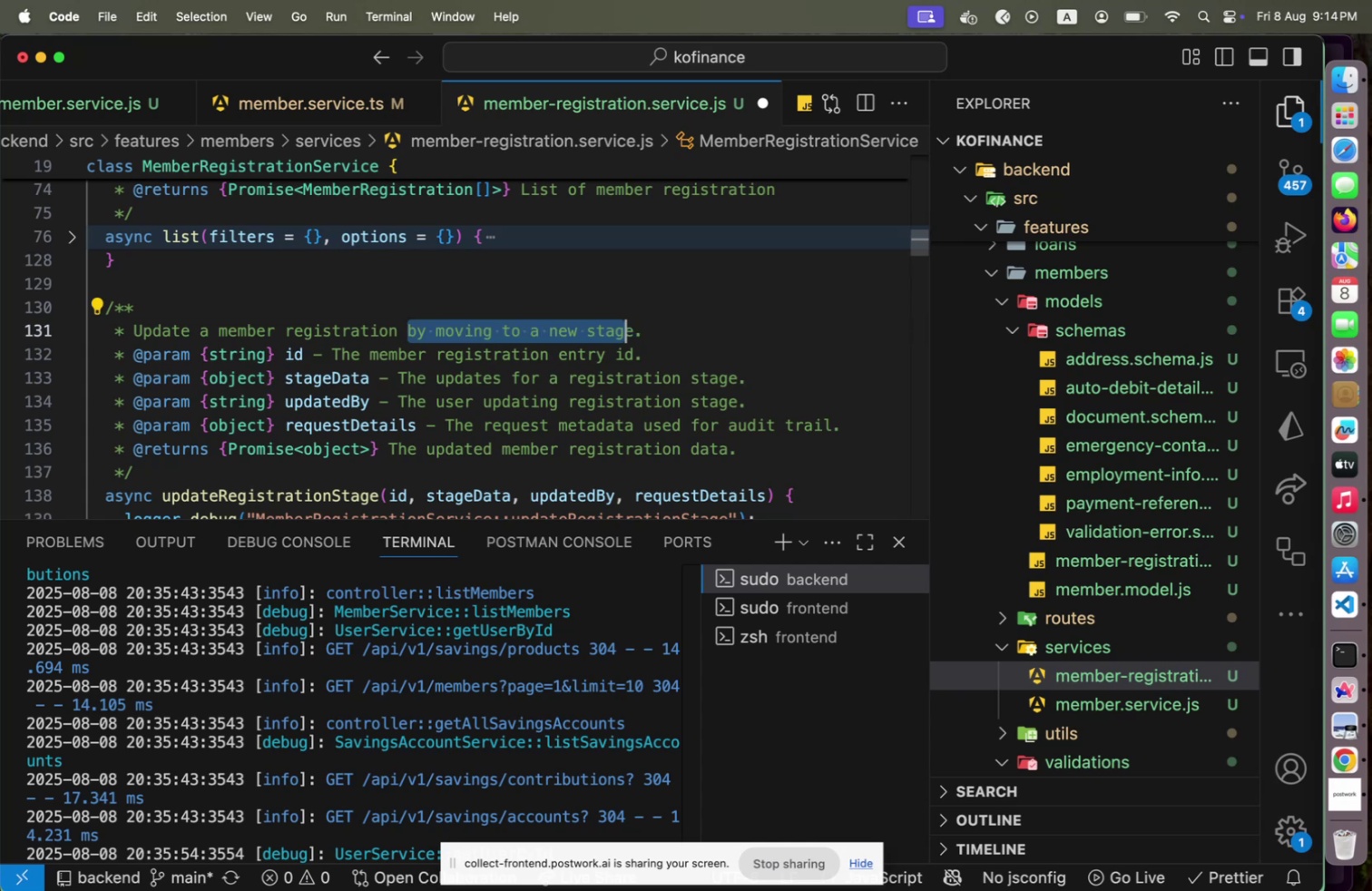 
key(Shift+ArrowLeft)
 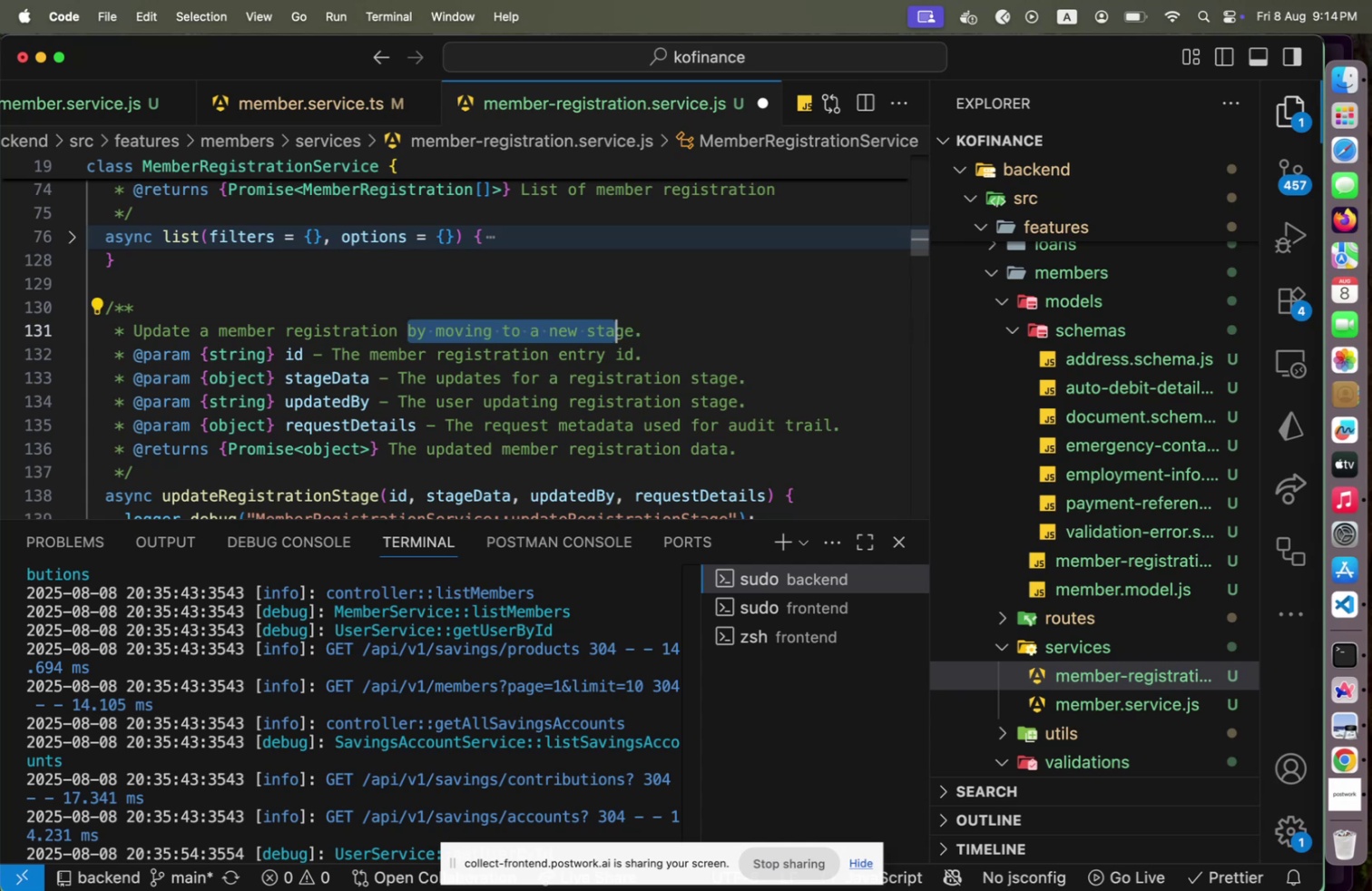 
key(Shift+ArrowLeft)
 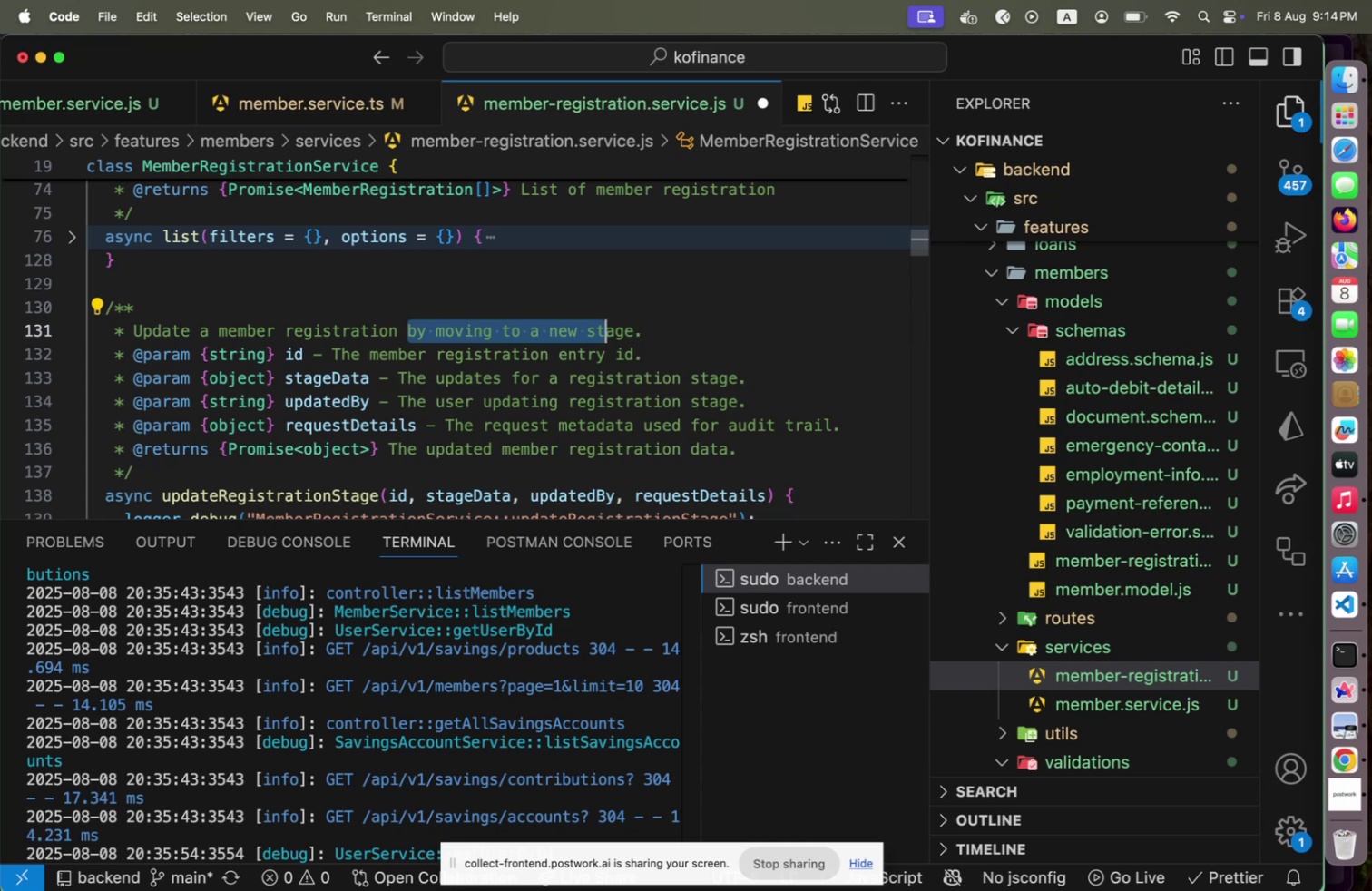 
key(Shift+ArrowLeft)
 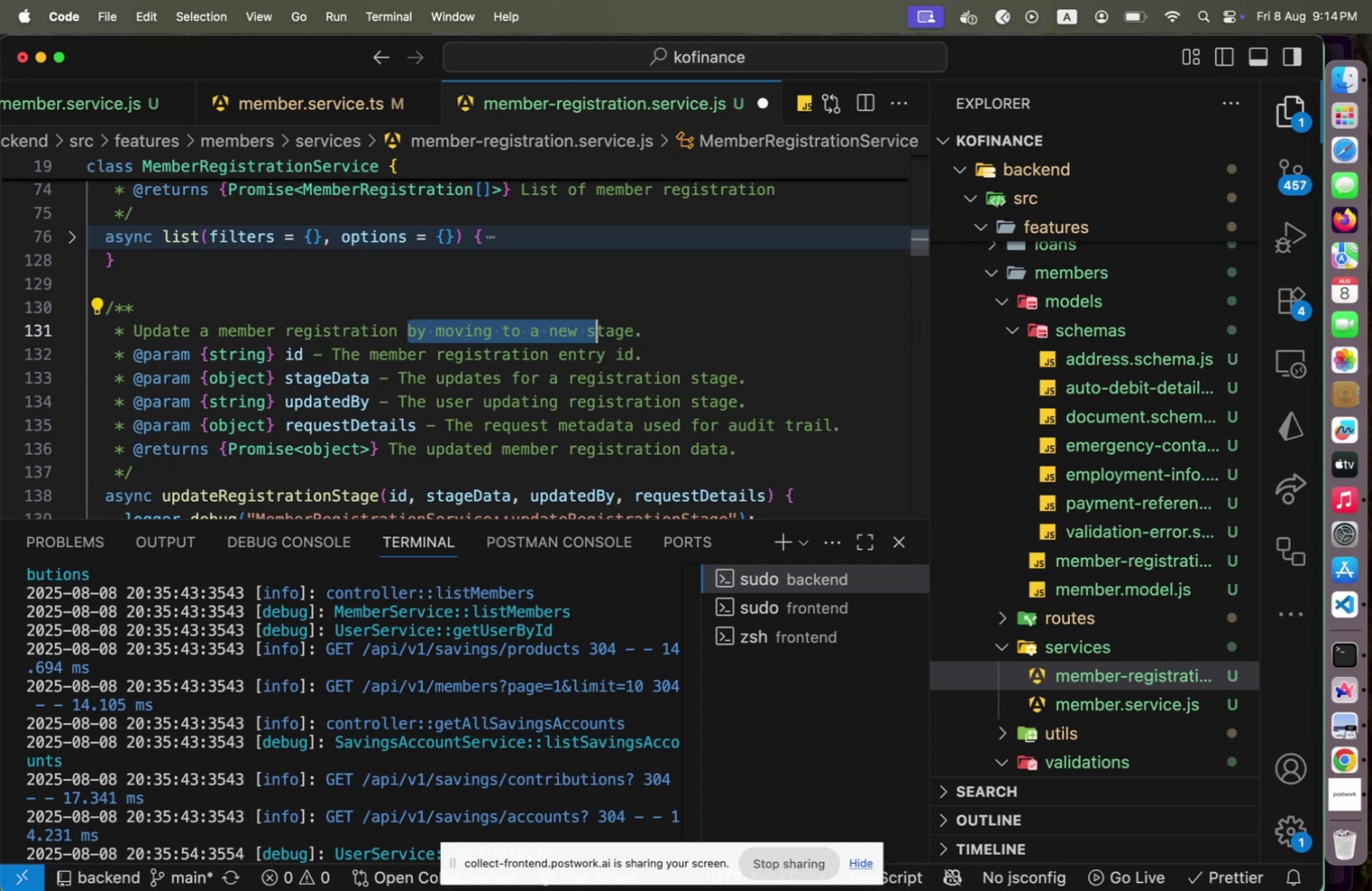 
key(Shift+ArrowLeft)
 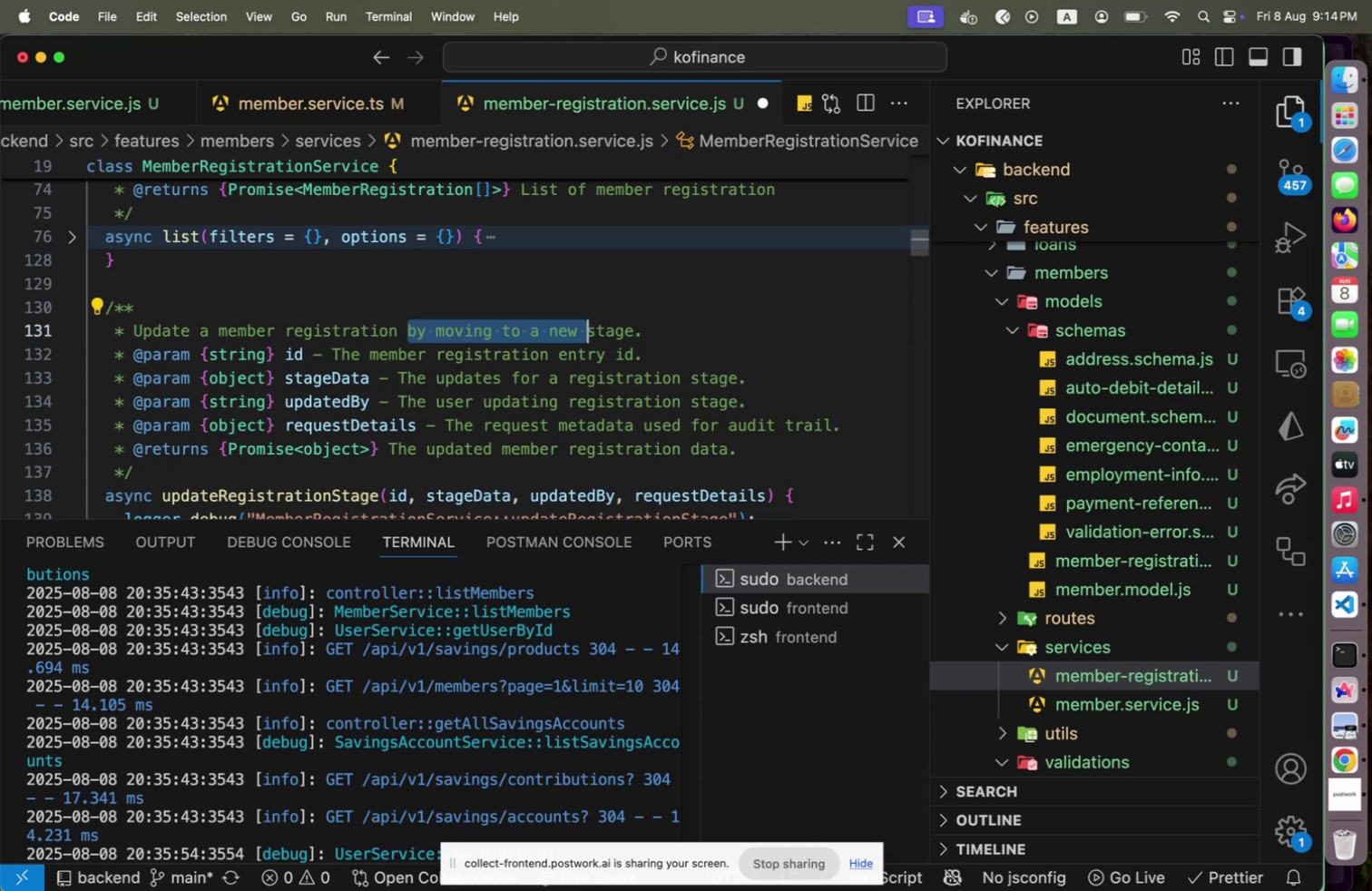 
key(Backspace)
 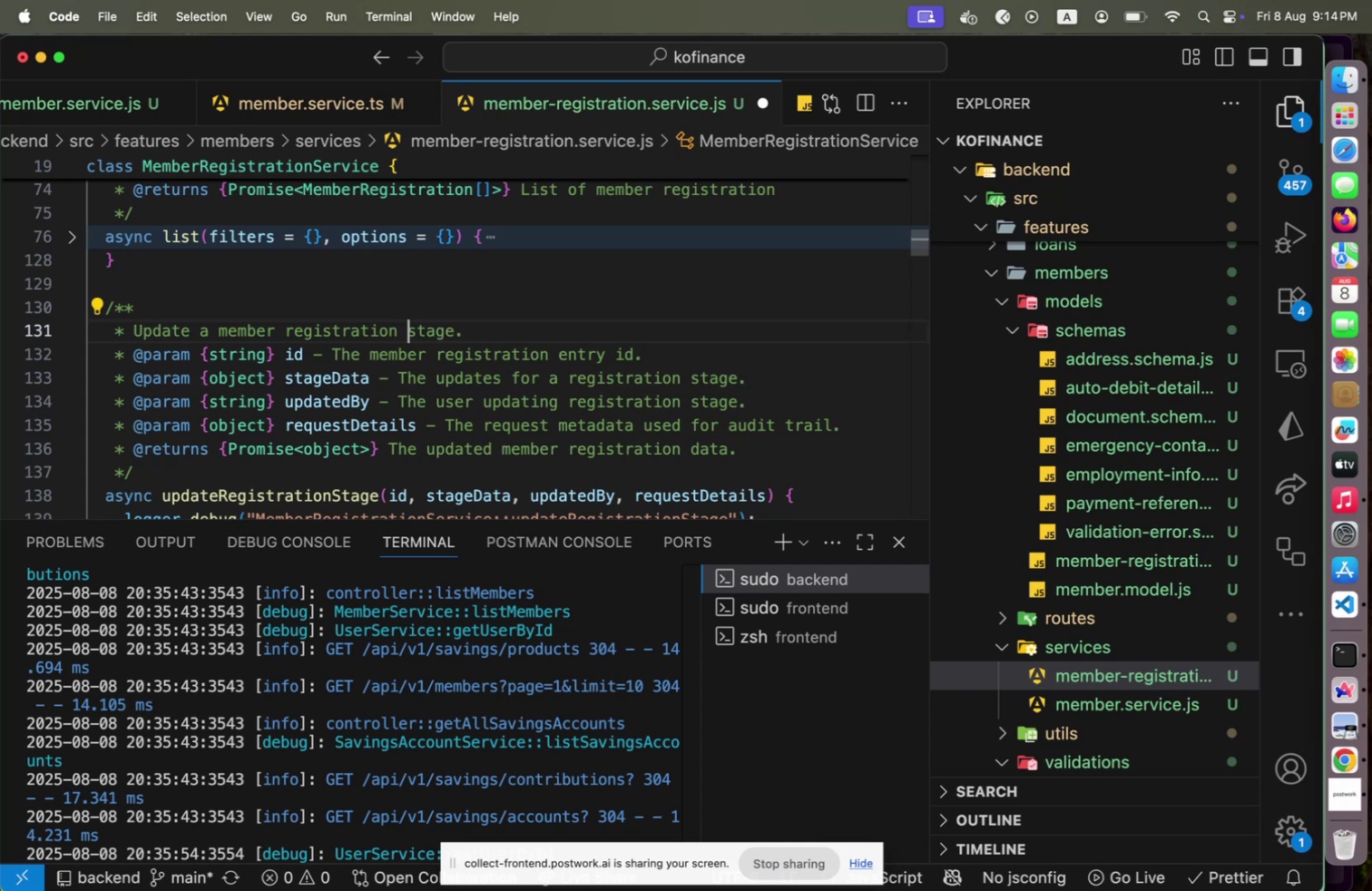 
hold_key(key=ArrowRight, duration=0.8)
 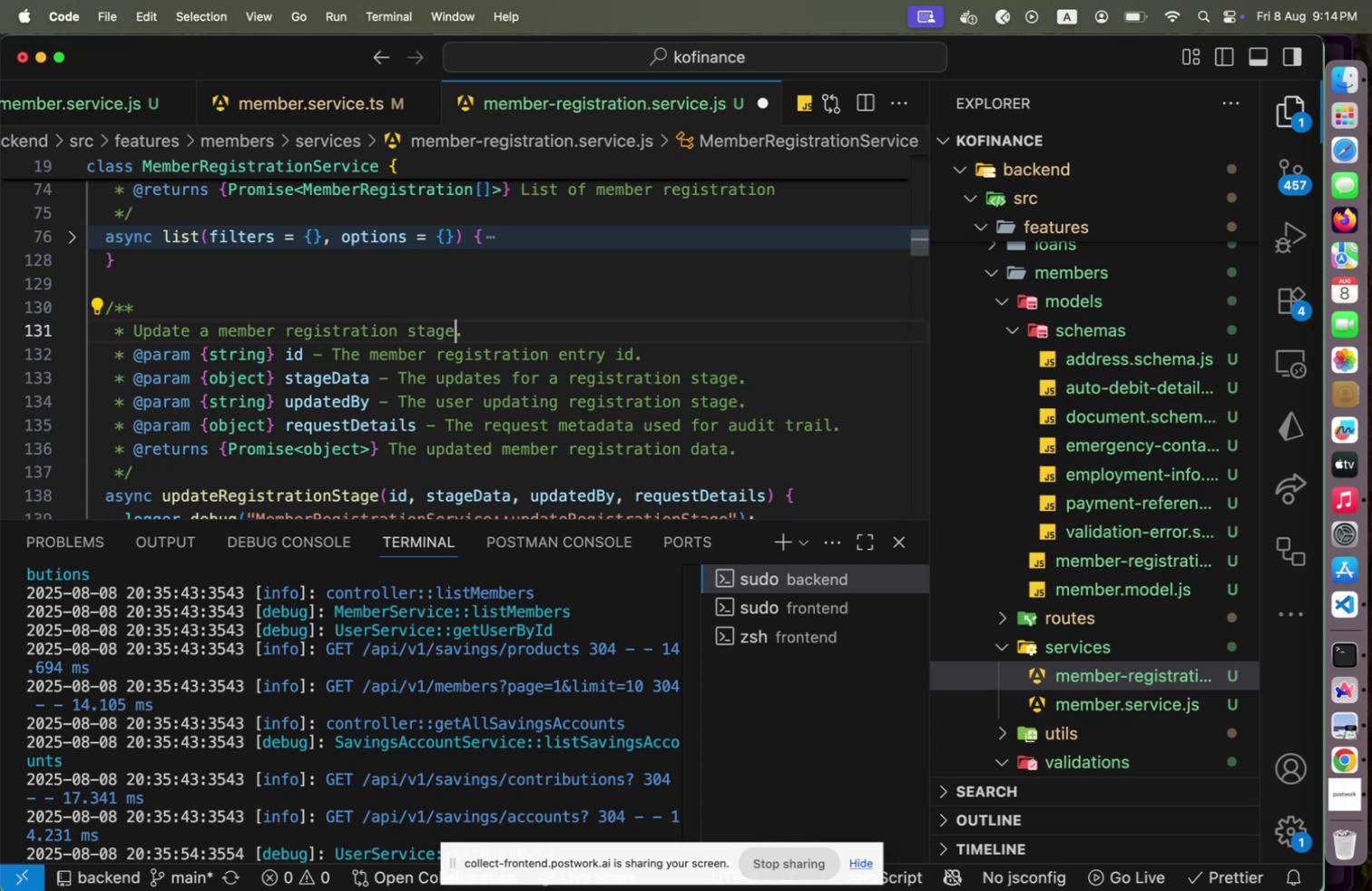 
key(Space)
 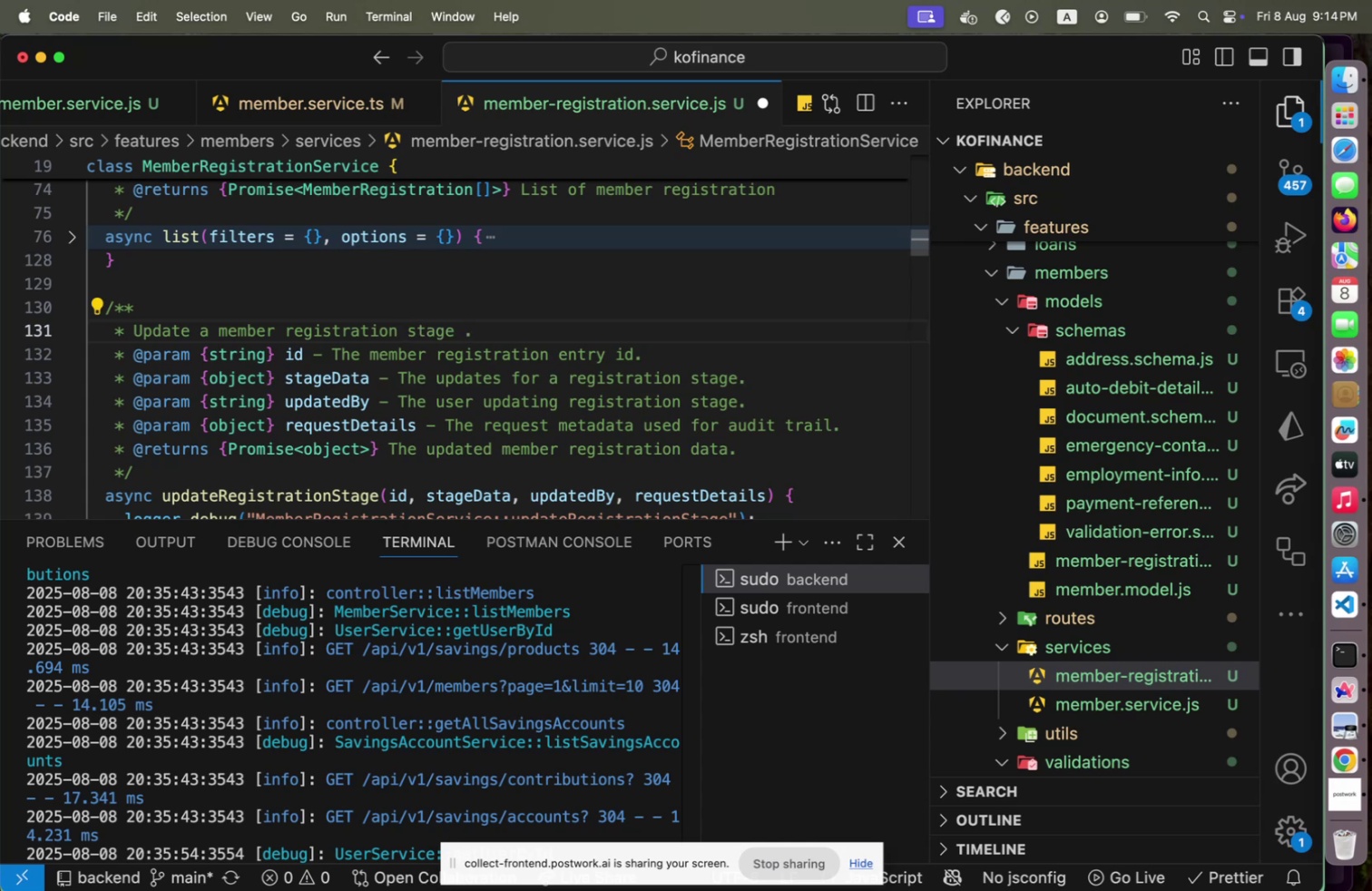 
key(Backspace)
 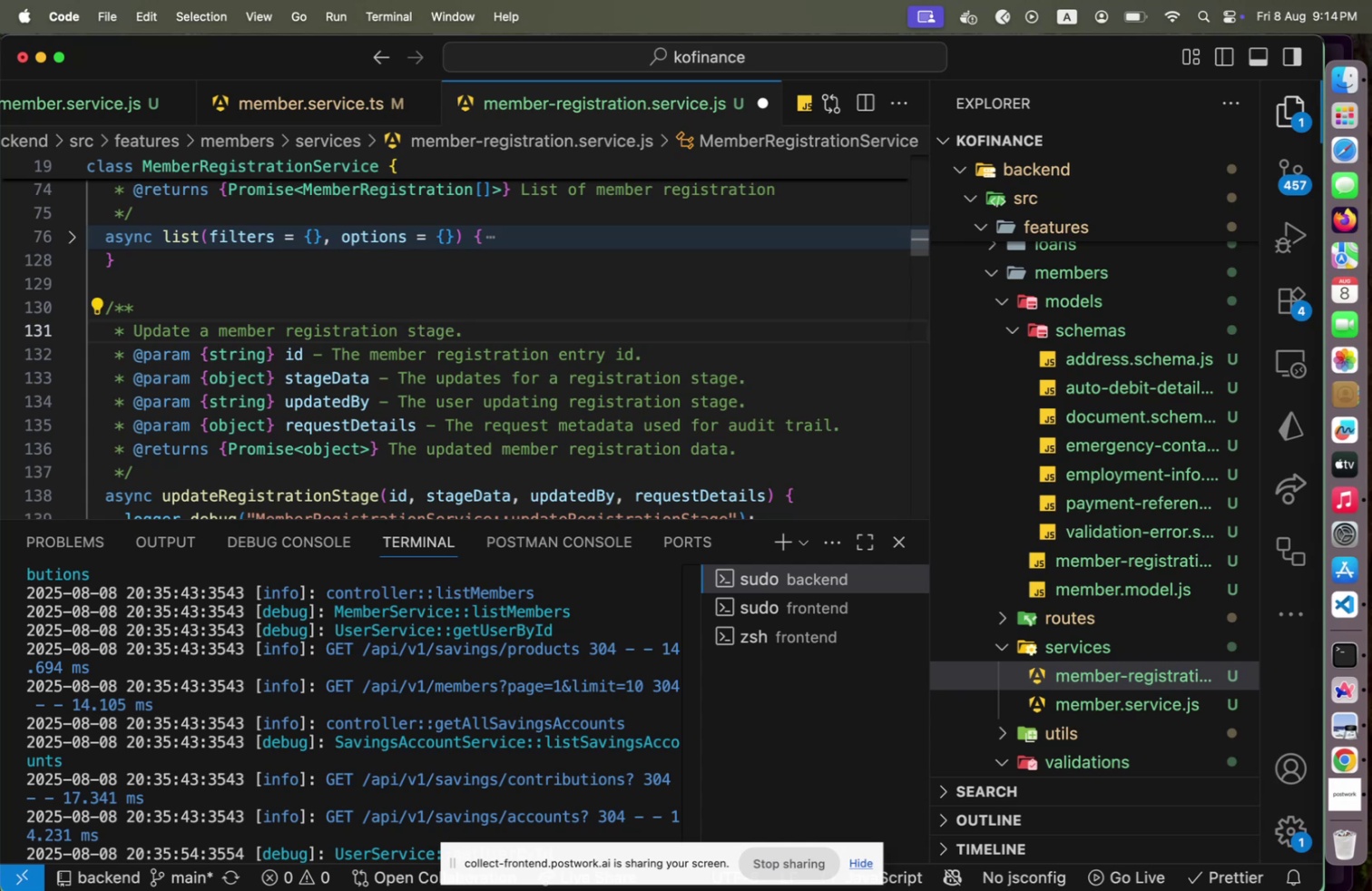 
key(ArrowDown)
 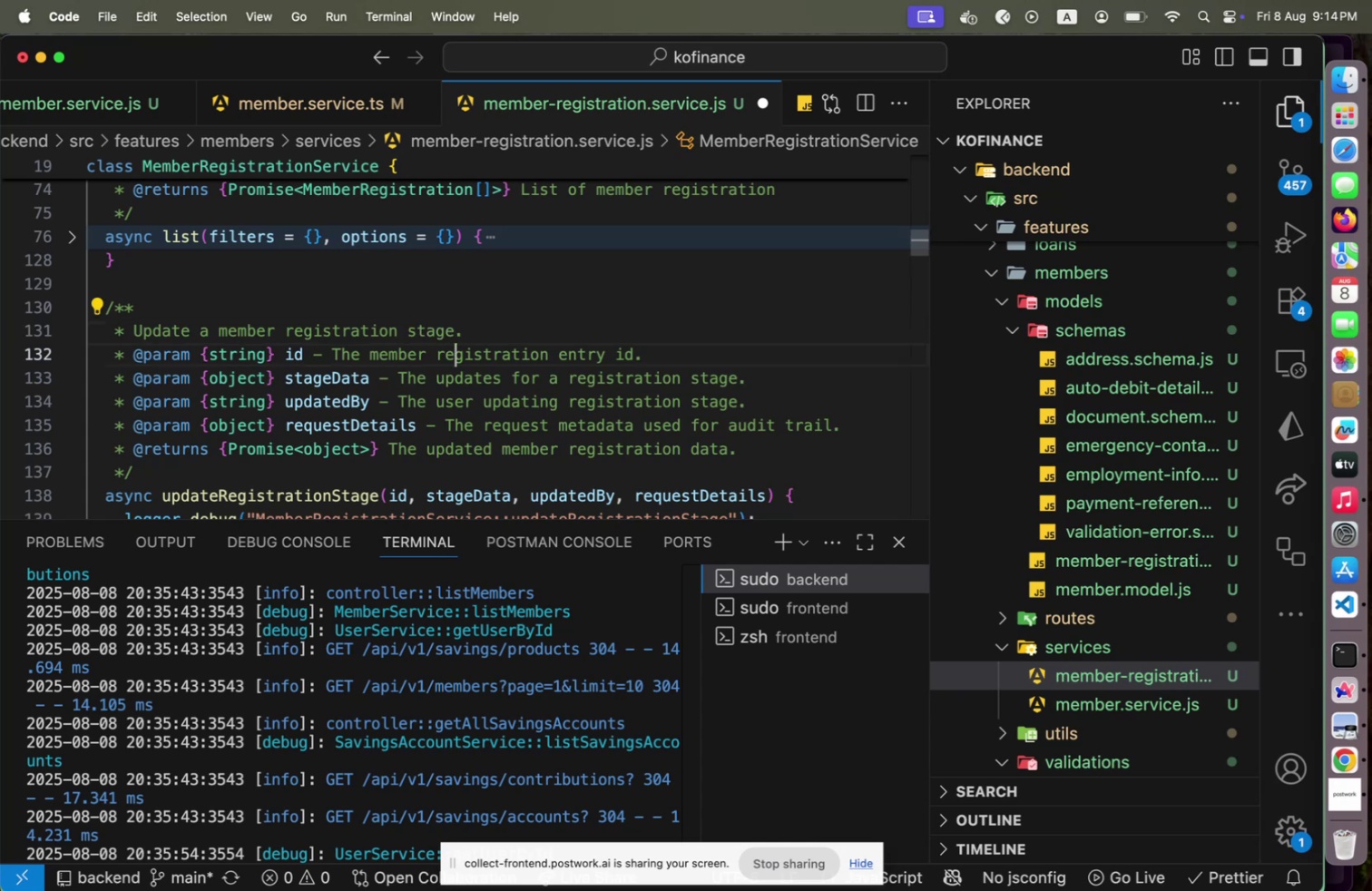 
key(ArrowUp)
 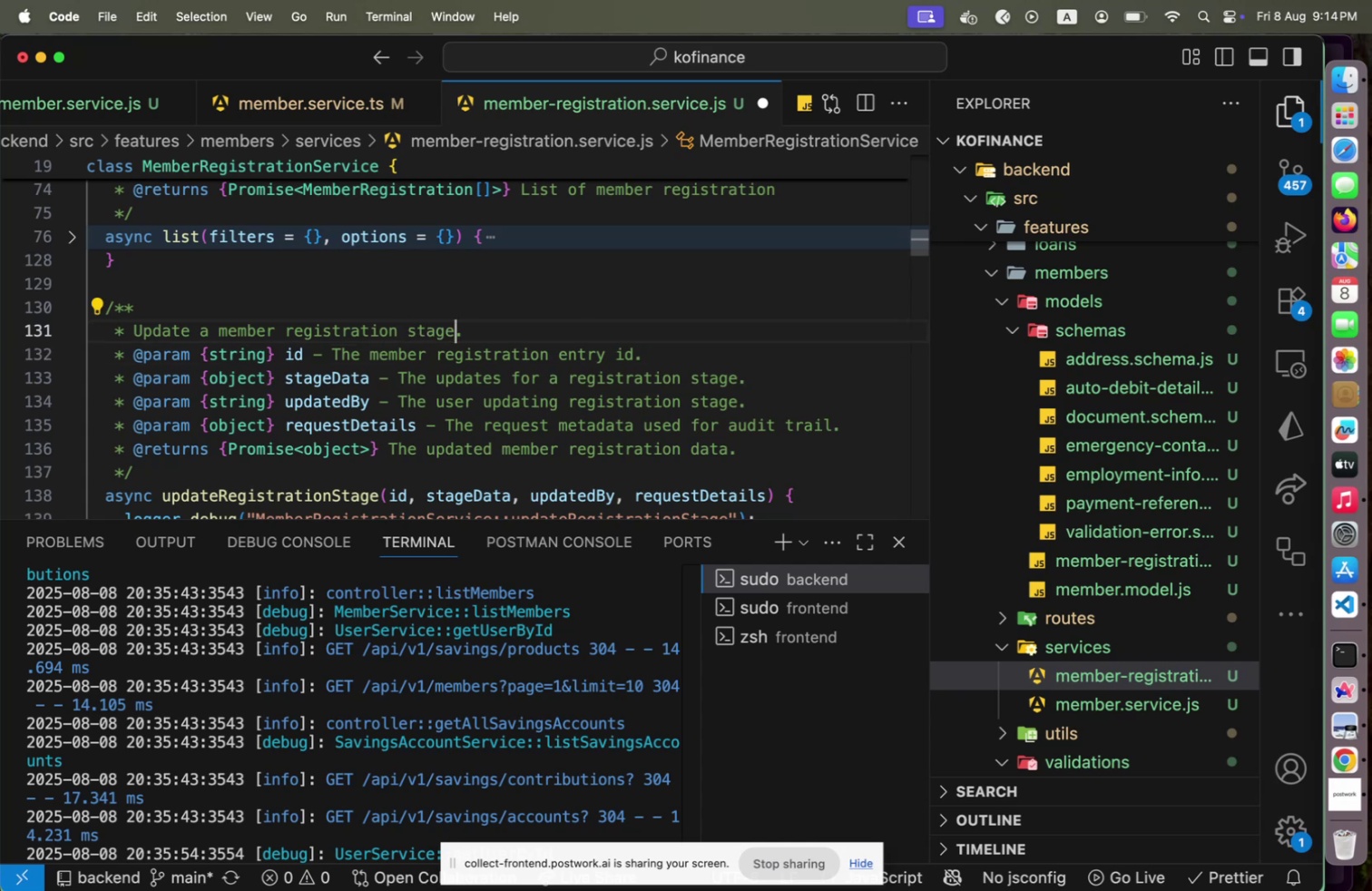 
key(Meta+CommandLeft)
 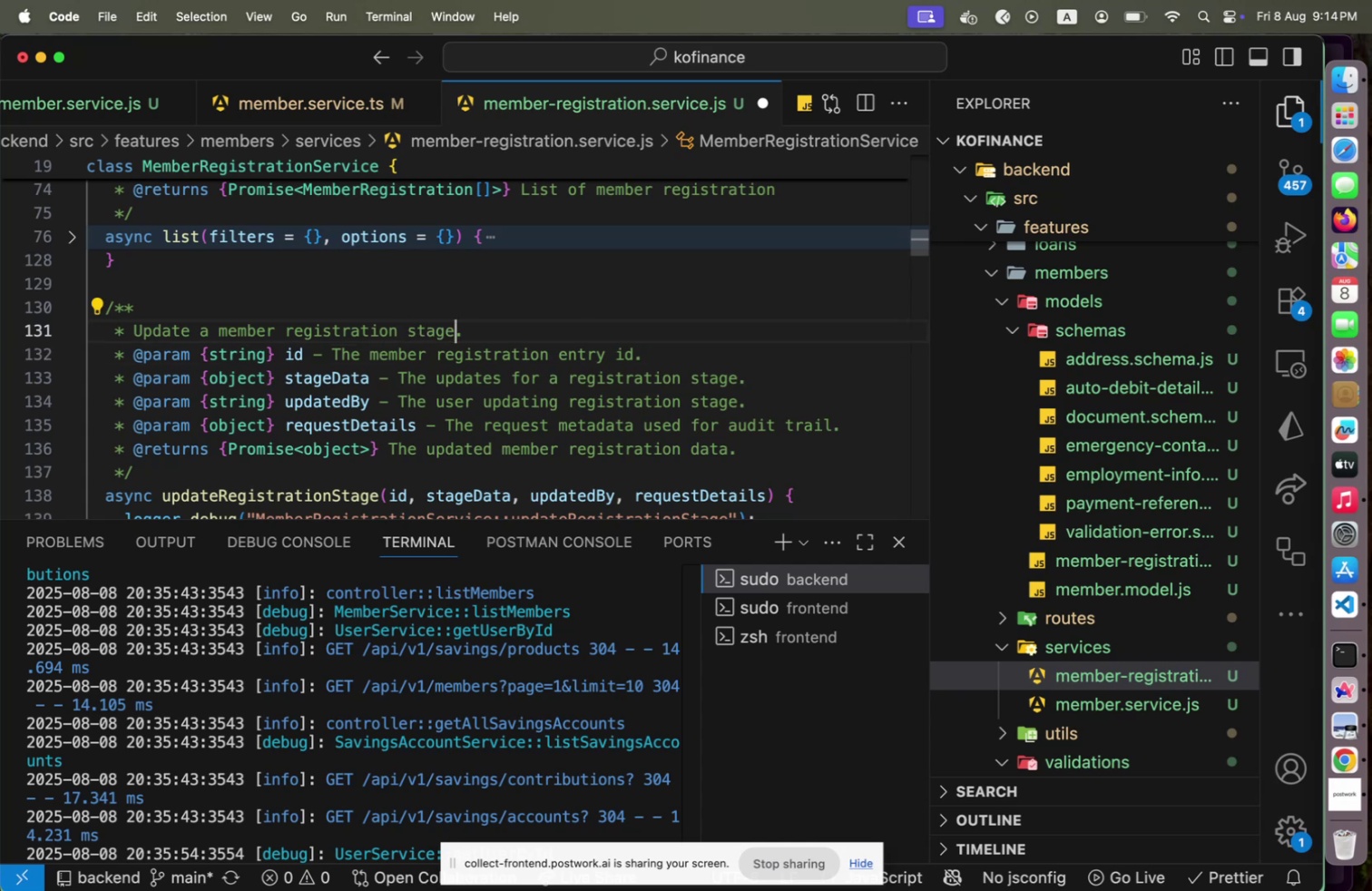 
key(Meta+S)
 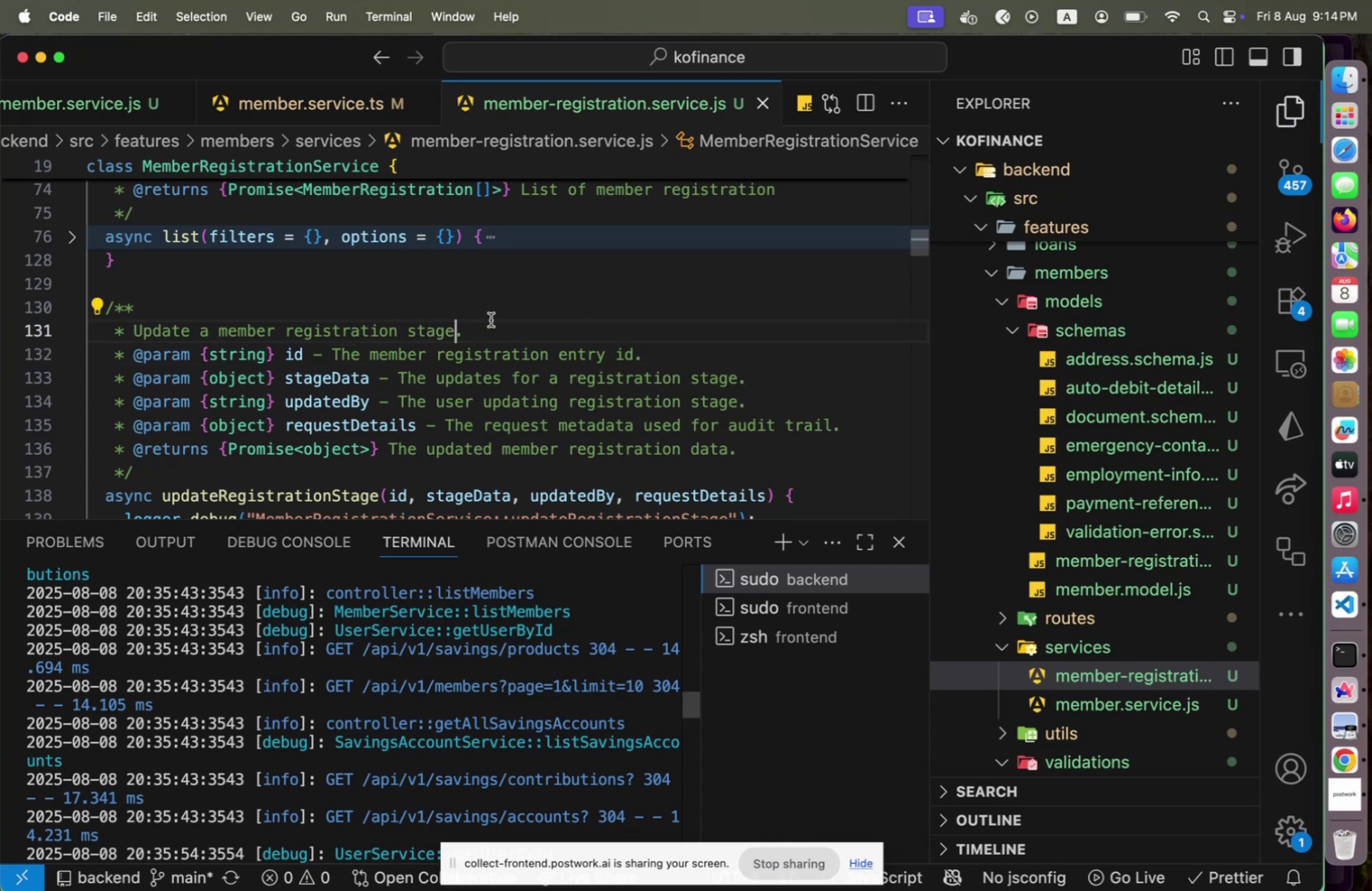 
scroll: coordinate [497, 338], scroll_direction: down, amount: 6.0
 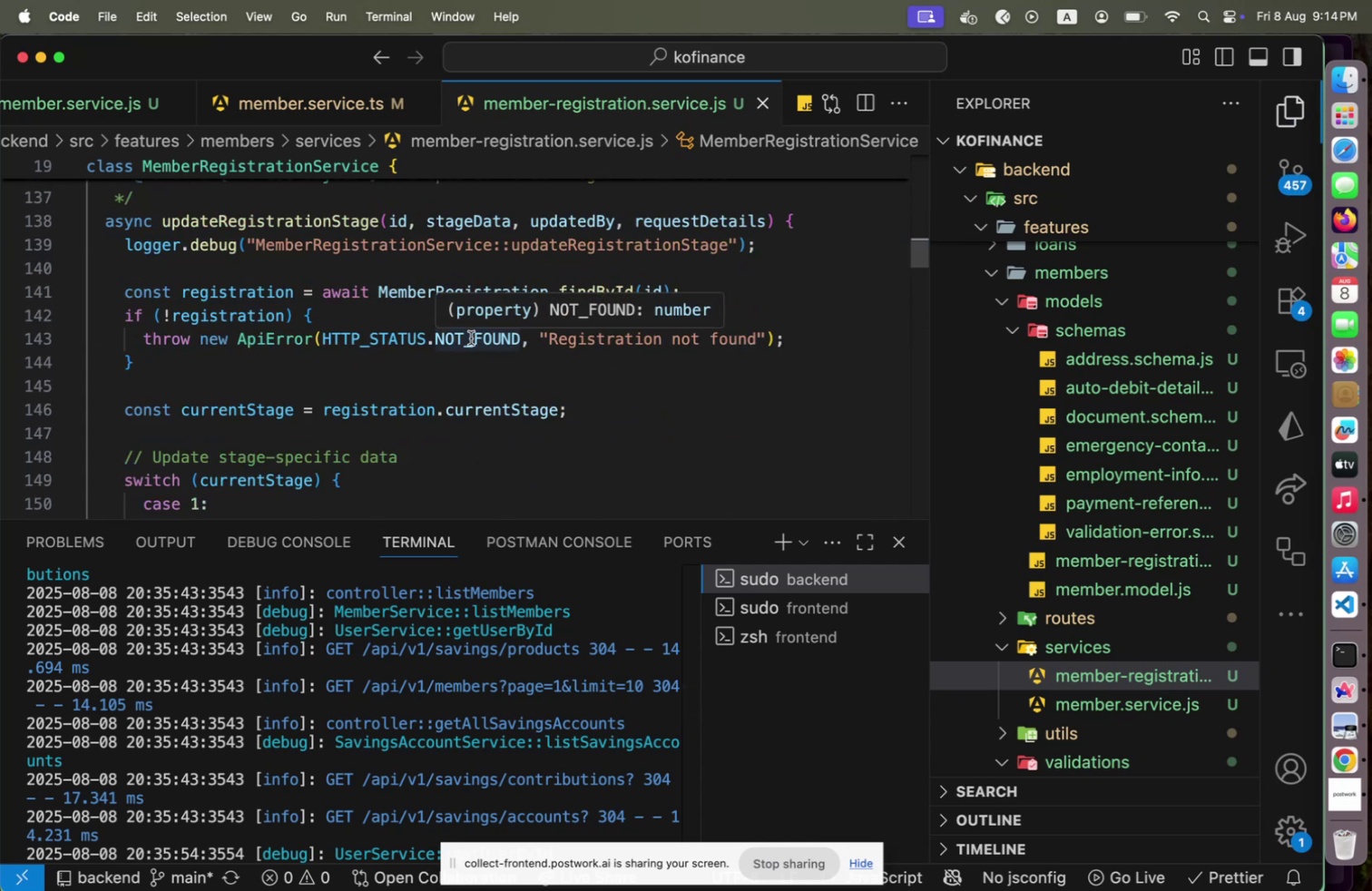 
left_click([469, 338])
 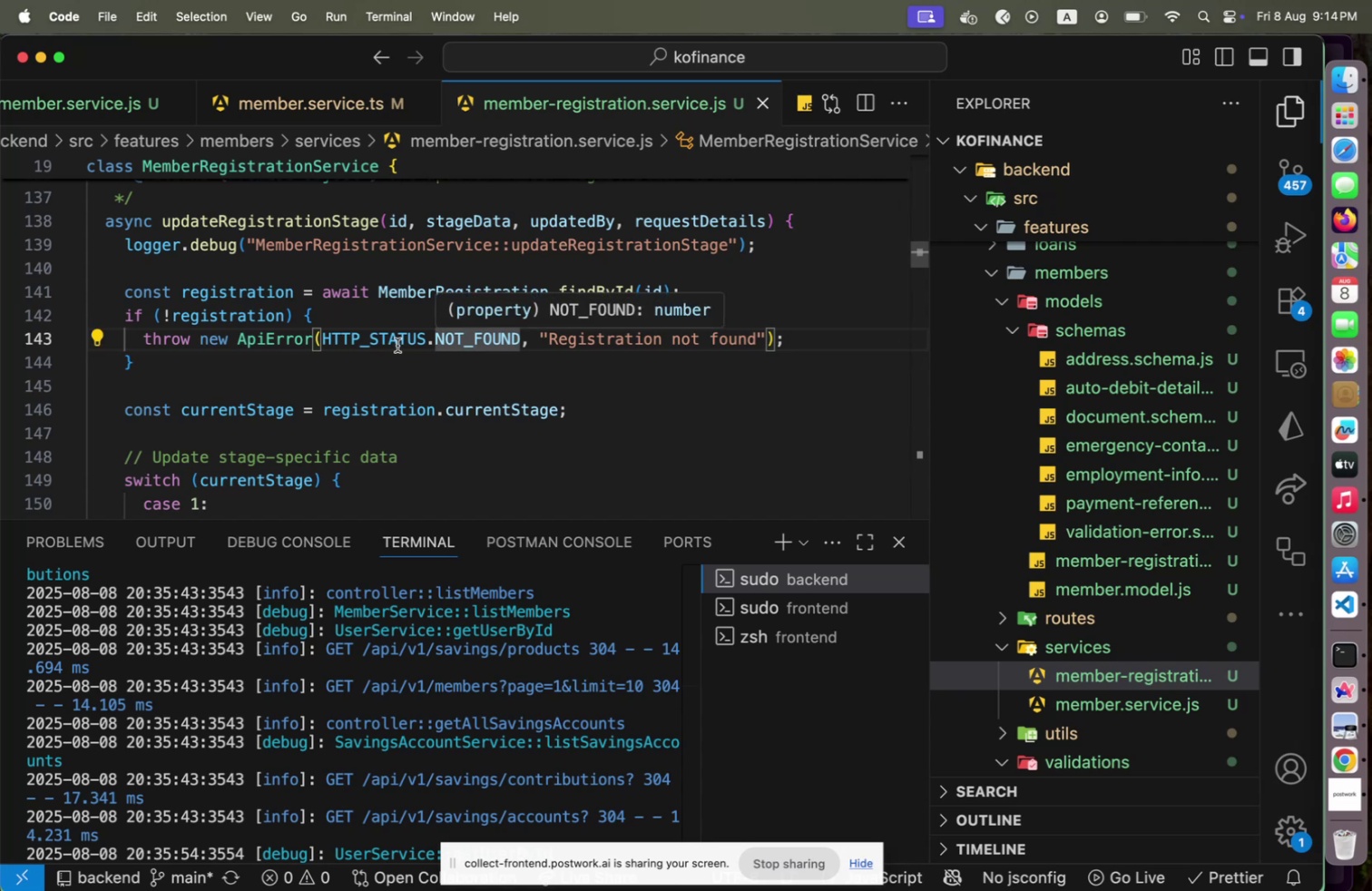 
left_click([394, 345])
 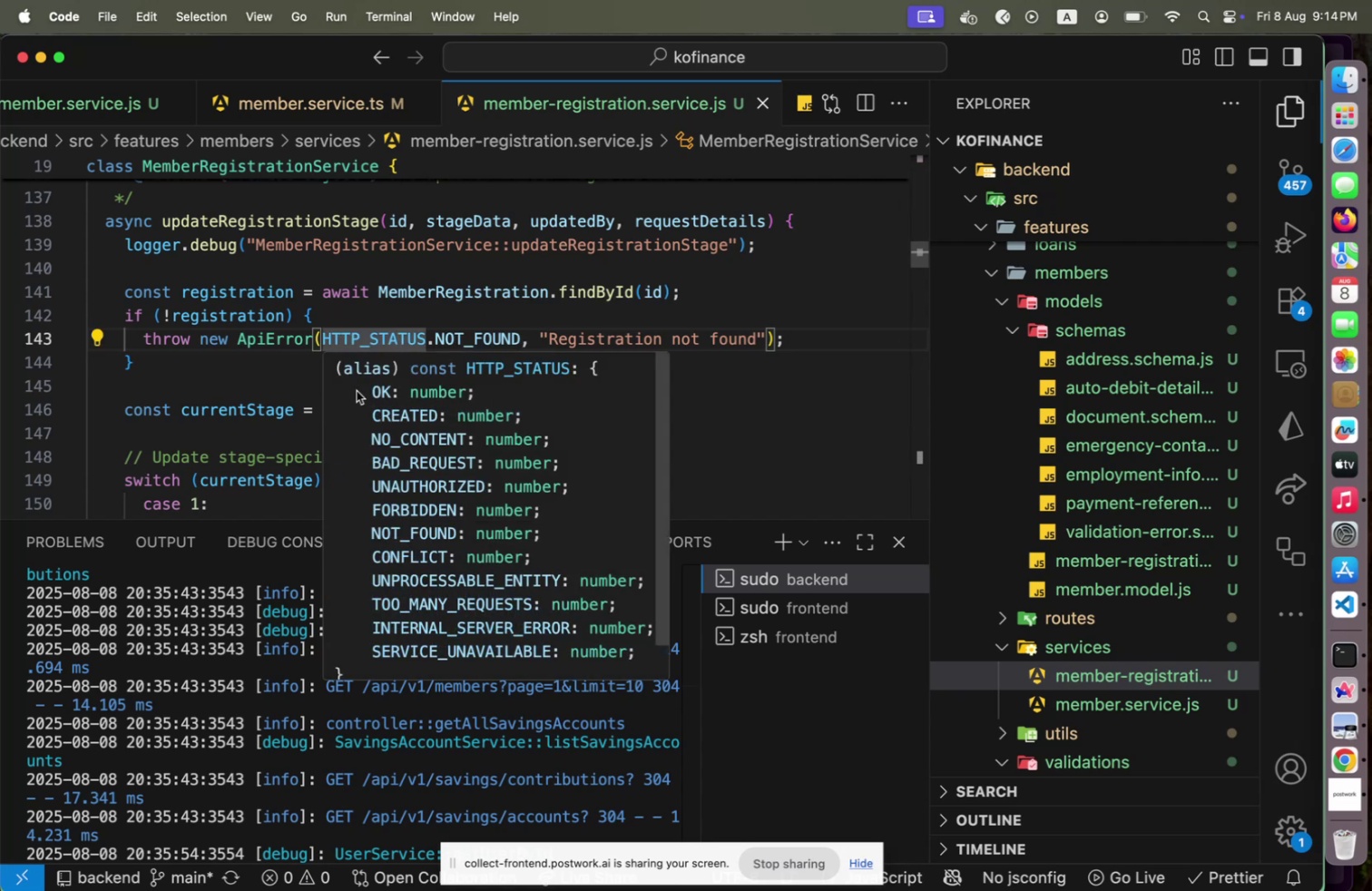 
left_click([266, 387])
 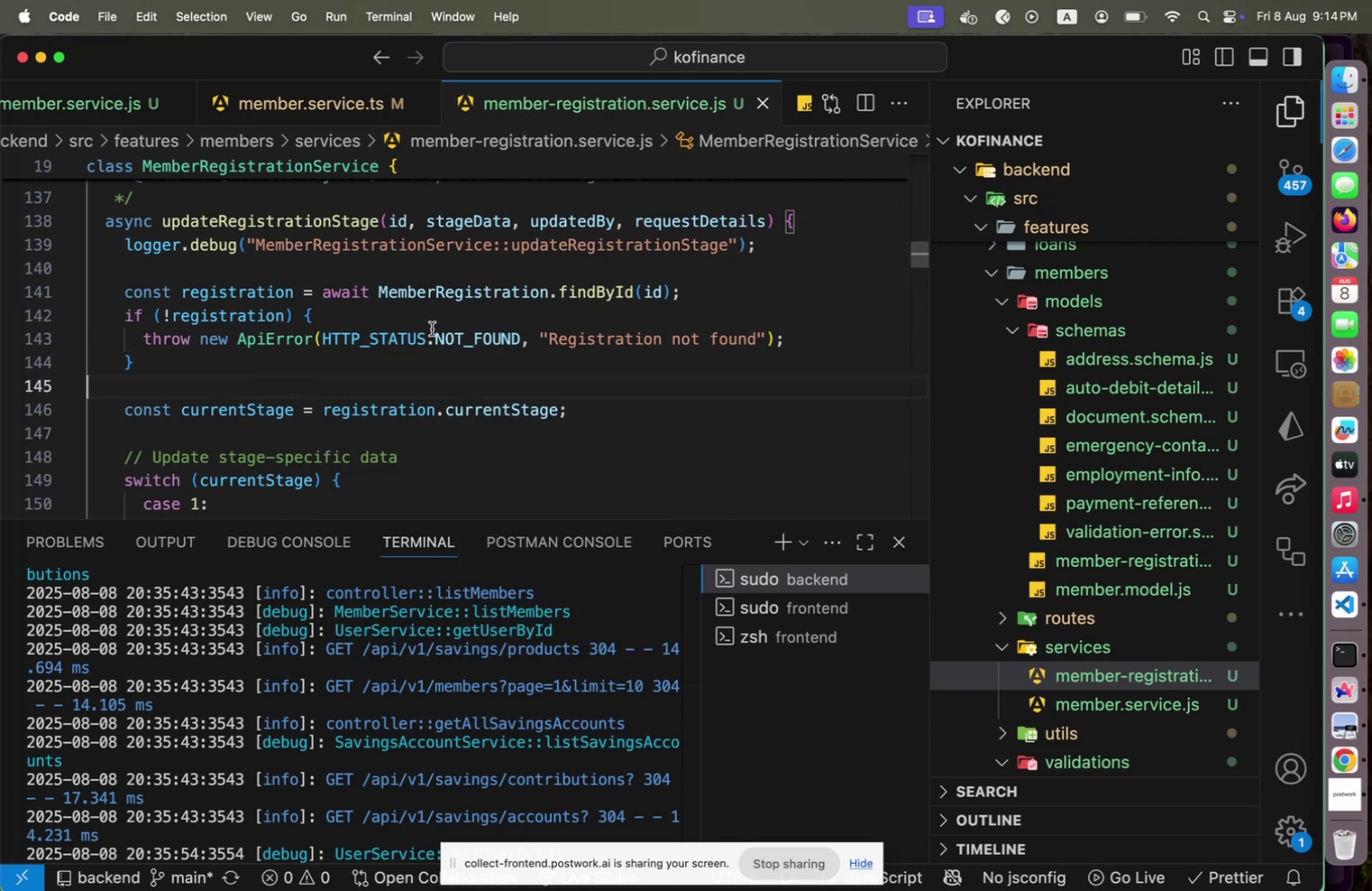 
scroll: coordinate [466, 330], scroll_direction: down, amount: 5.0
 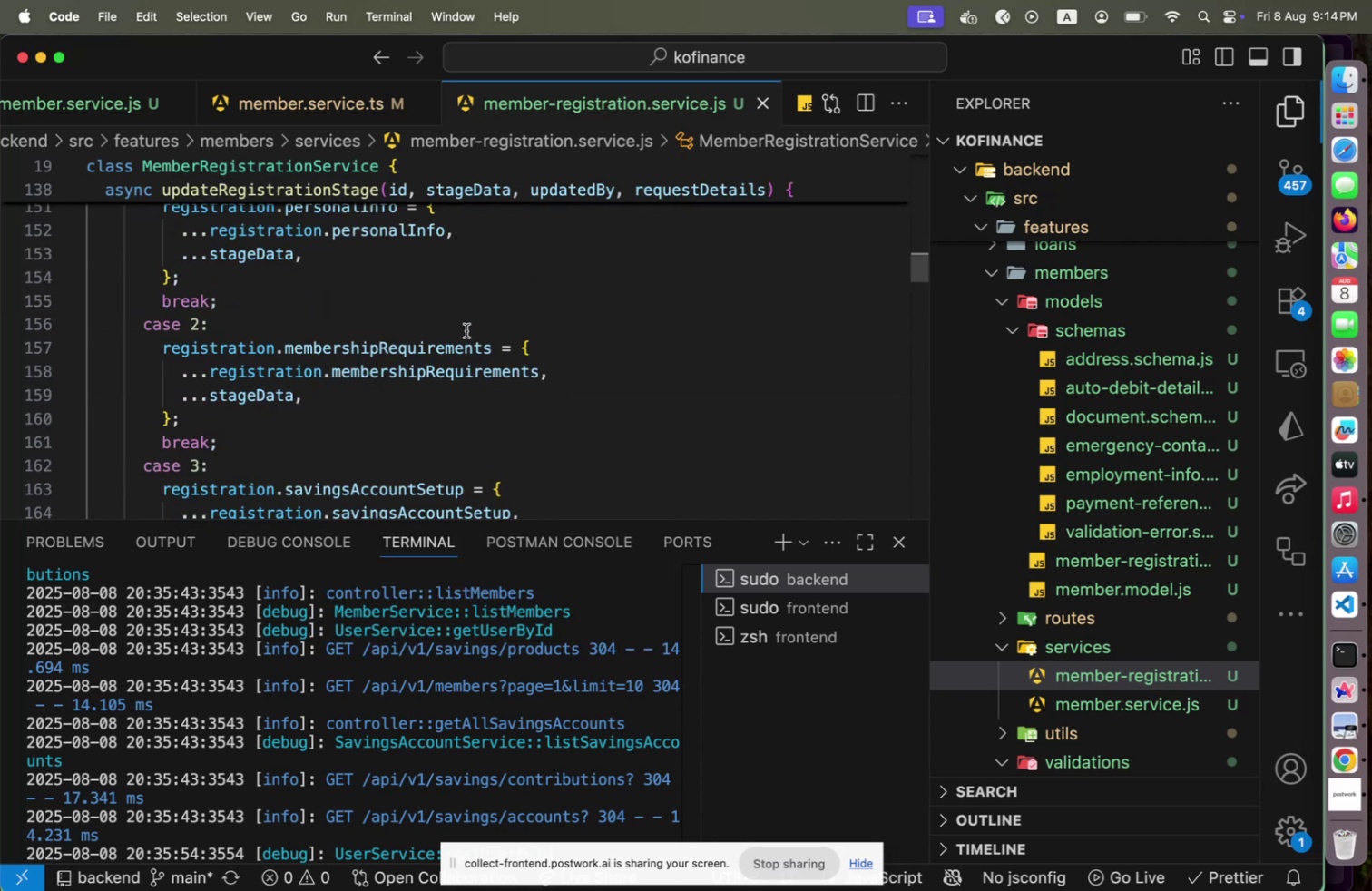 
scroll: coordinate [466, 331], scroll_direction: up, amount: 2.0
 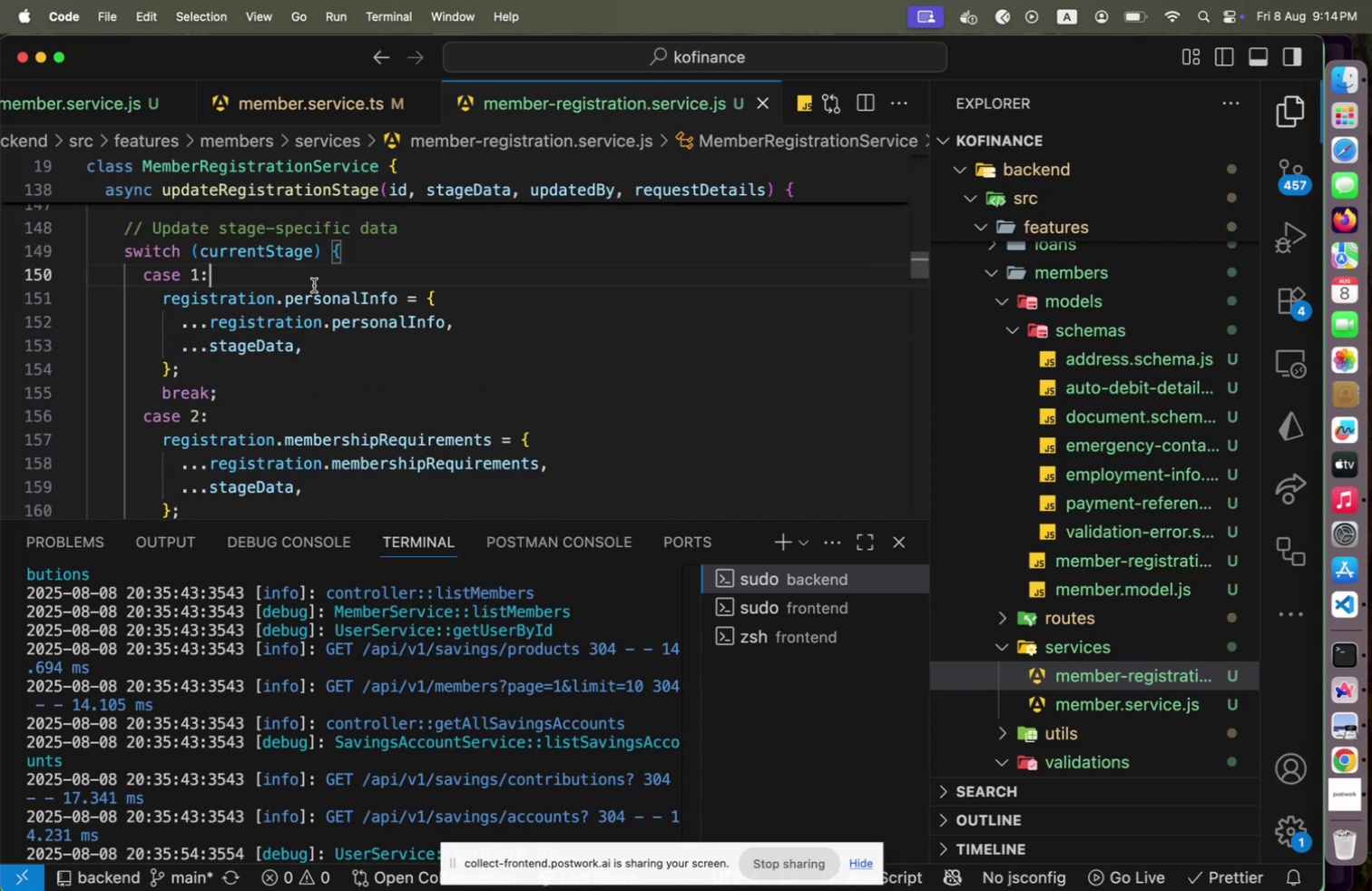 
key(ArrowLeft)
 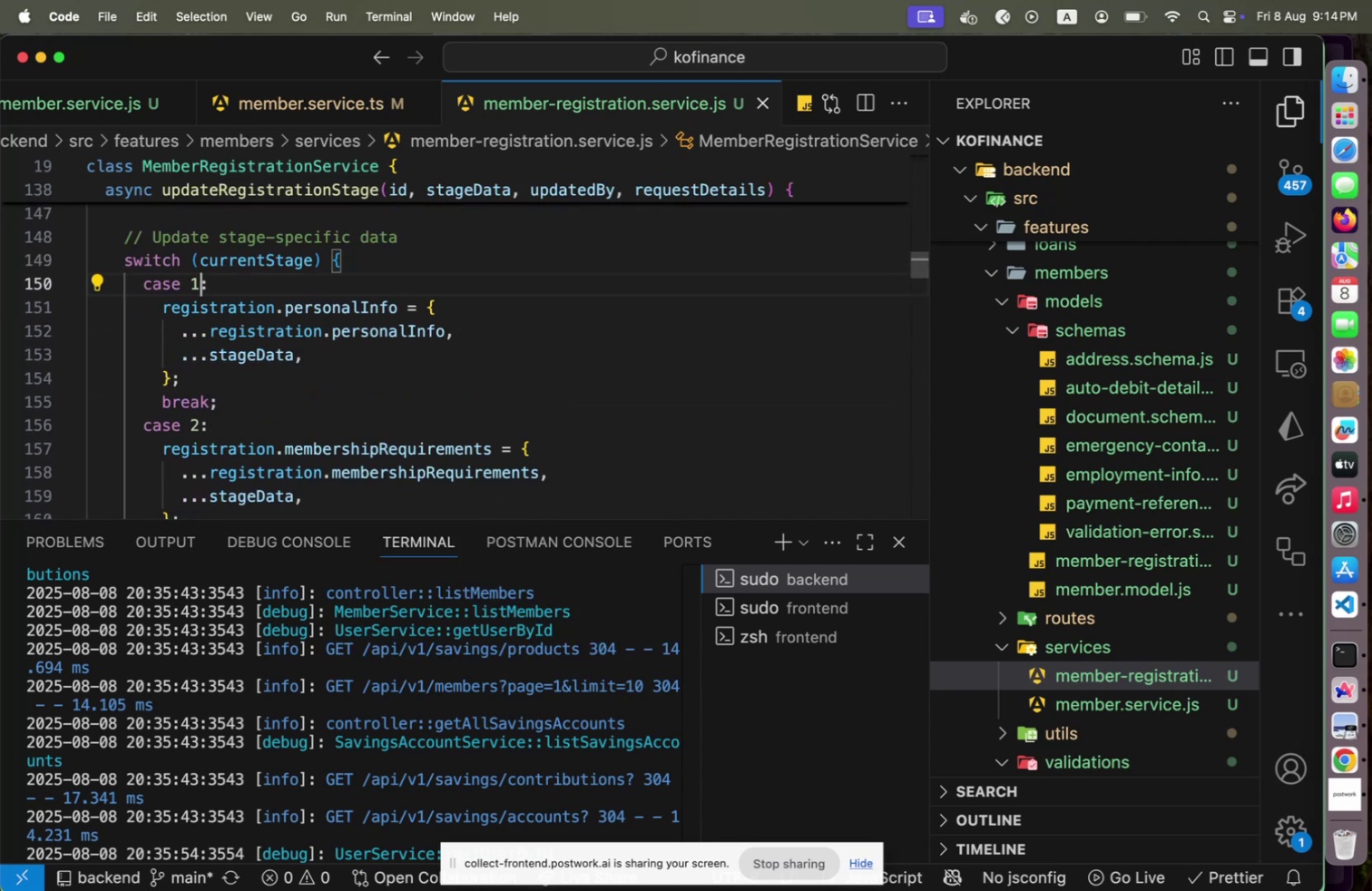 
key(Shift+ArrowLeft)
 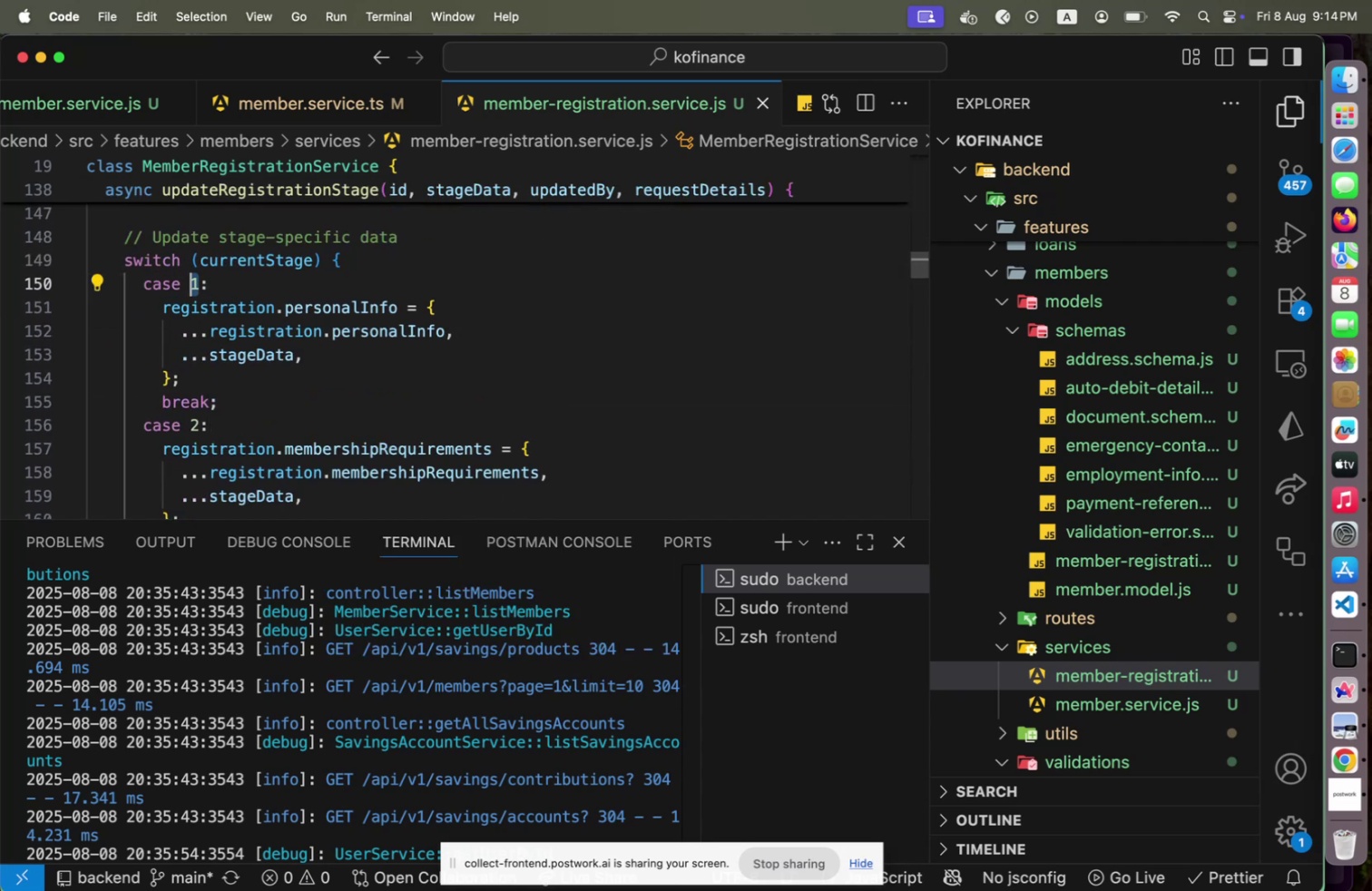 
type(MEM)
 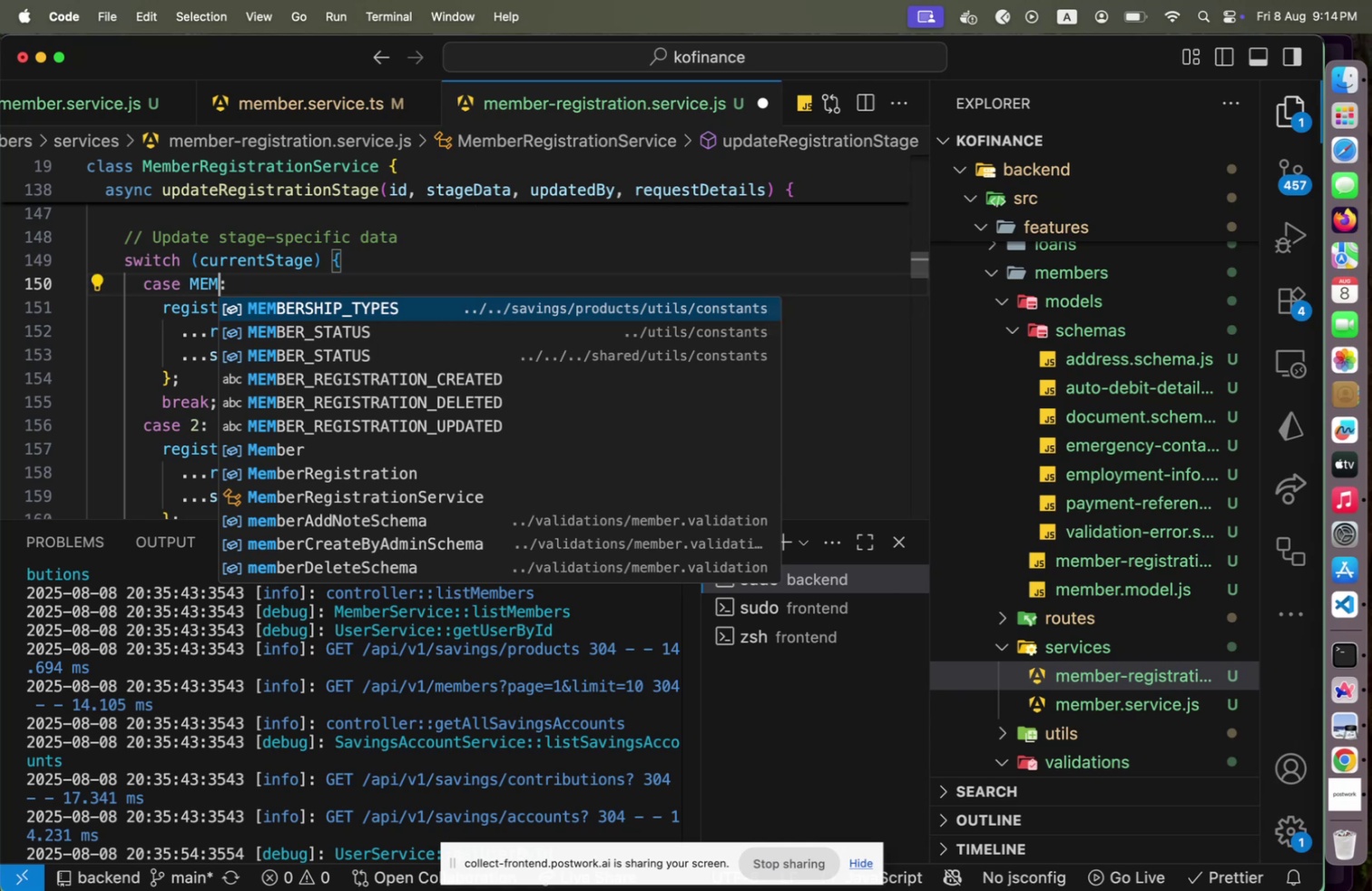 
key(Meta+Z)
 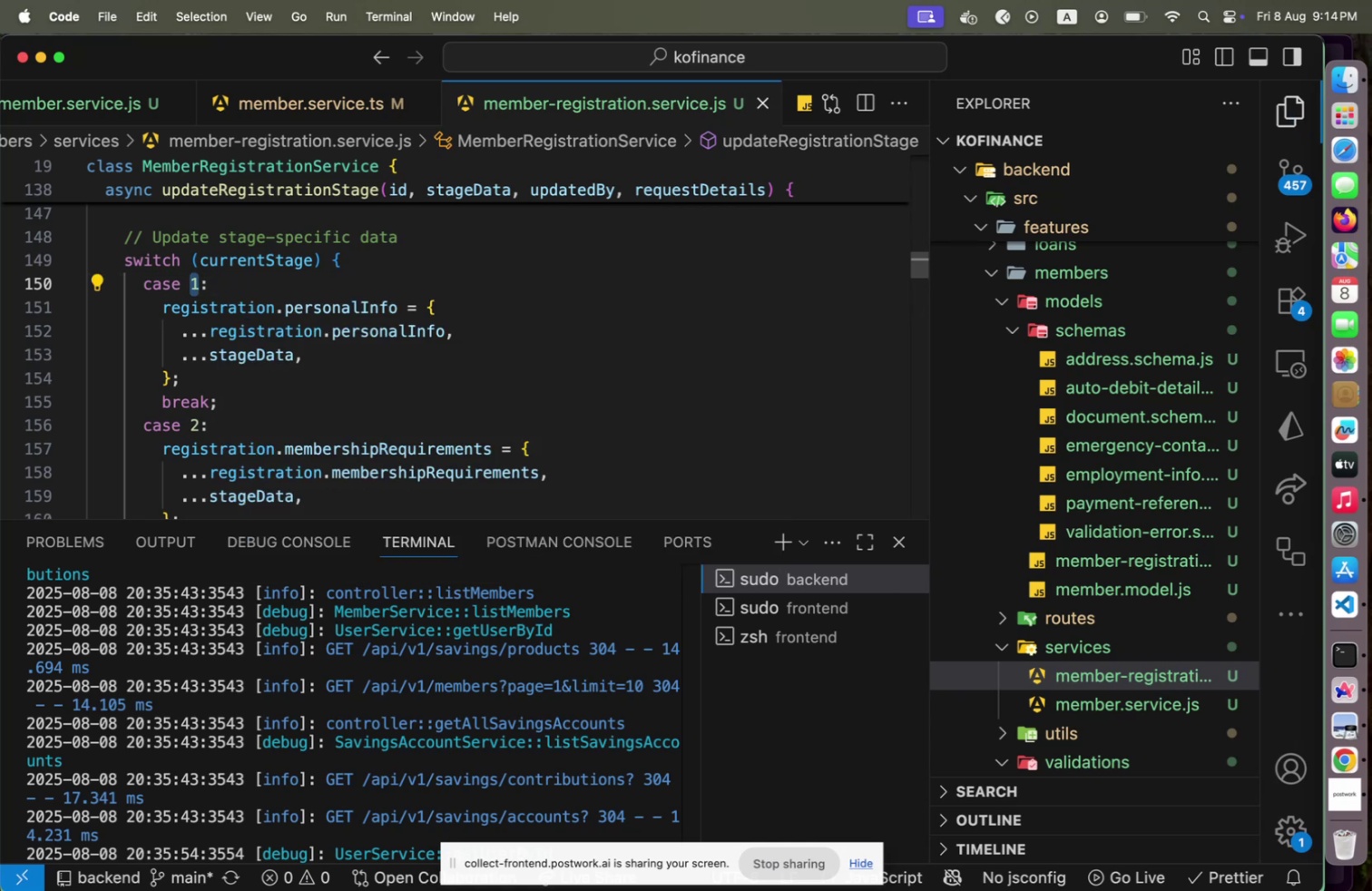 
key(ArrowDown)
 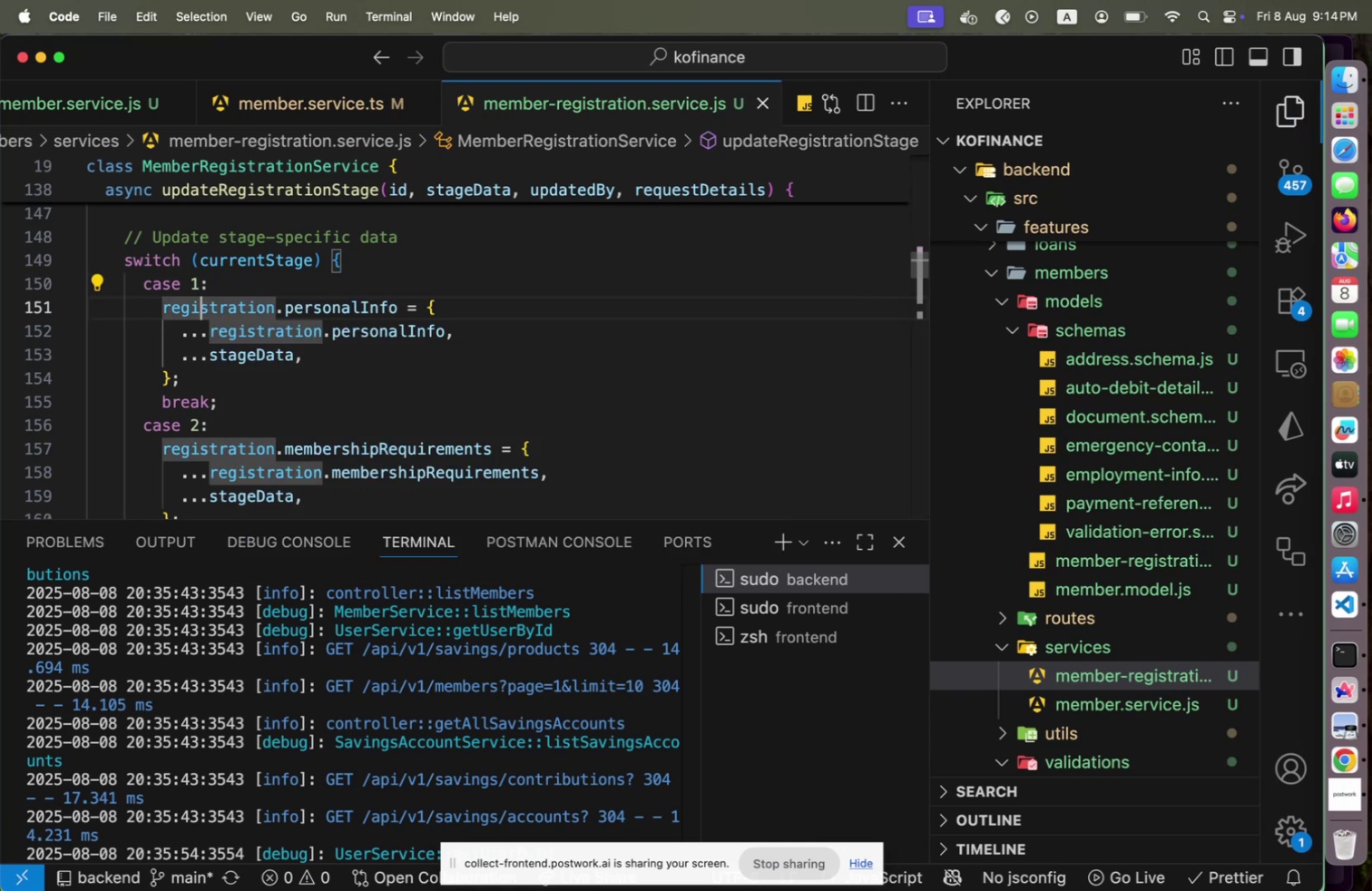 
hold_key(key=ArrowDown, duration=1.37)
 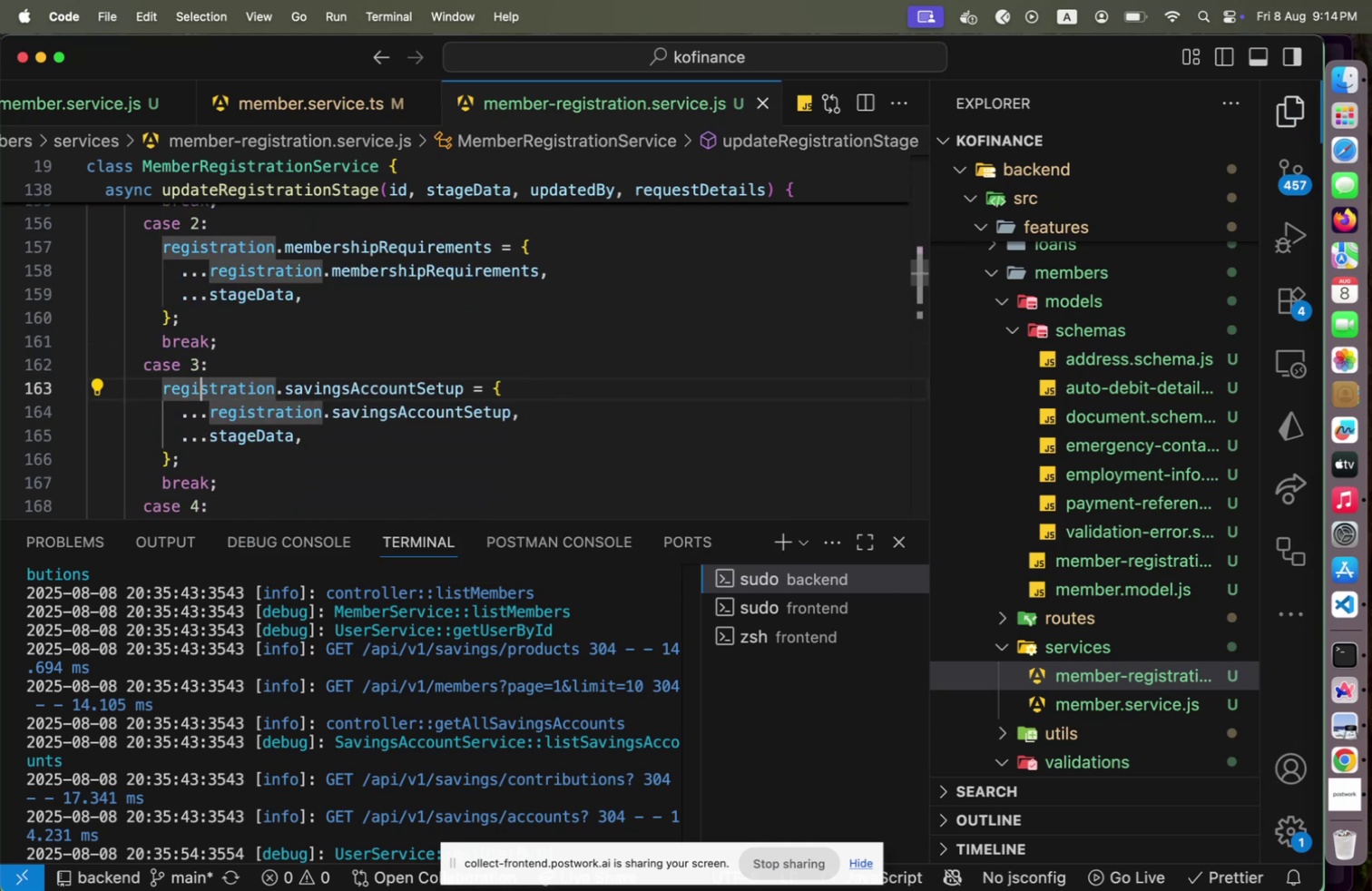 
hold_key(key=ArrowDown, duration=1.44)
 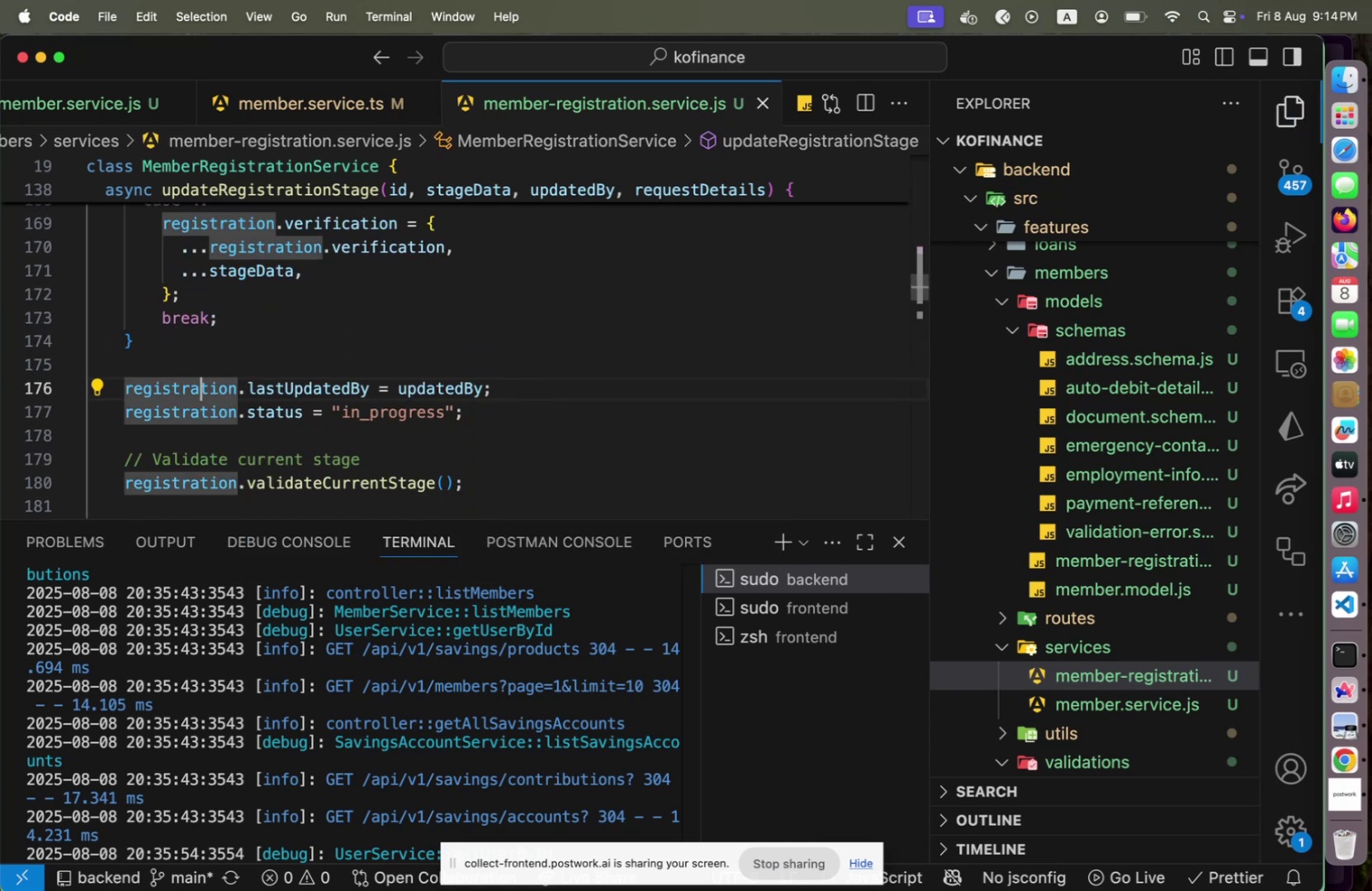 
hold_key(key=ArrowDown, duration=0.61)
 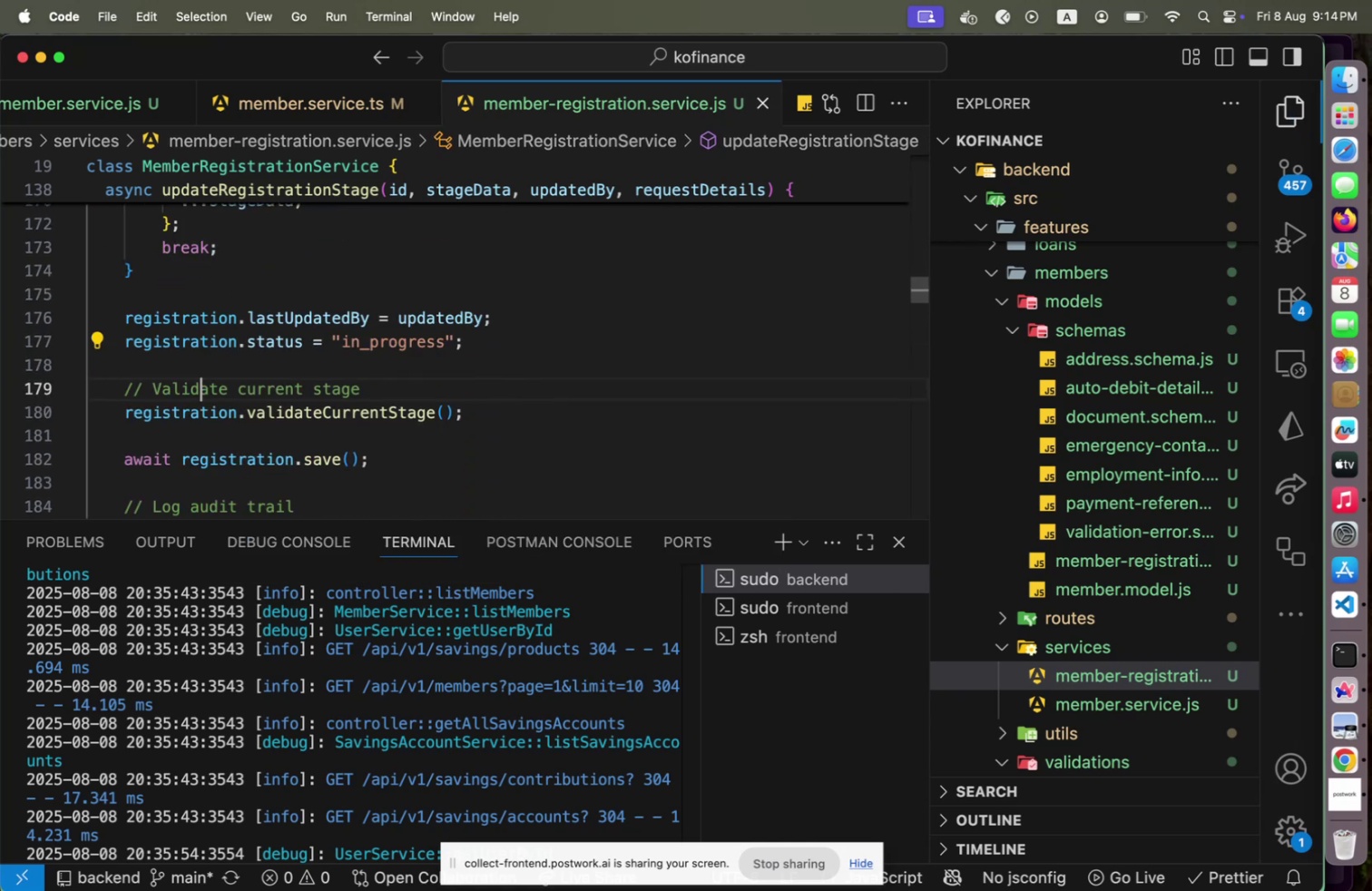 
key(ArrowUp)
 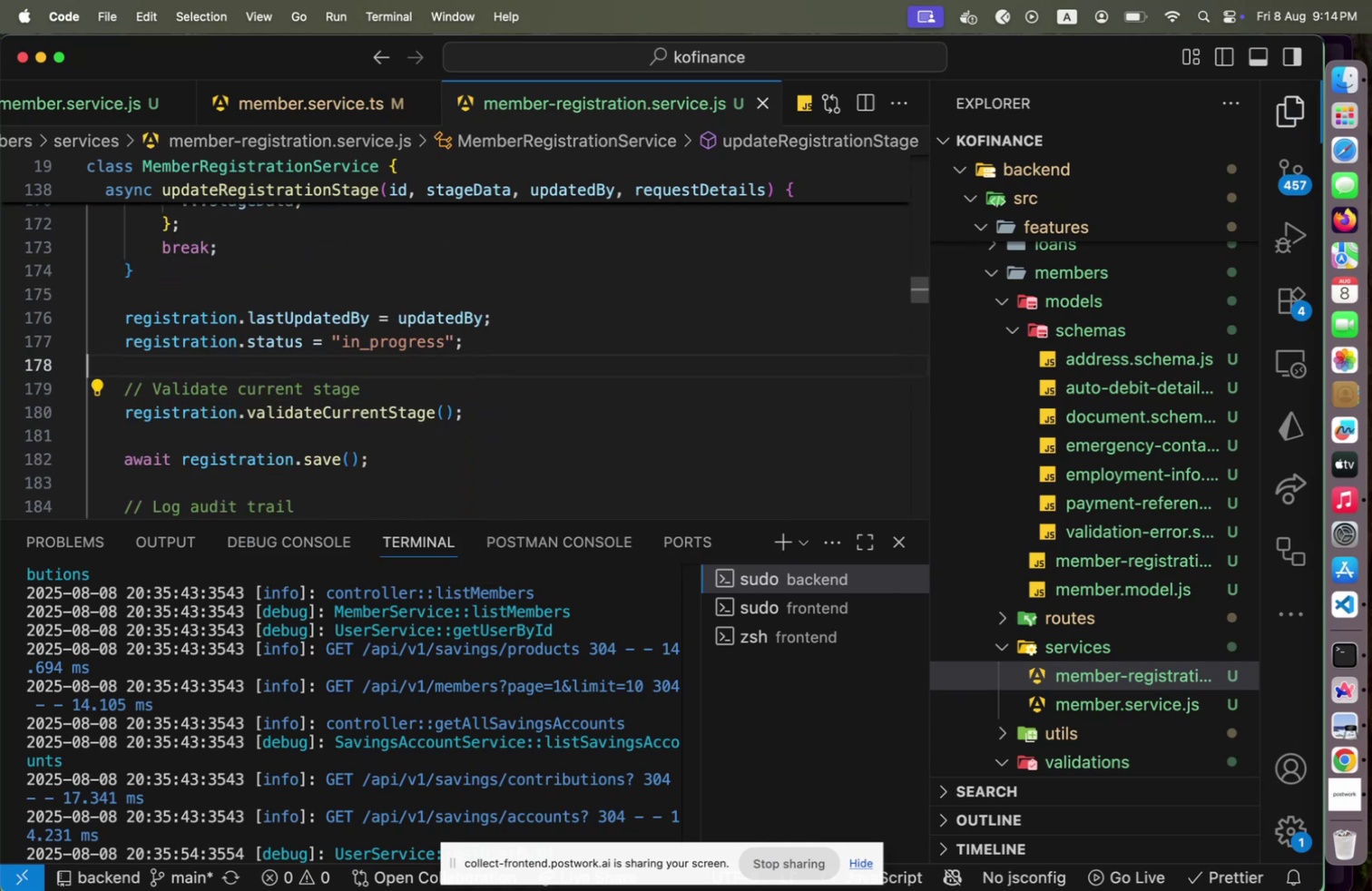 
key(ArrowUp)
 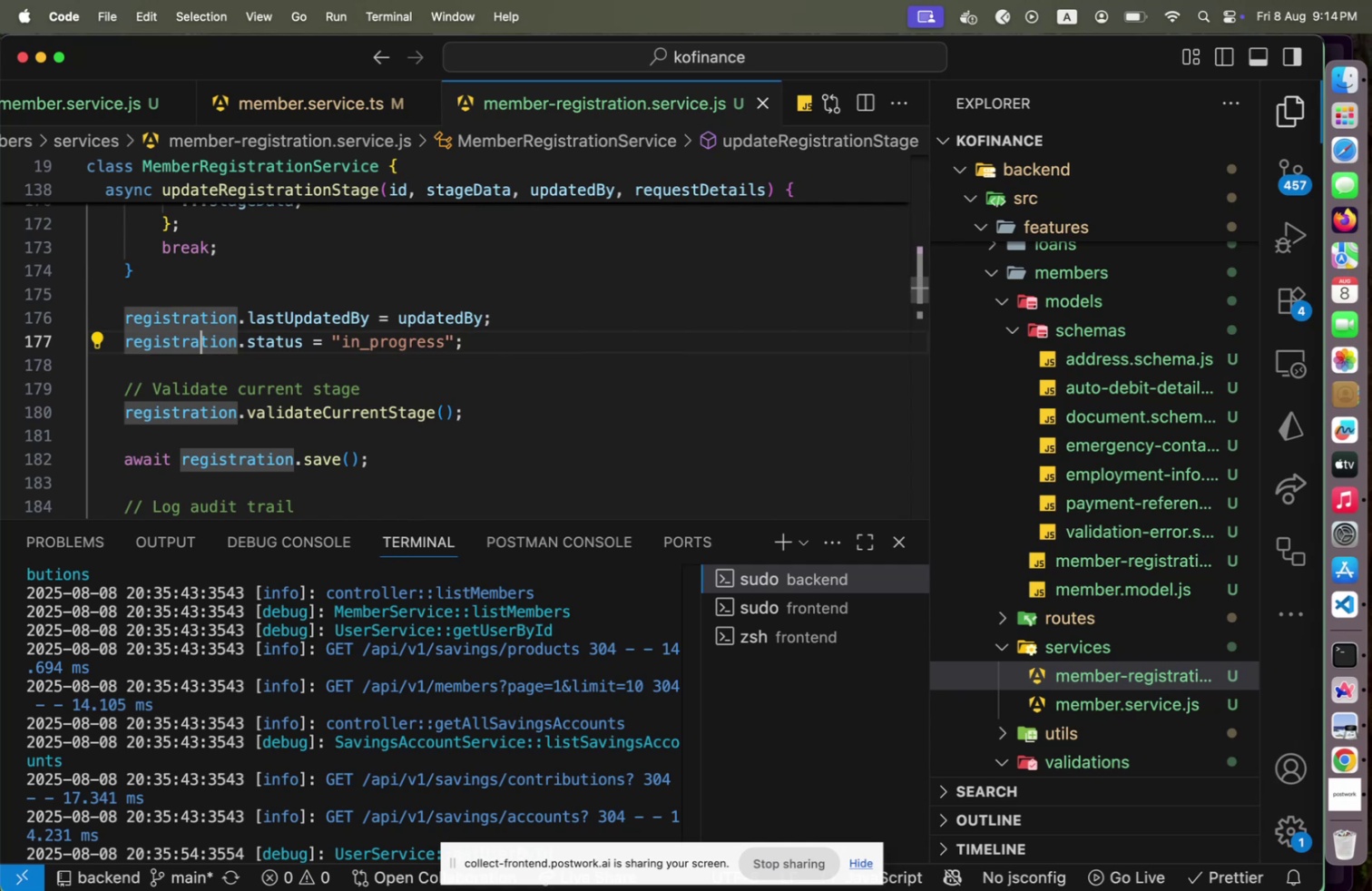 
key(End)
 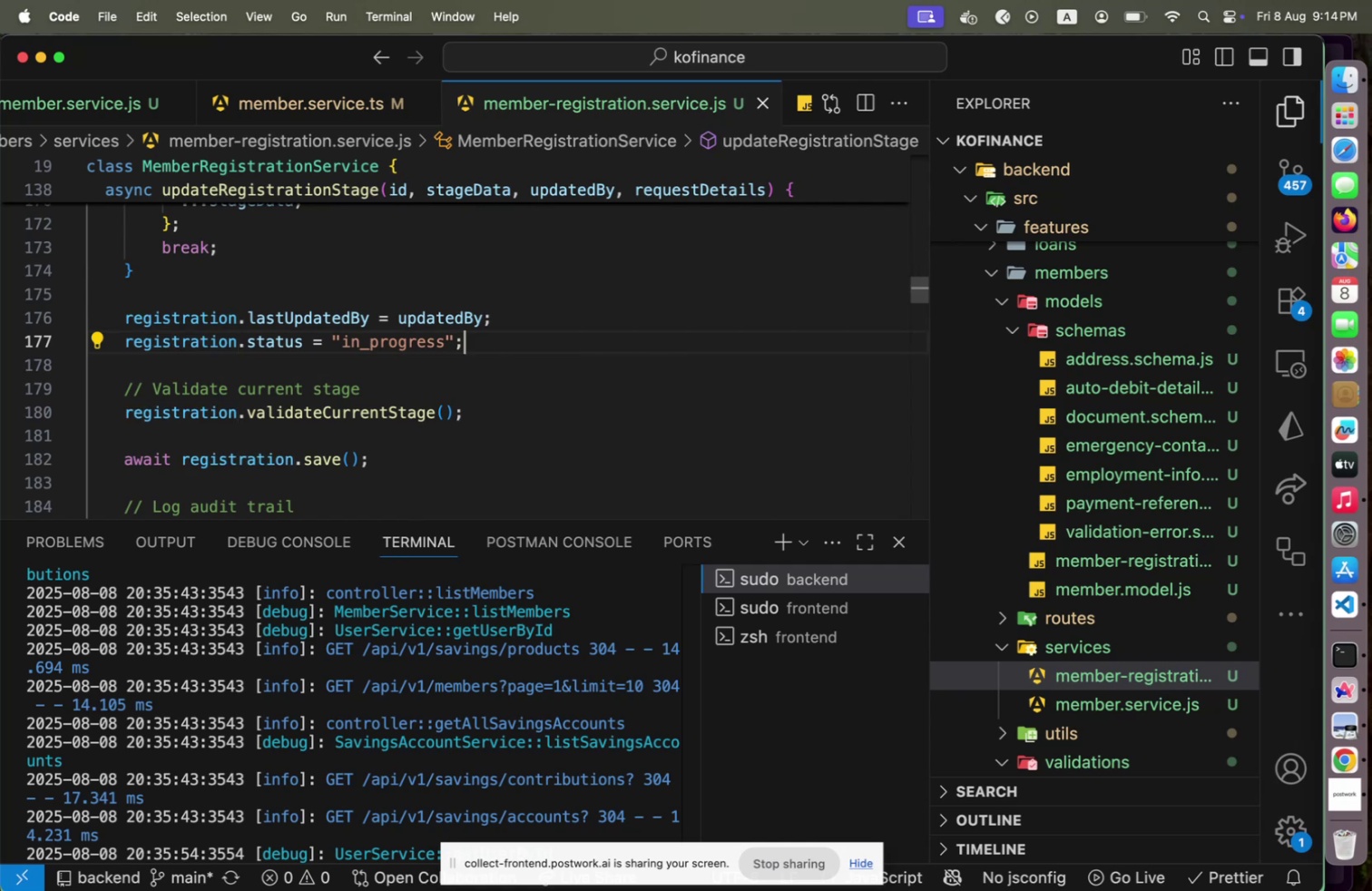 
key(ArrowLeft)
 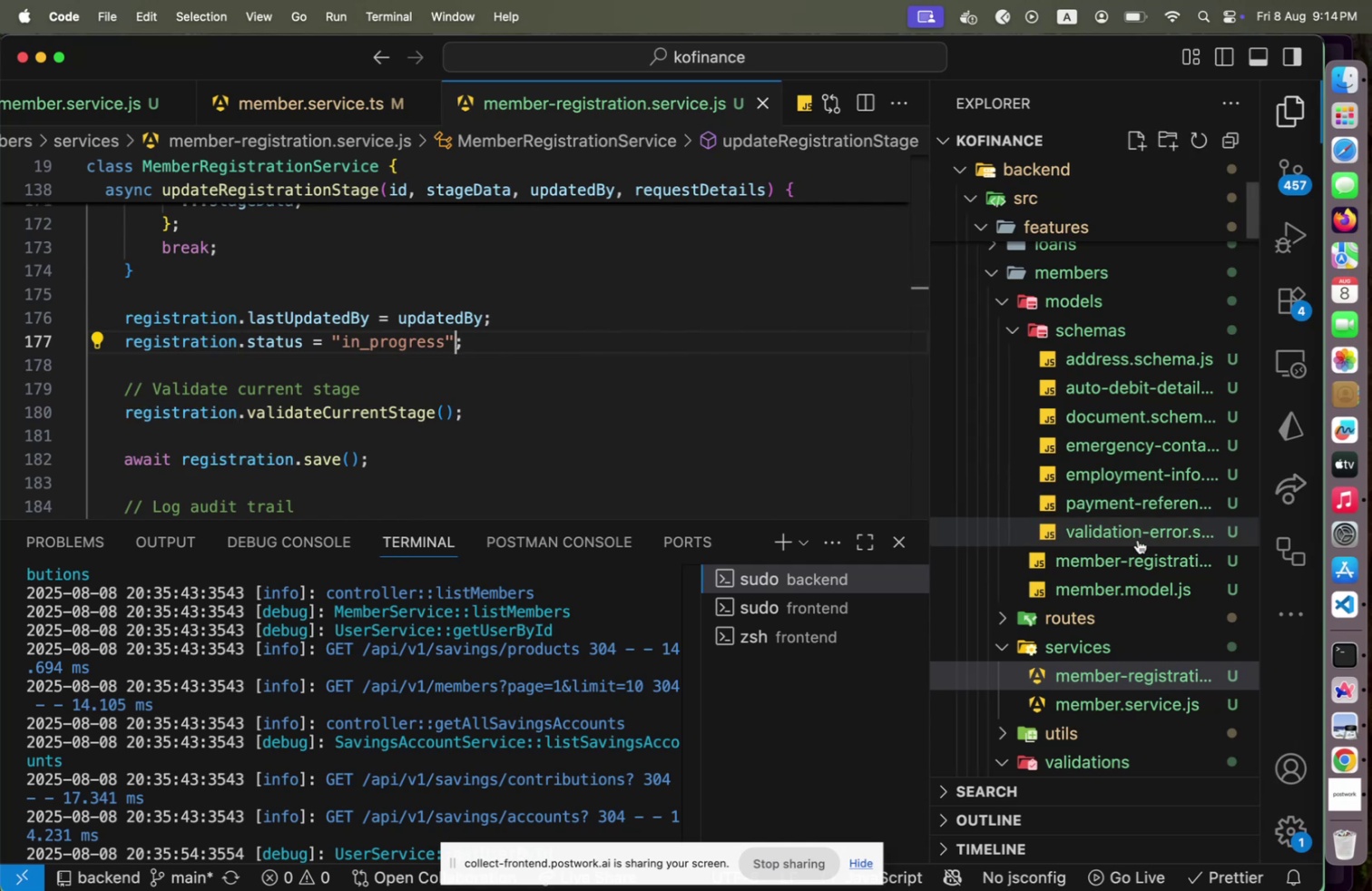 
scroll: coordinate [1083, 467], scroll_direction: up, amount: 1.0
 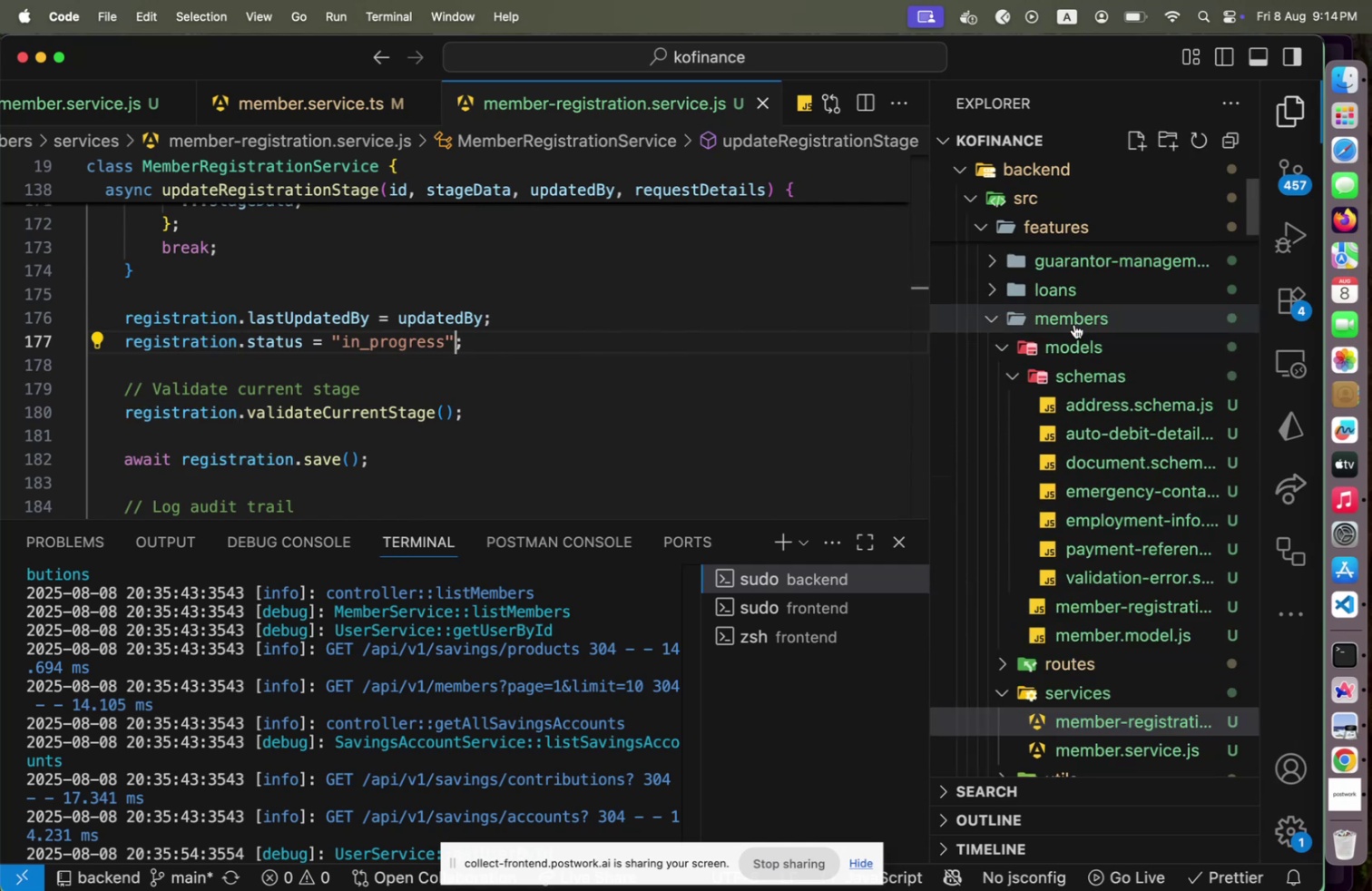 
left_click([1074, 323])
 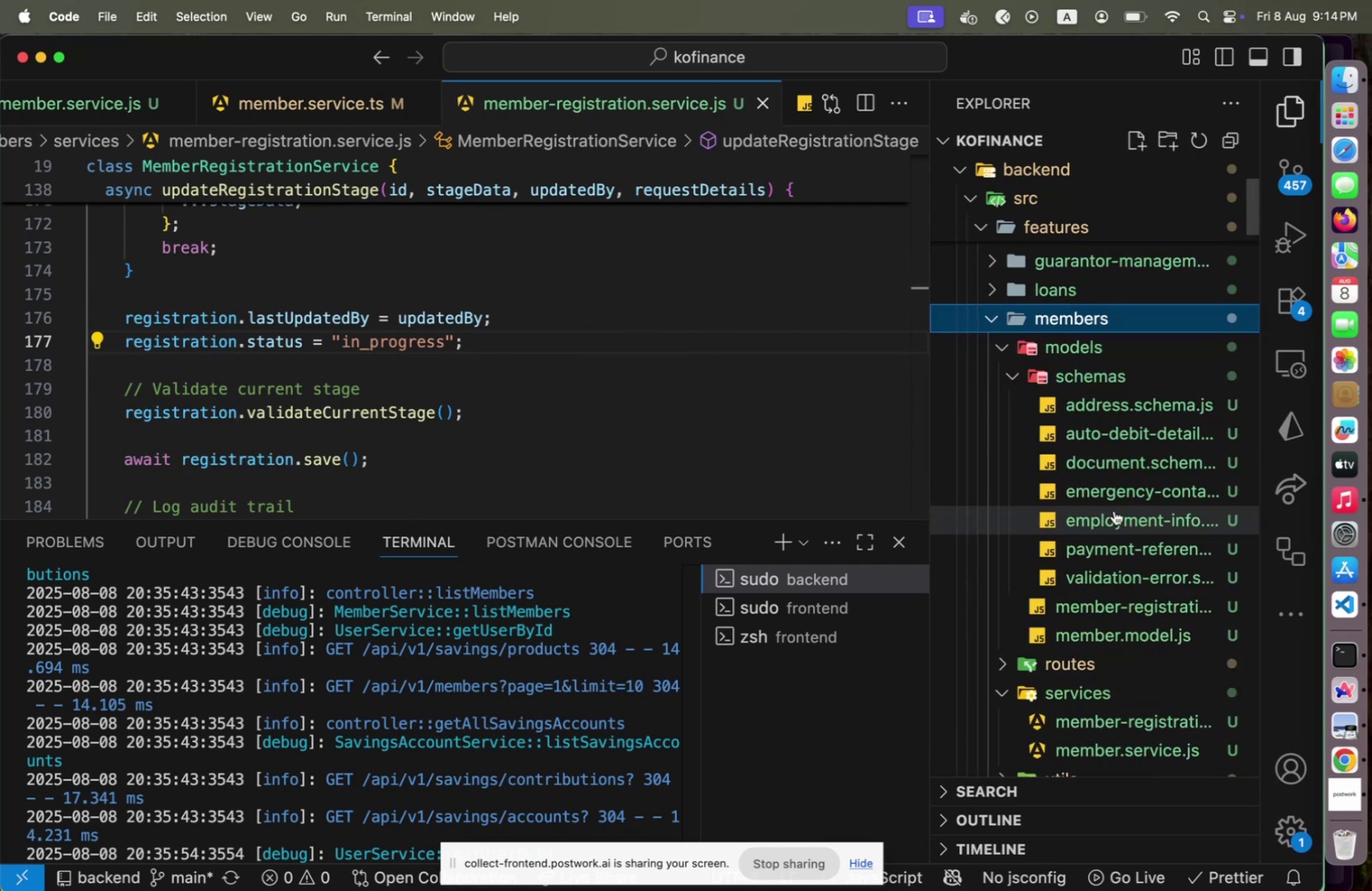 
scroll: coordinate [1115, 654], scroll_direction: down, amount: 2.0
 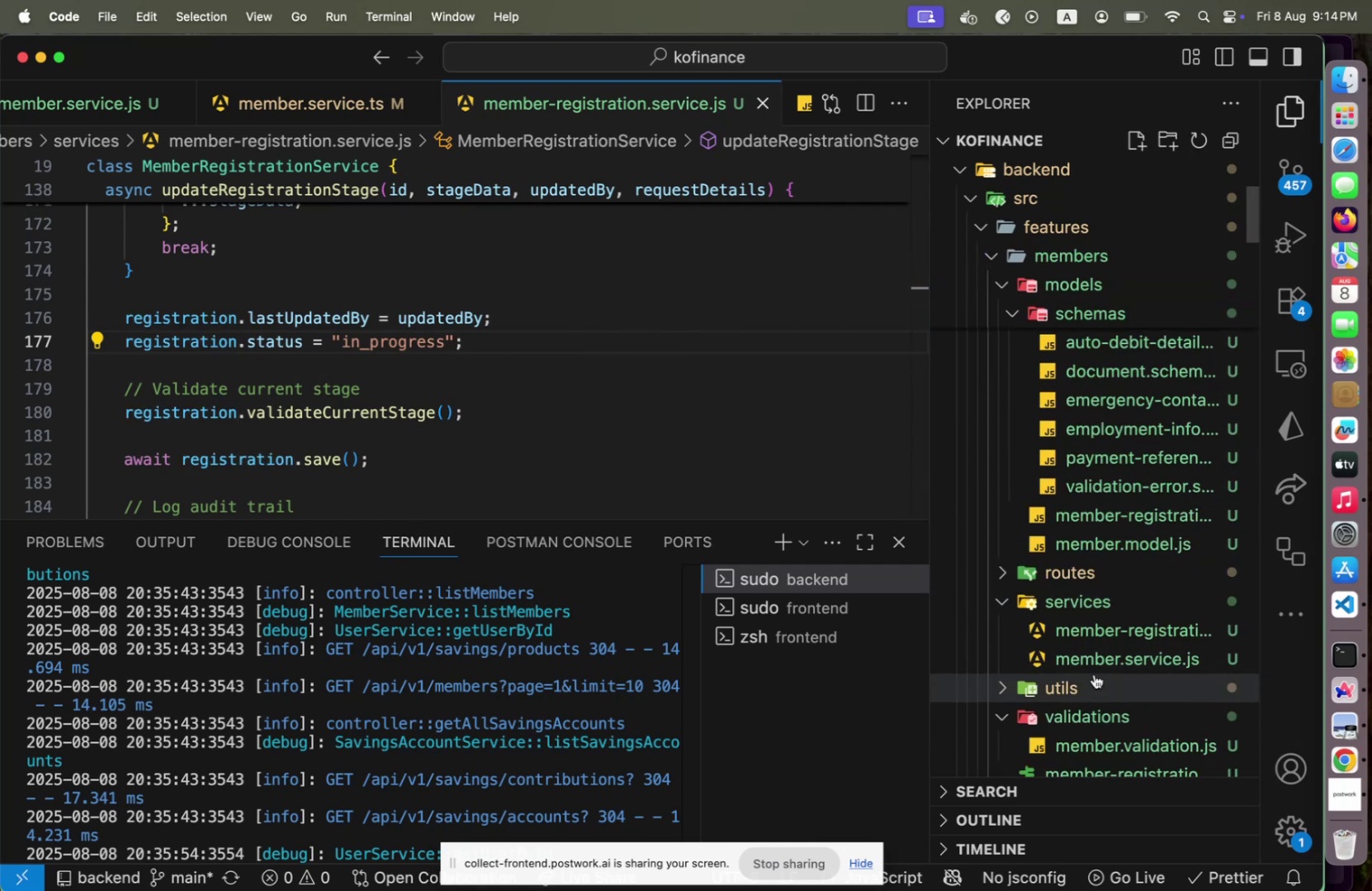 
left_click([1094, 673])
 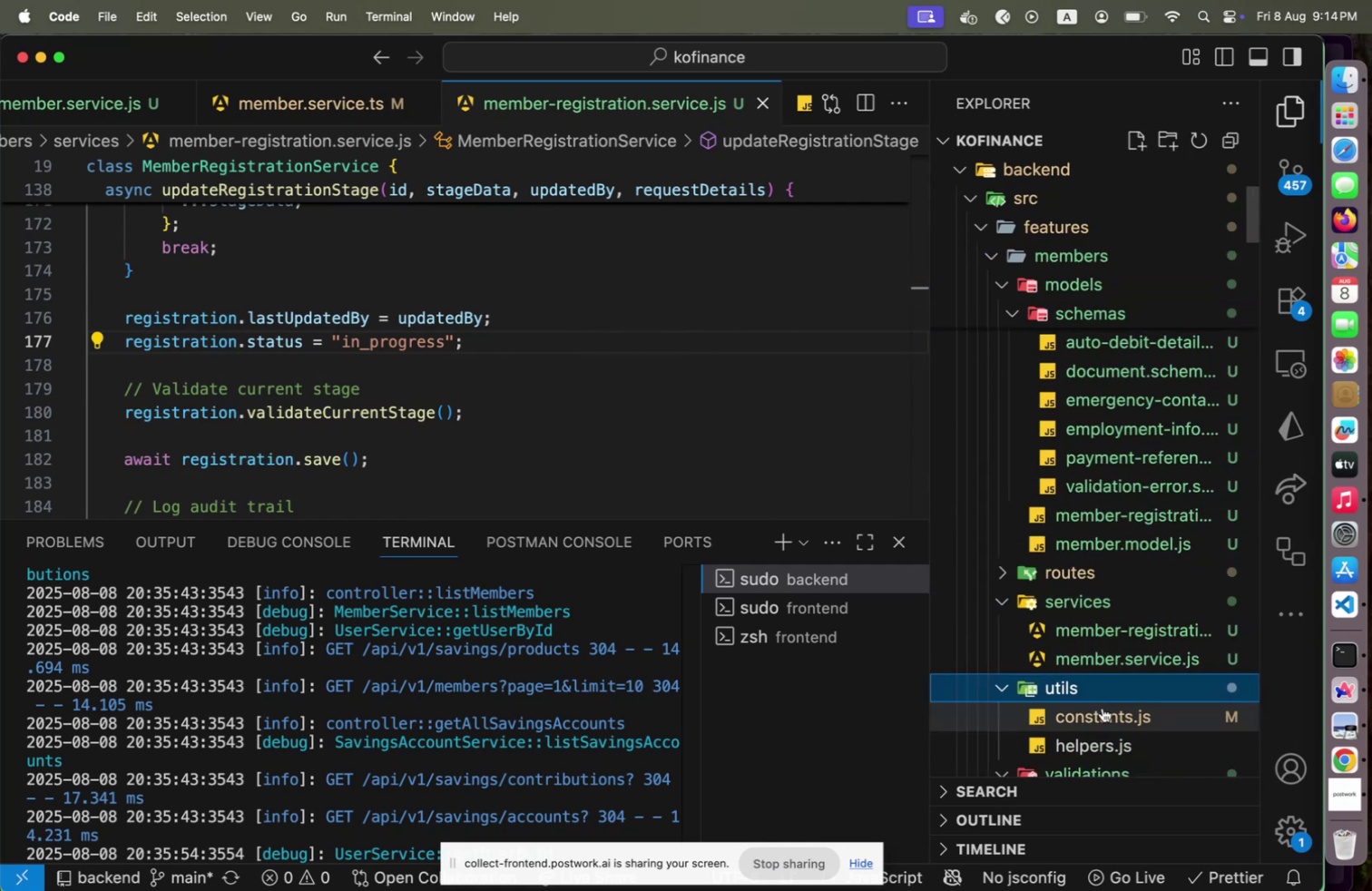 
left_click([1102, 711])
 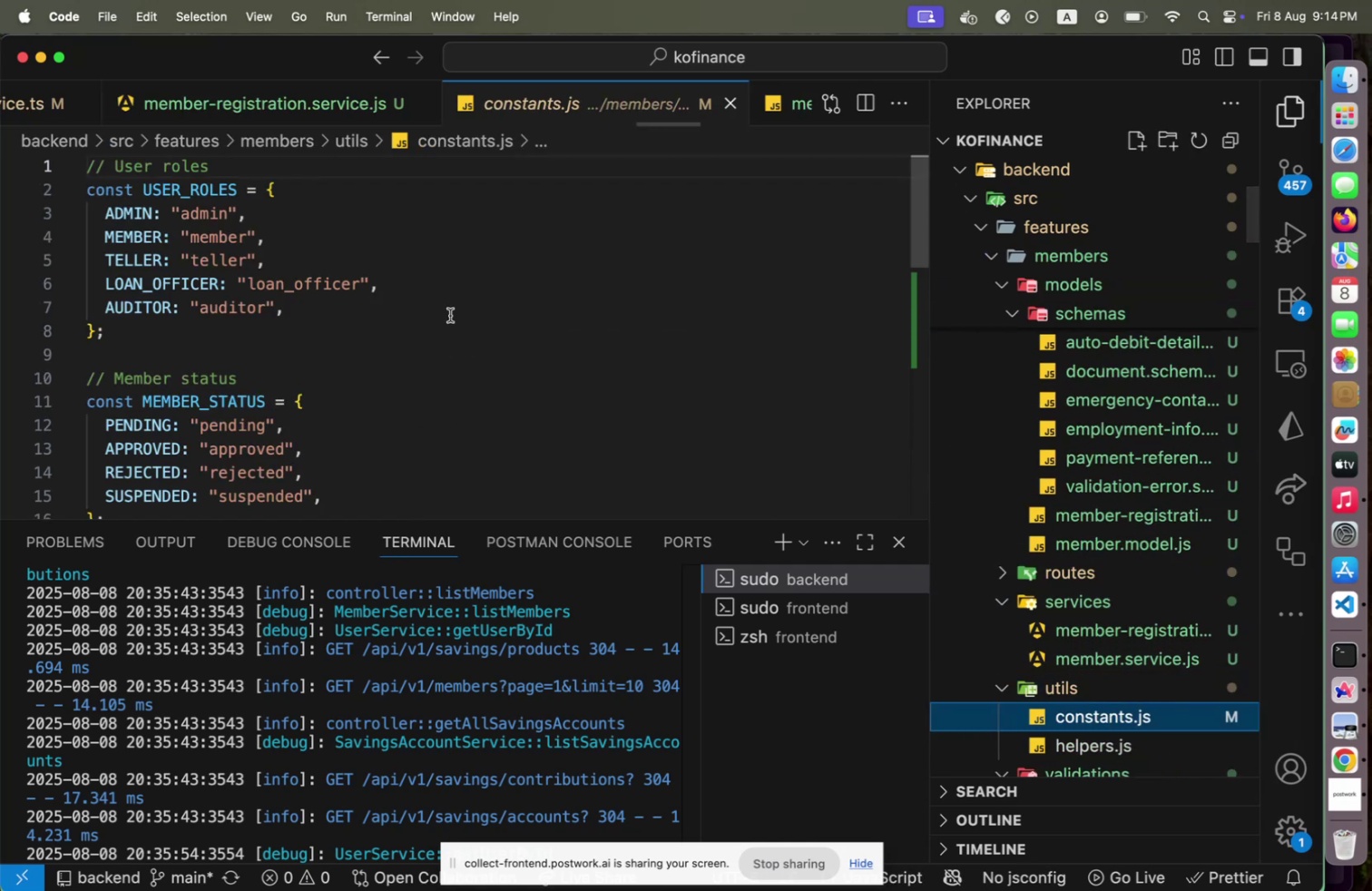 
scroll: coordinate [448, 316], scroll_direction: down, amount: 11.0
 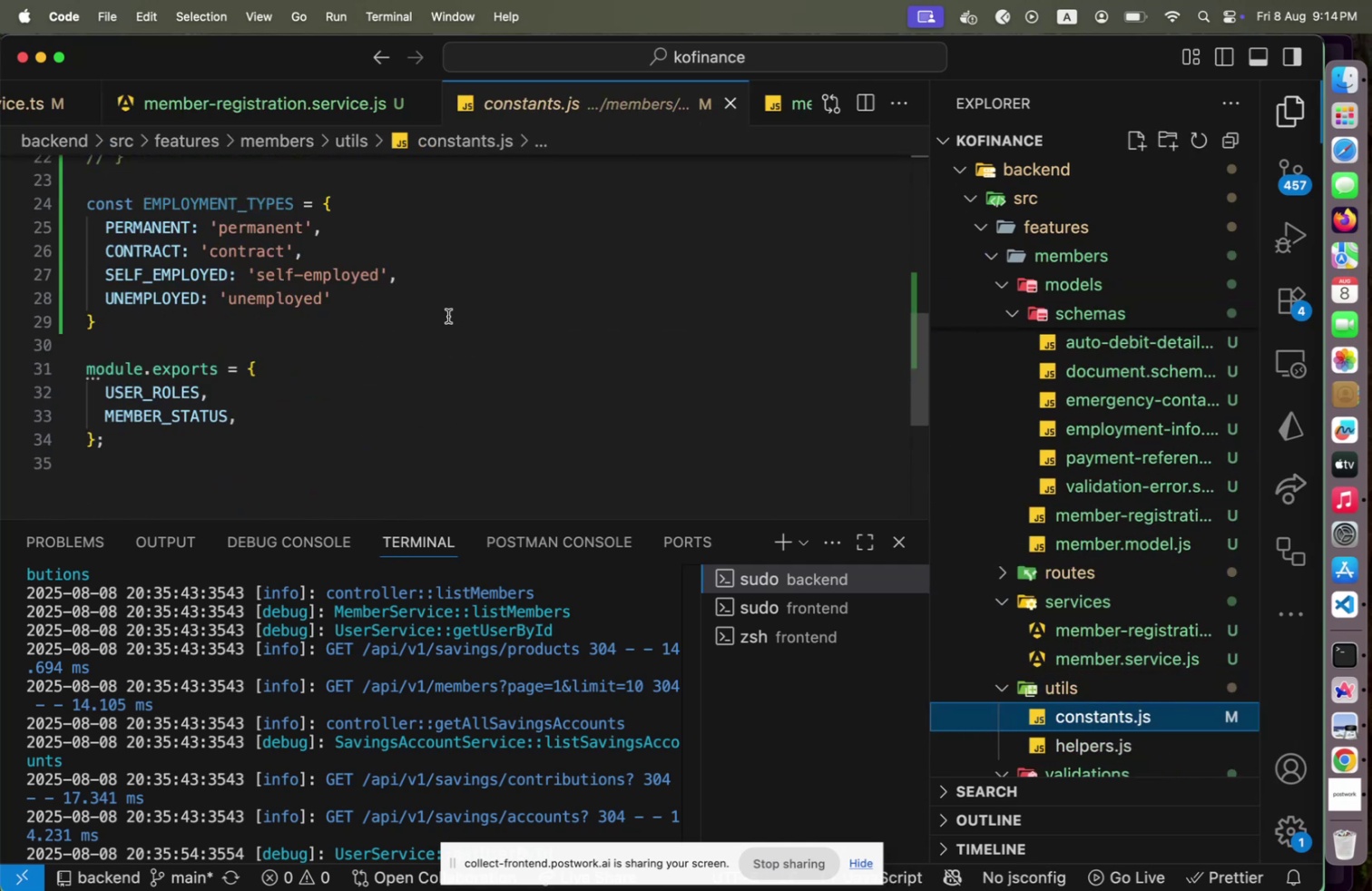 
scroll: coordinate [448, 316], scroll_direction: up, amount: 3.0
 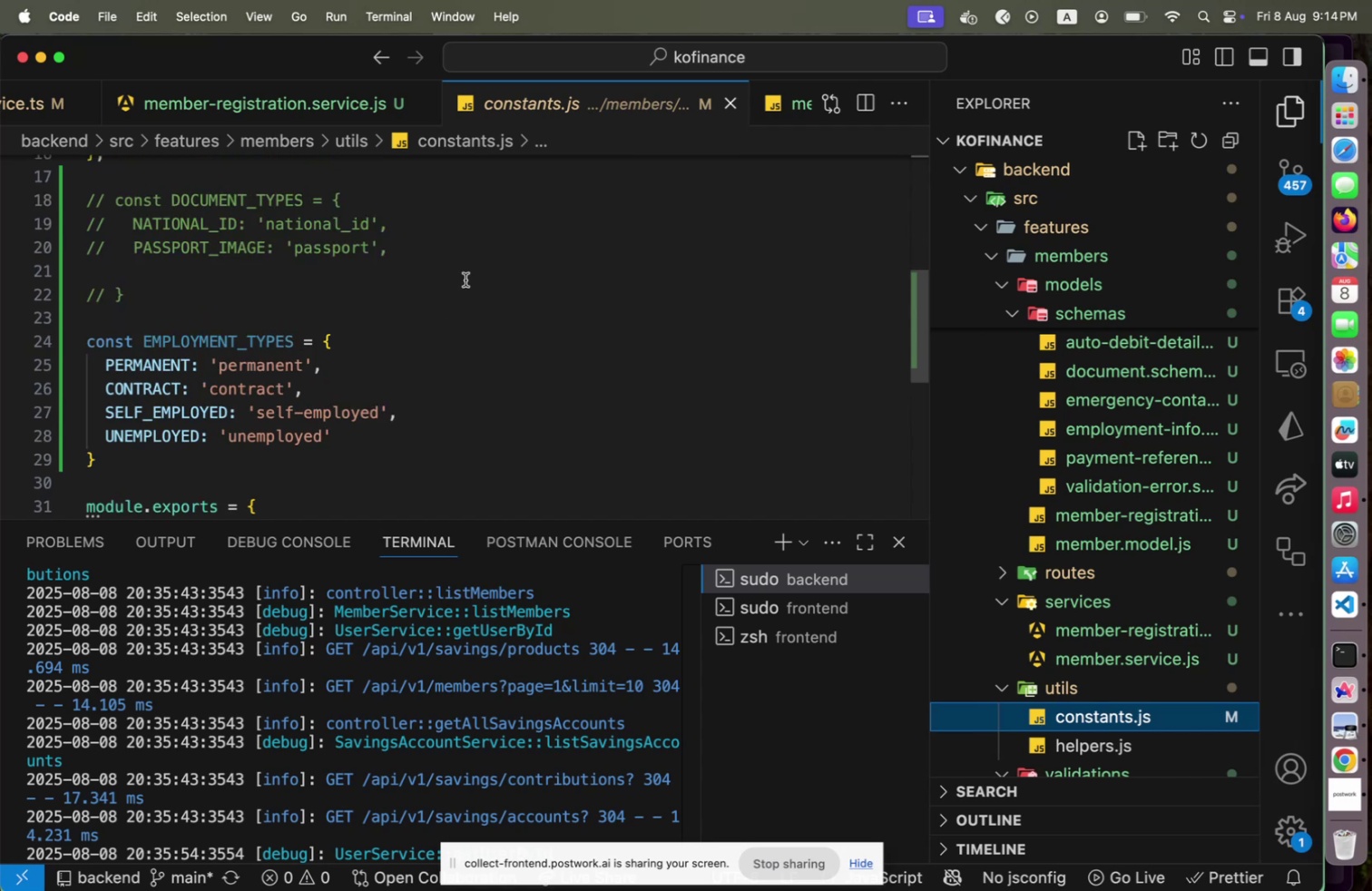 
left_click([475, 260])
 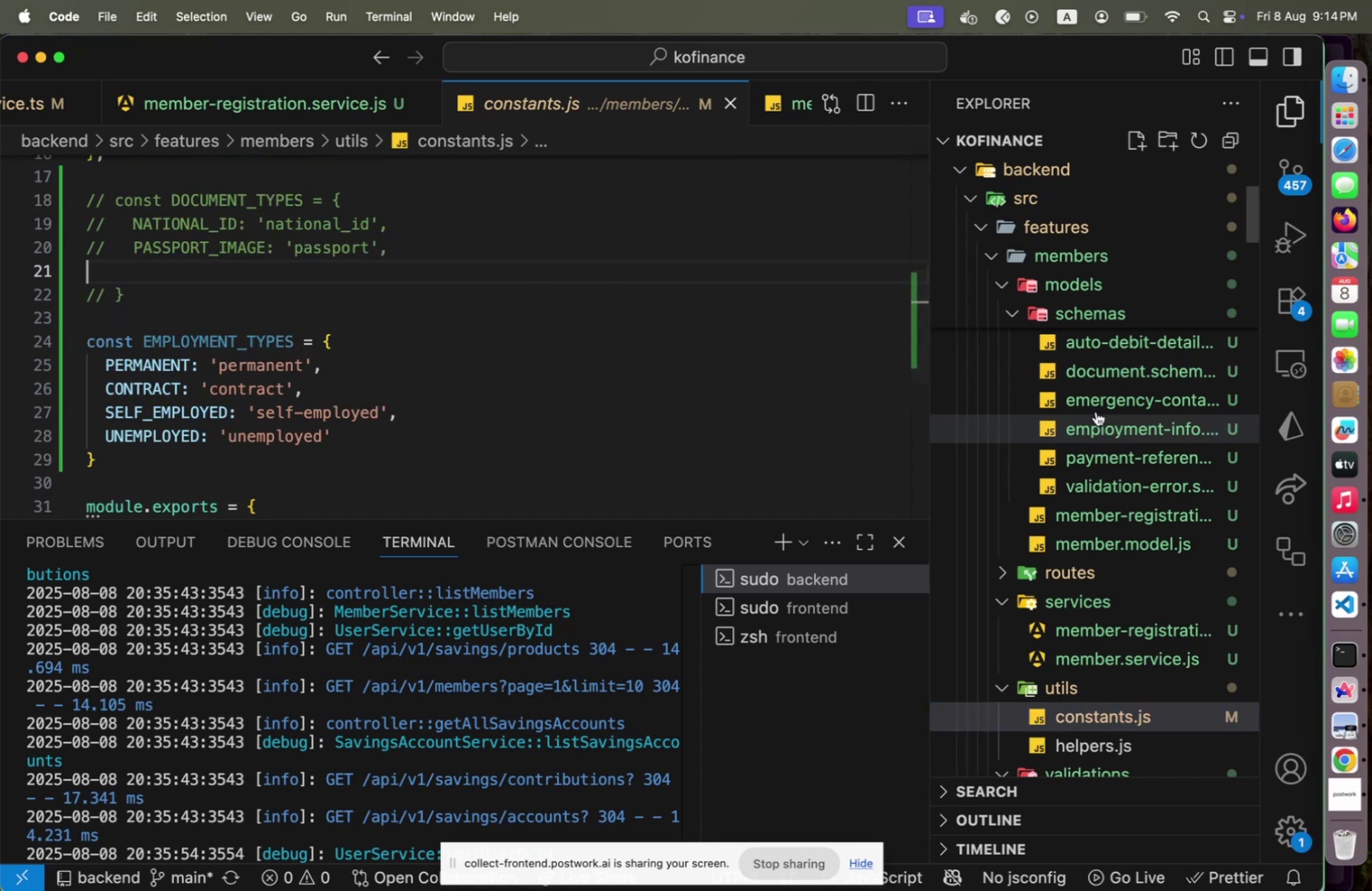 
left_click([1100, 365])
 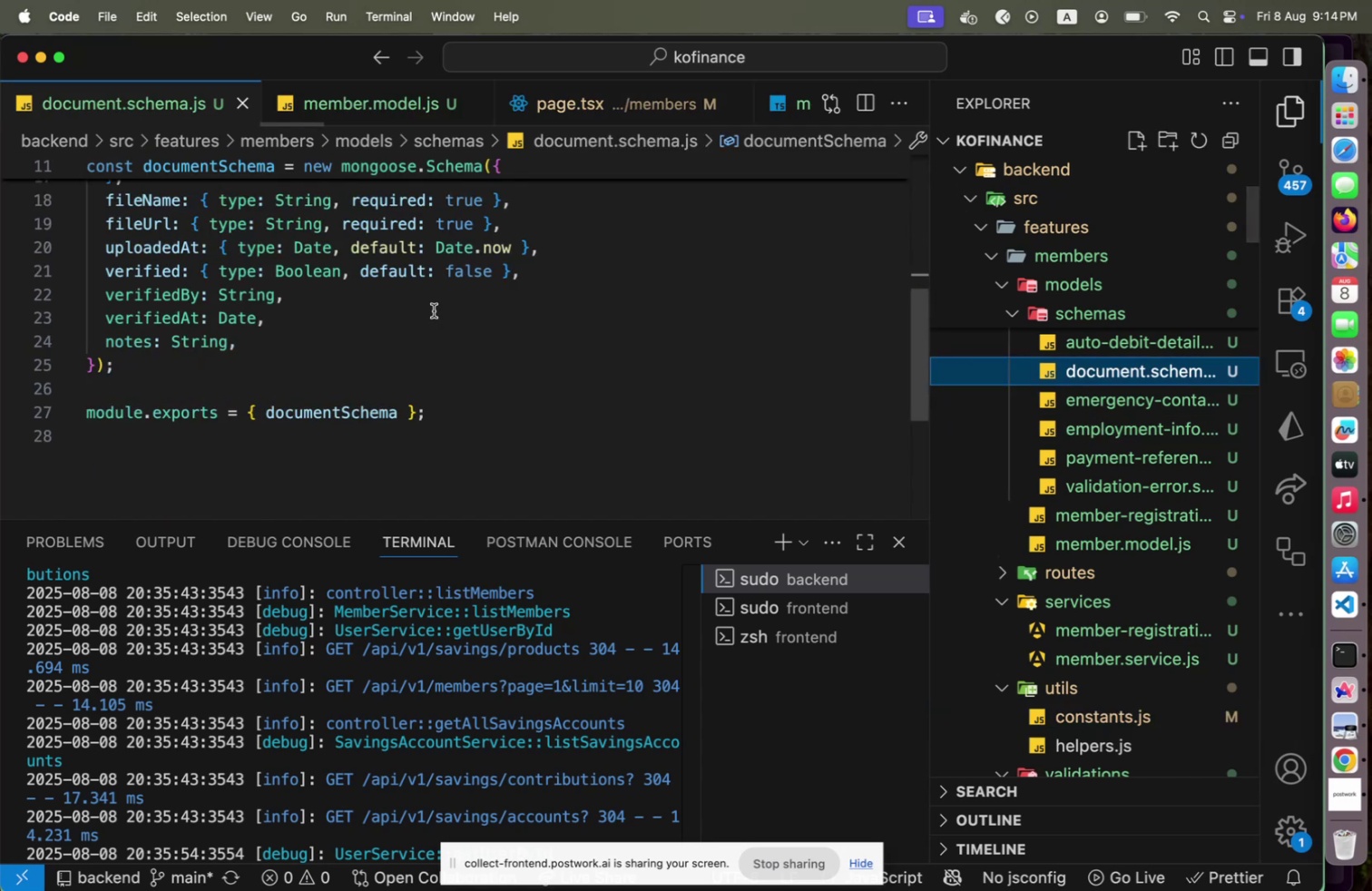 
scroll: coordinate [405, 307], scroll_direction: up, amount: 13.0
 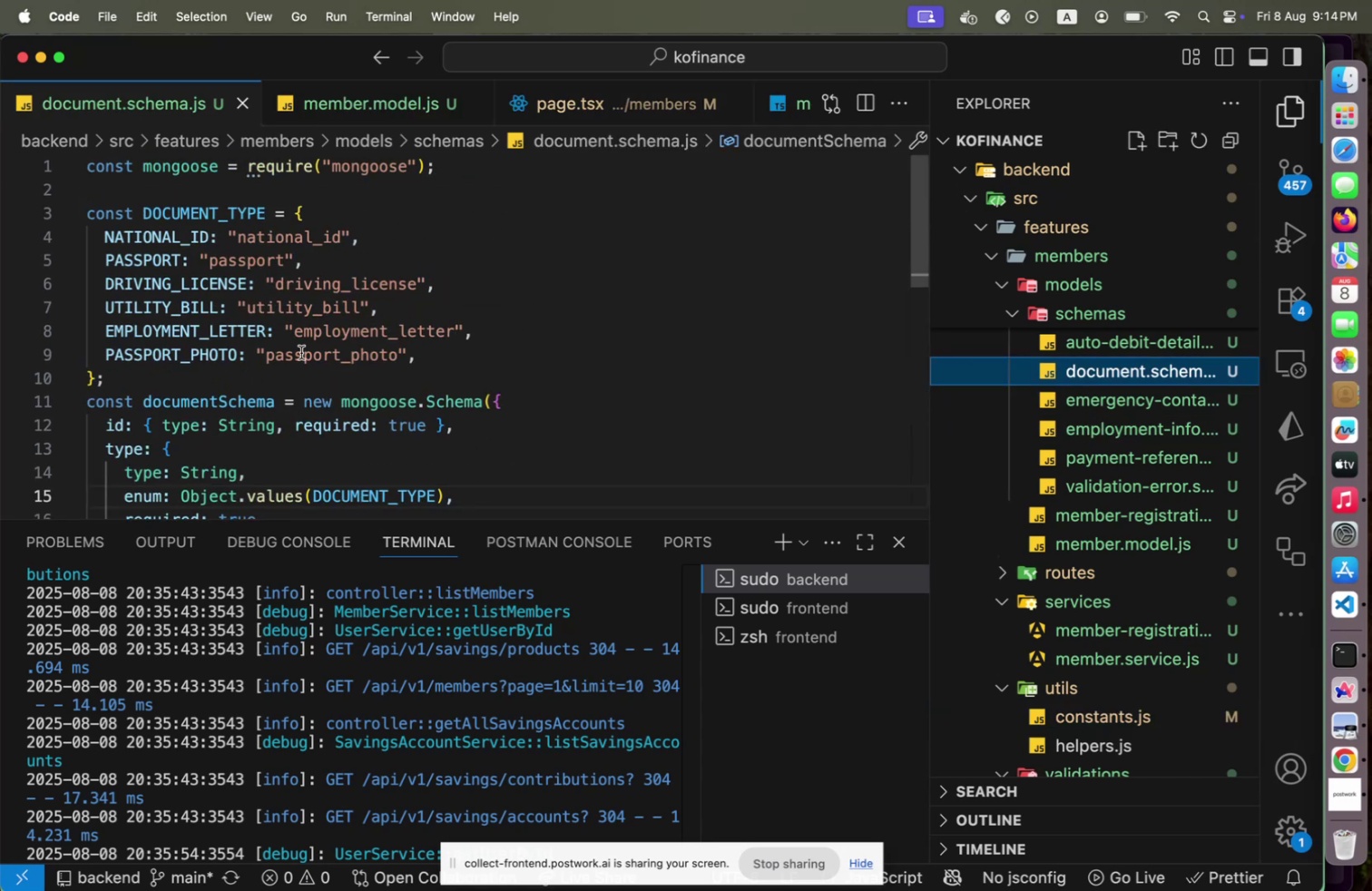 
left_click([295, 359])
 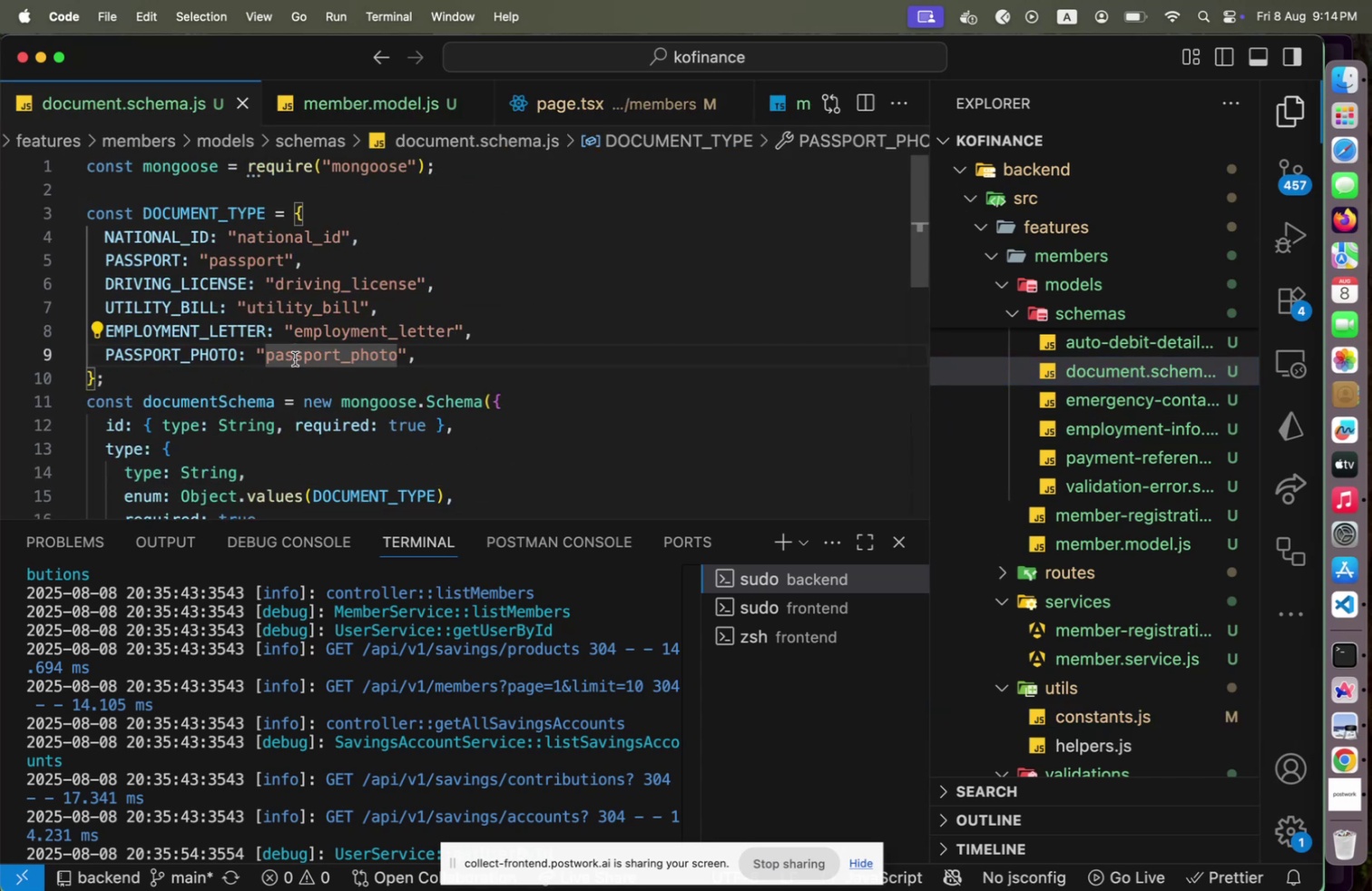 
key(ArrowDown)
 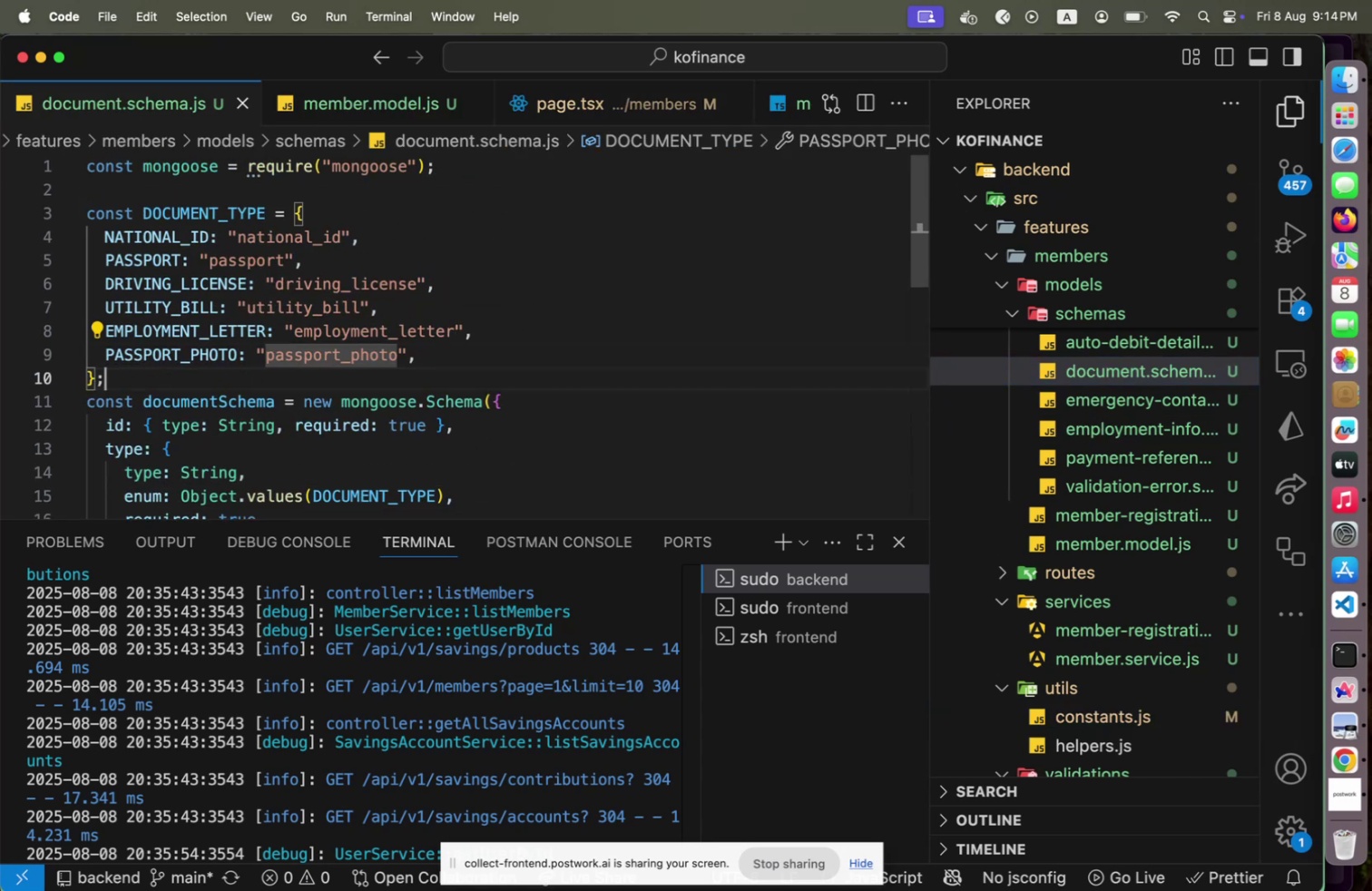 
hold_key(key=ArrowUp, duration=1.0)
 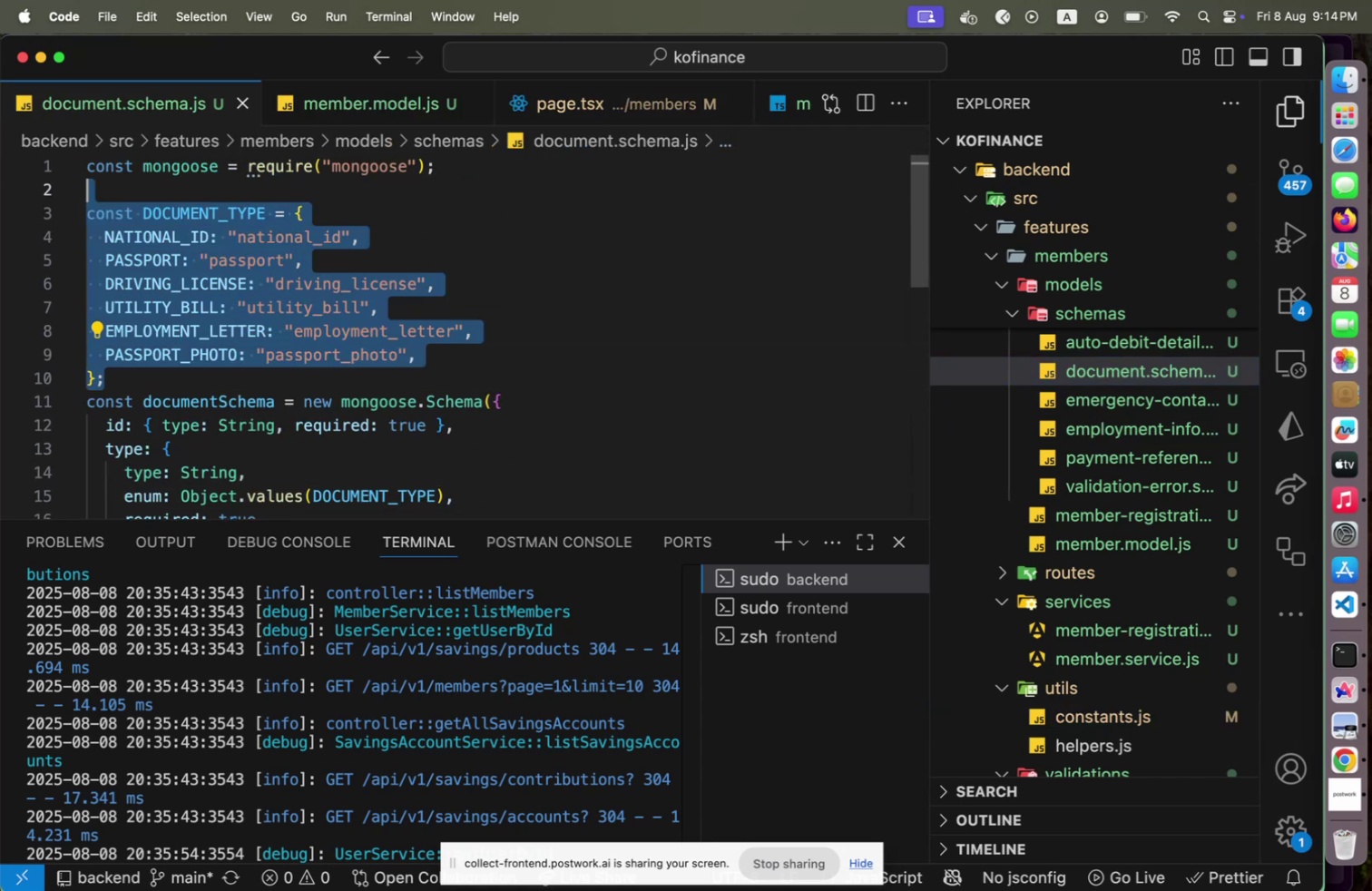 
key(Shift+Home)
 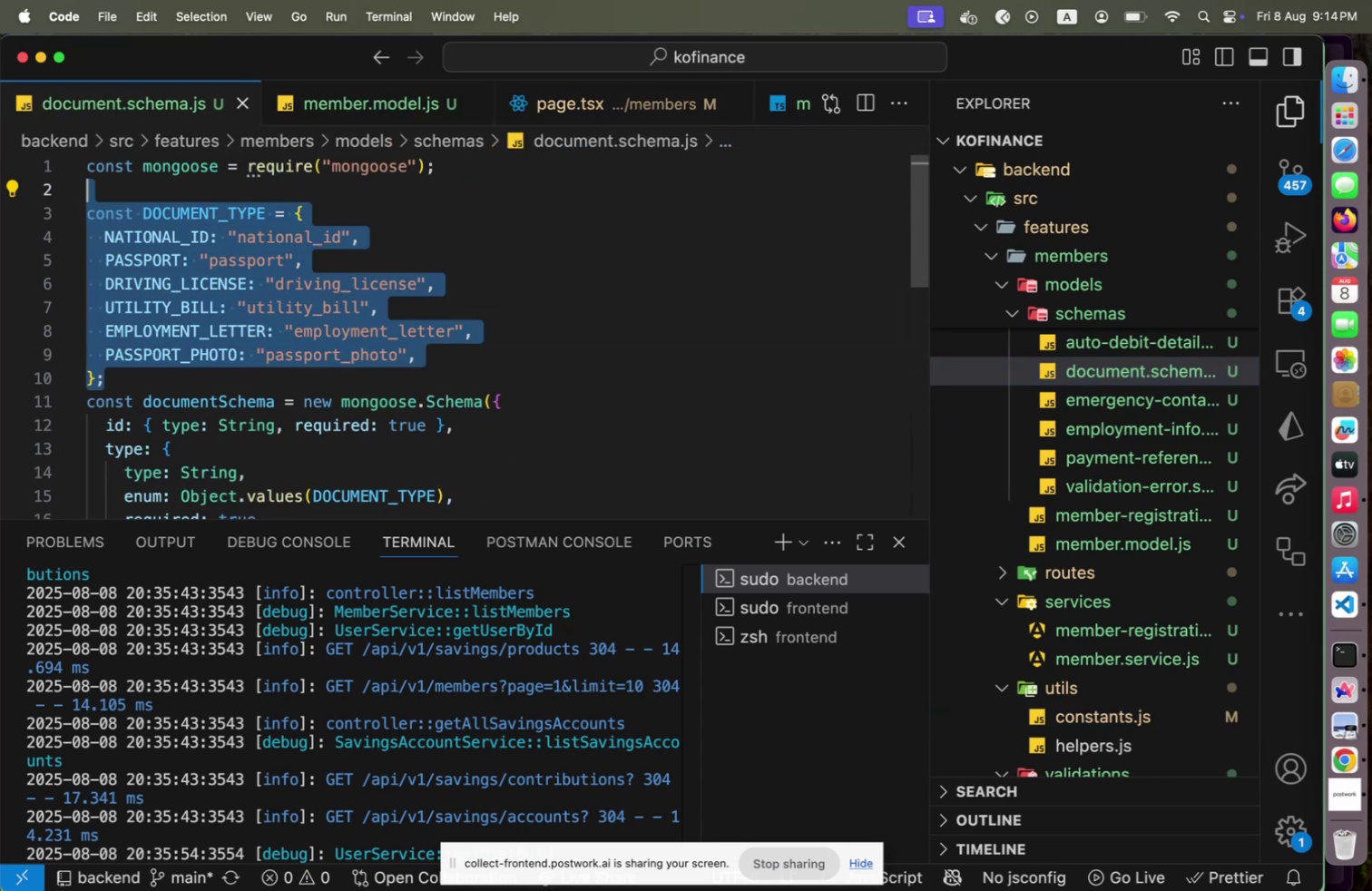 
key(Meta+CommandLeft)
 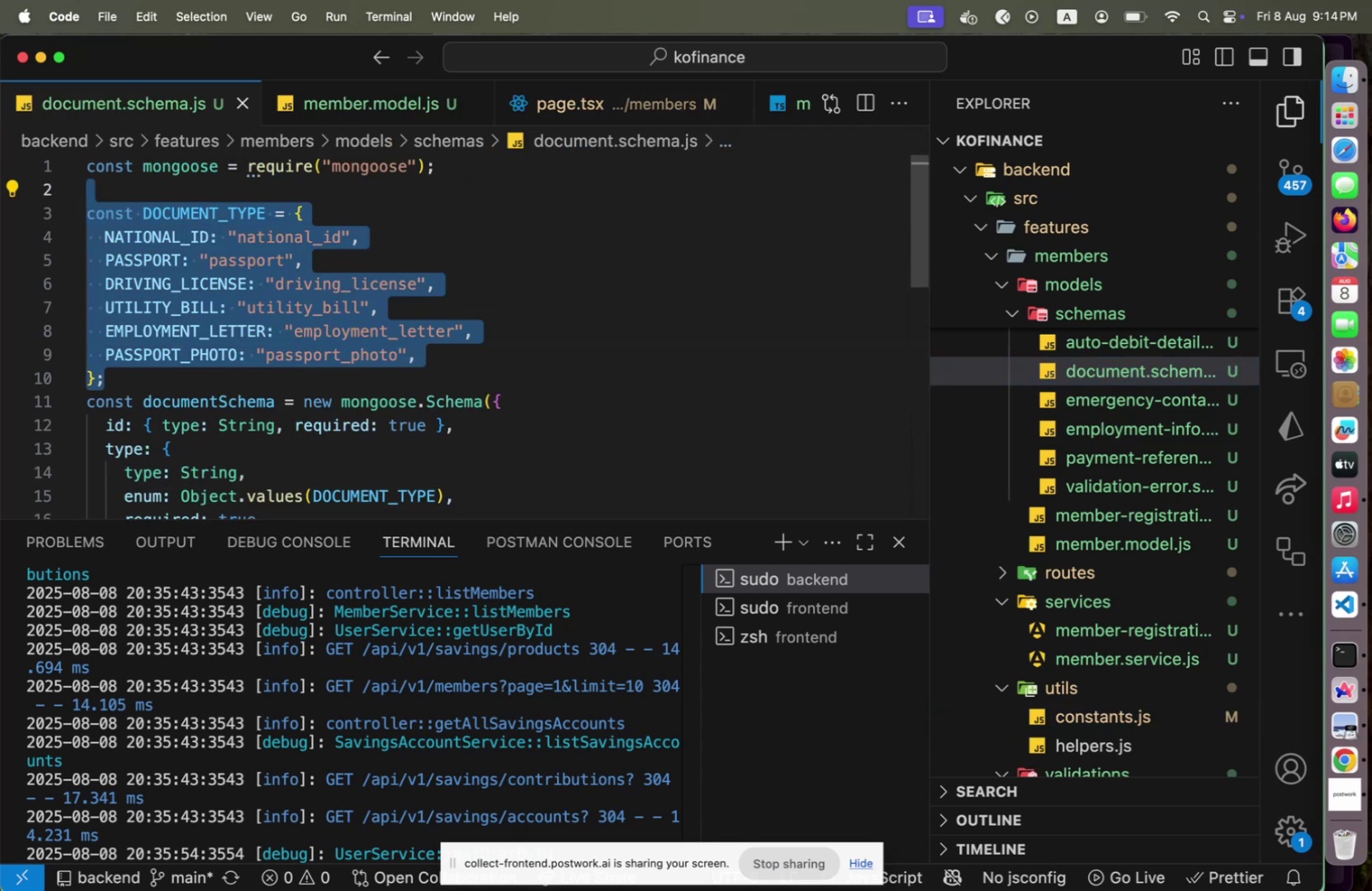 
key(Meta+X)
 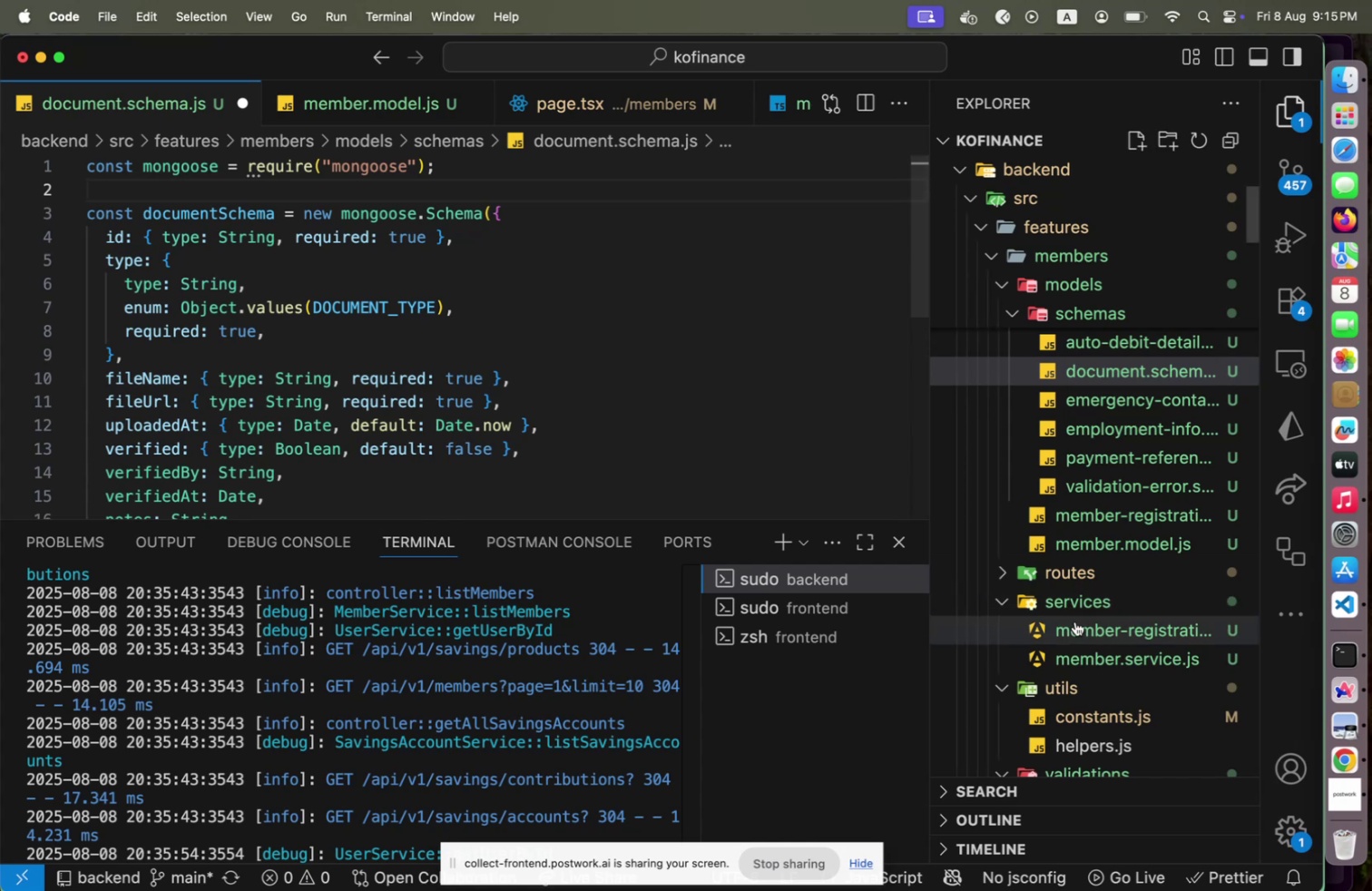 
left_click([1124, 710])
 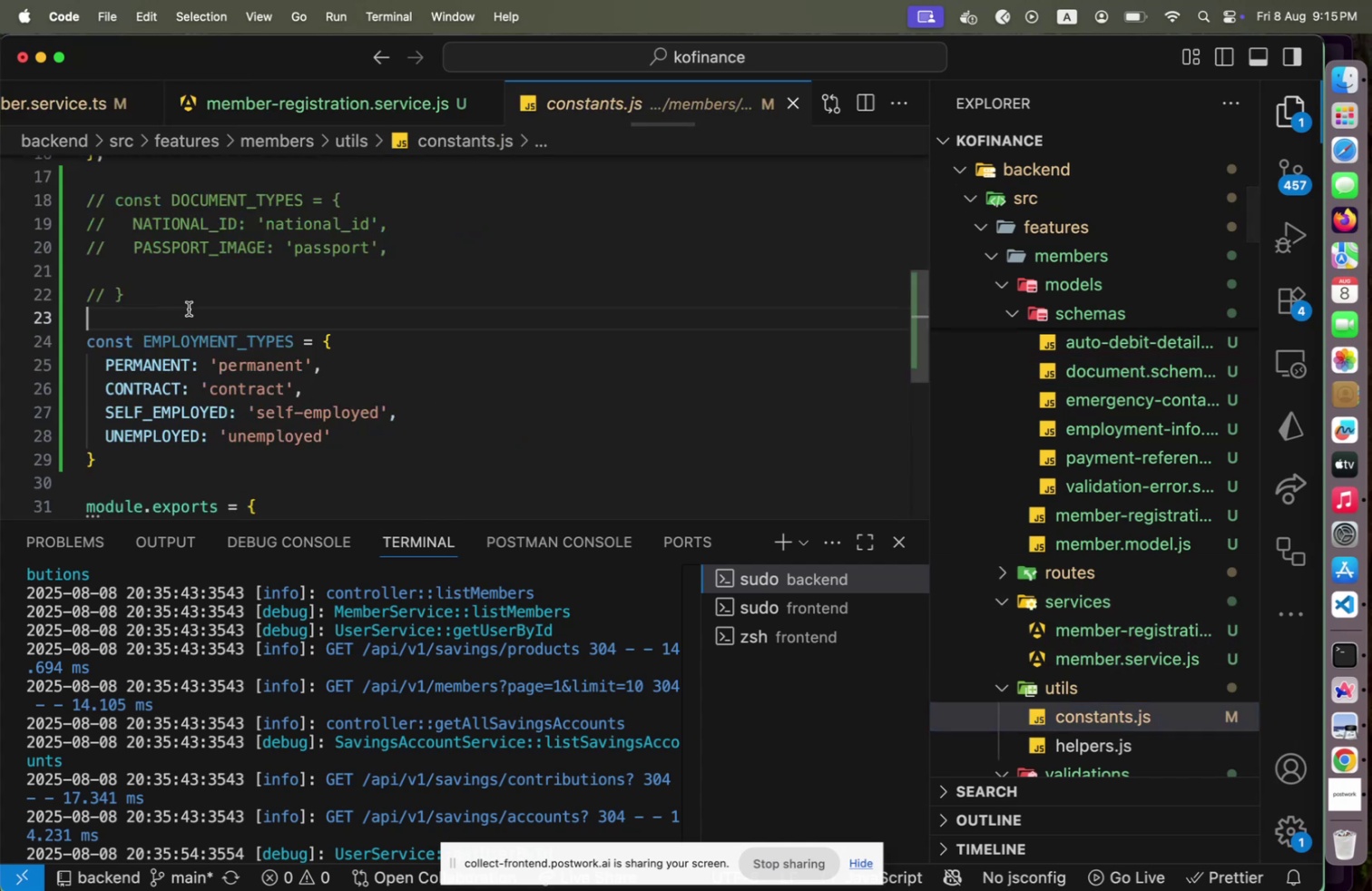 
hold_key(key=ShiftLeft, duration=1.44)
 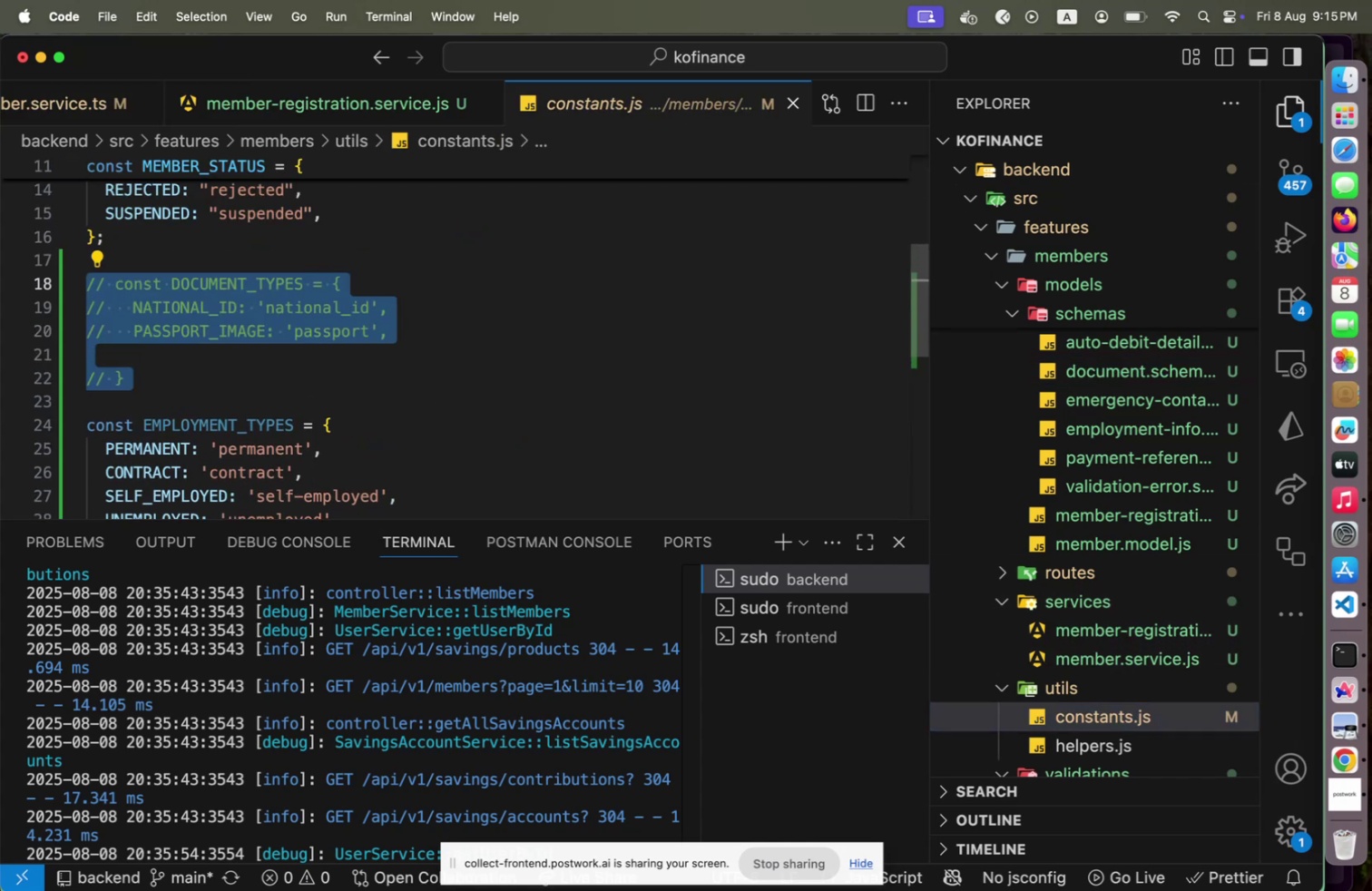 
hold_key(key=ArrowUp, duration=0.76)
 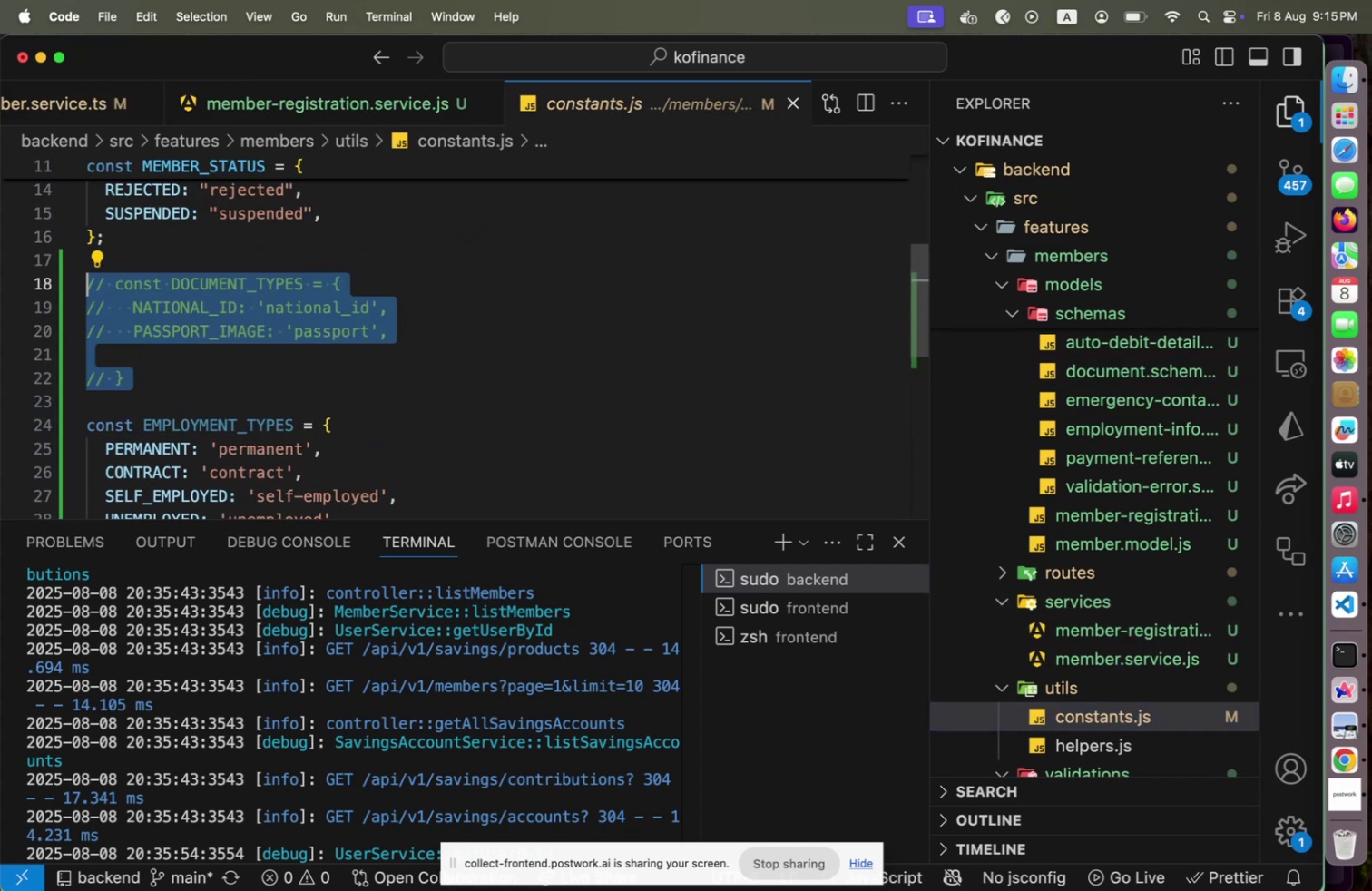 
key(Meta+V)
 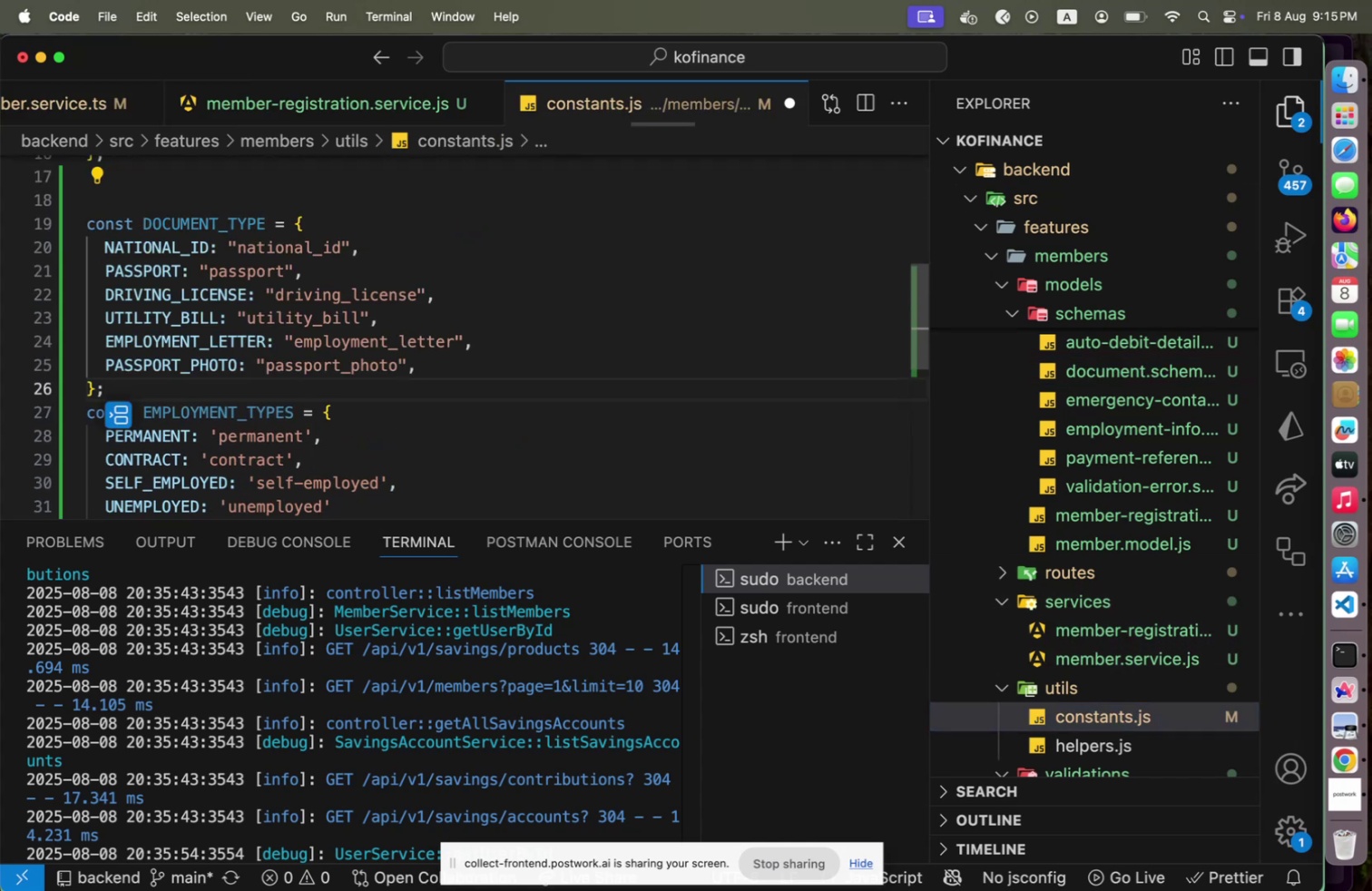 
key(Enter)
 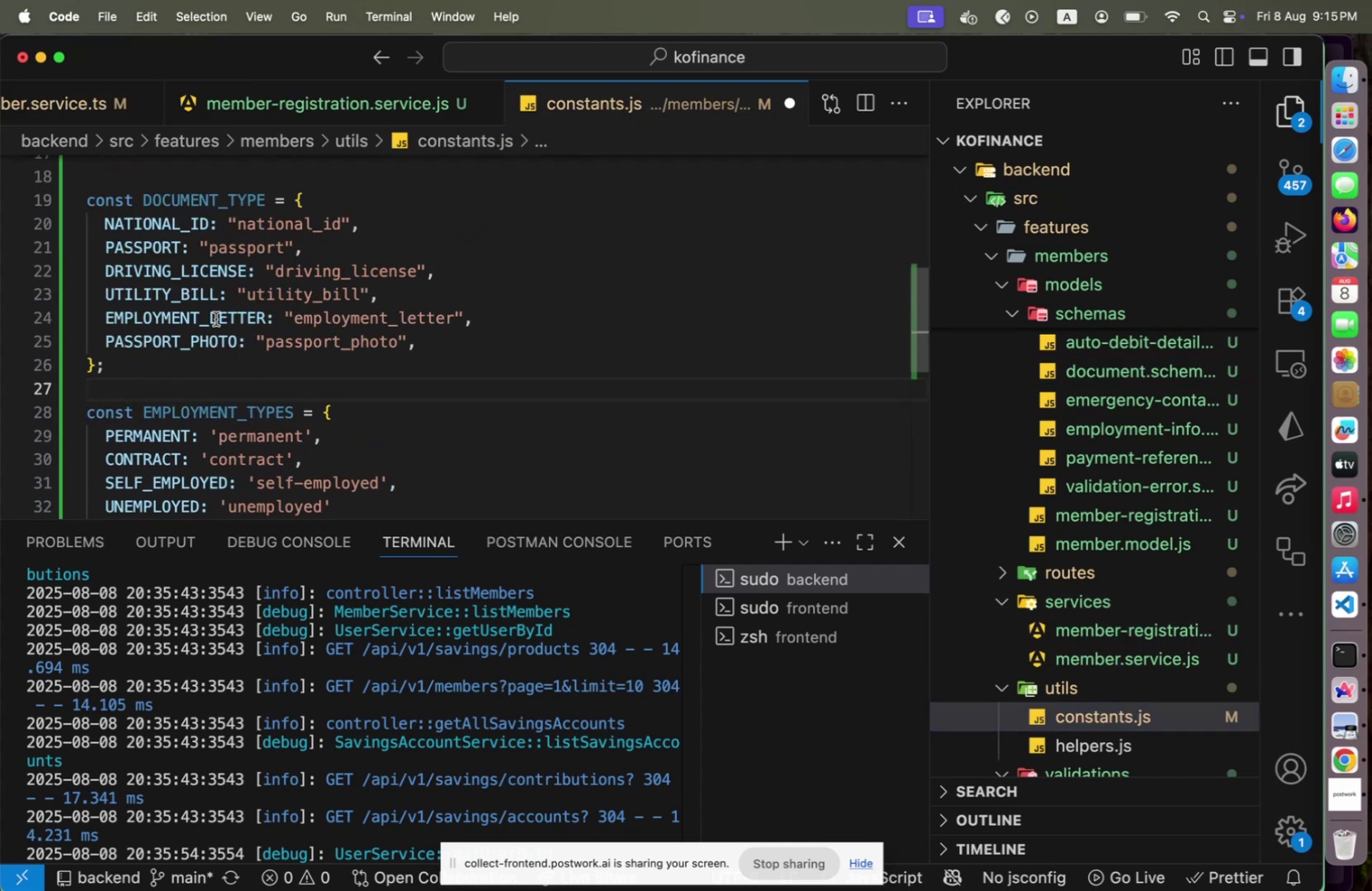 
scroll: coordinate [252, 333], scroll_direction: down, amount: 2.0
 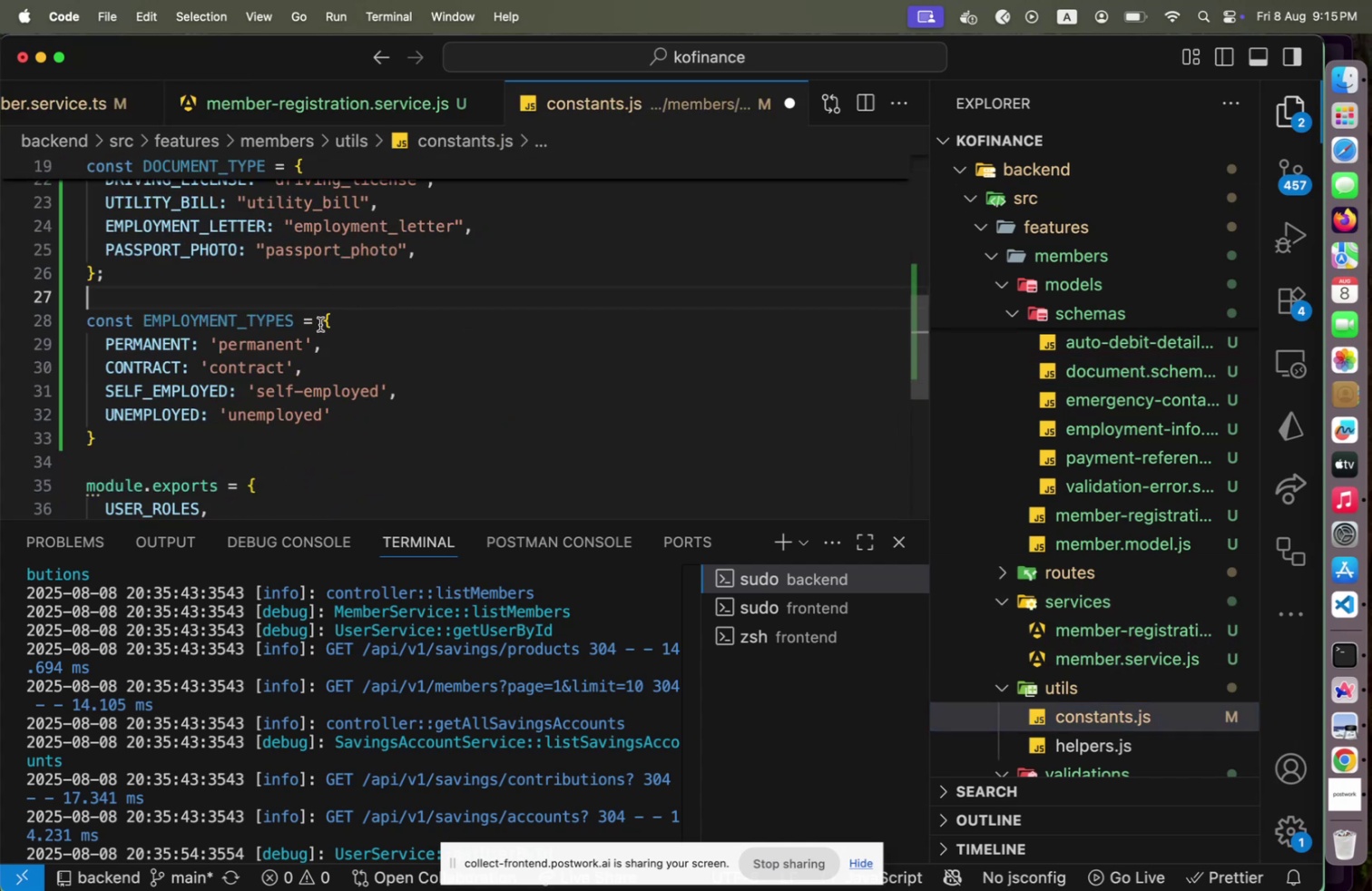 
left_click([332, 348])
 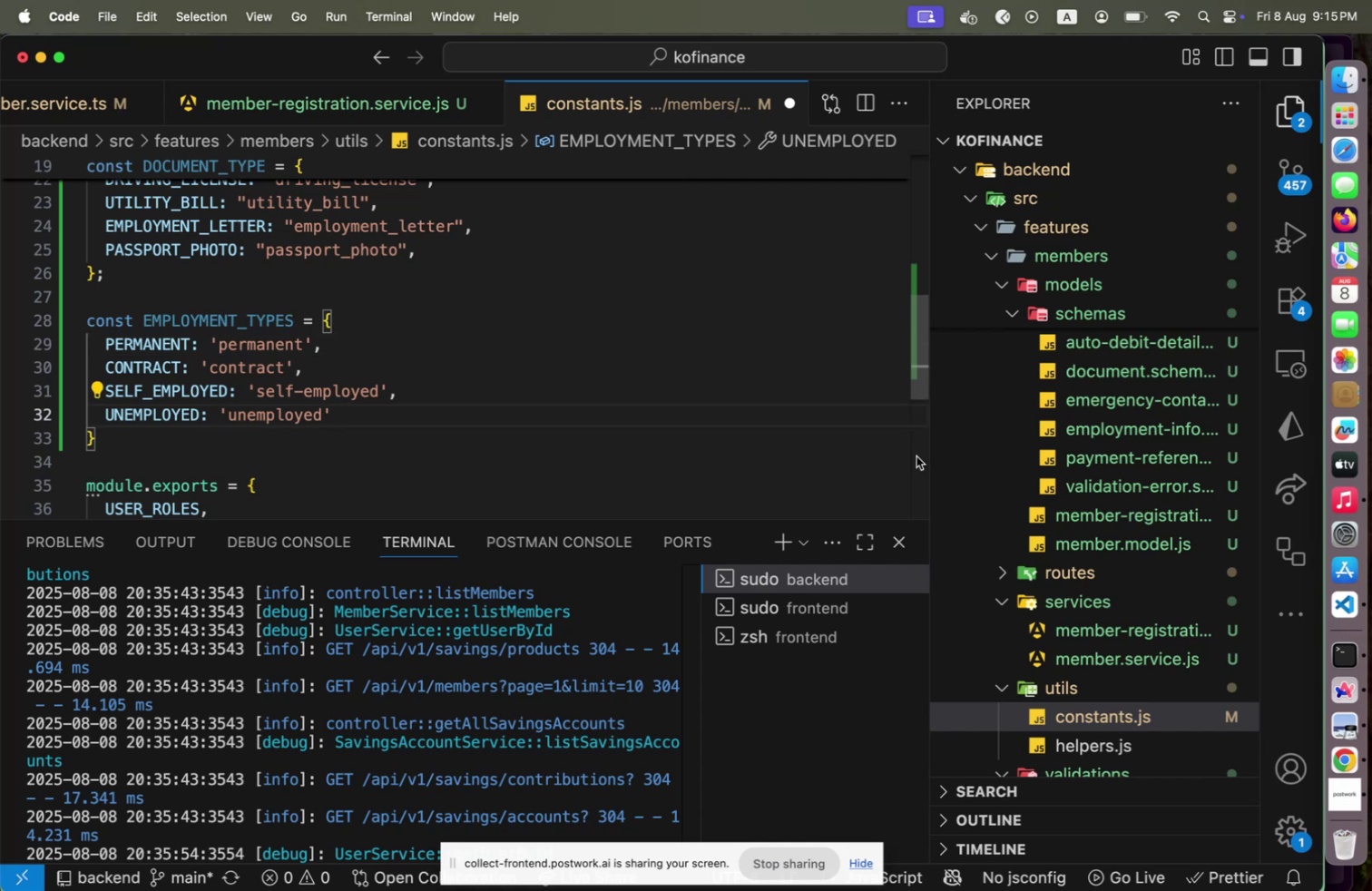 
scroll: coordinate [507, 455], scroll_direction: down, amount: 4.0
 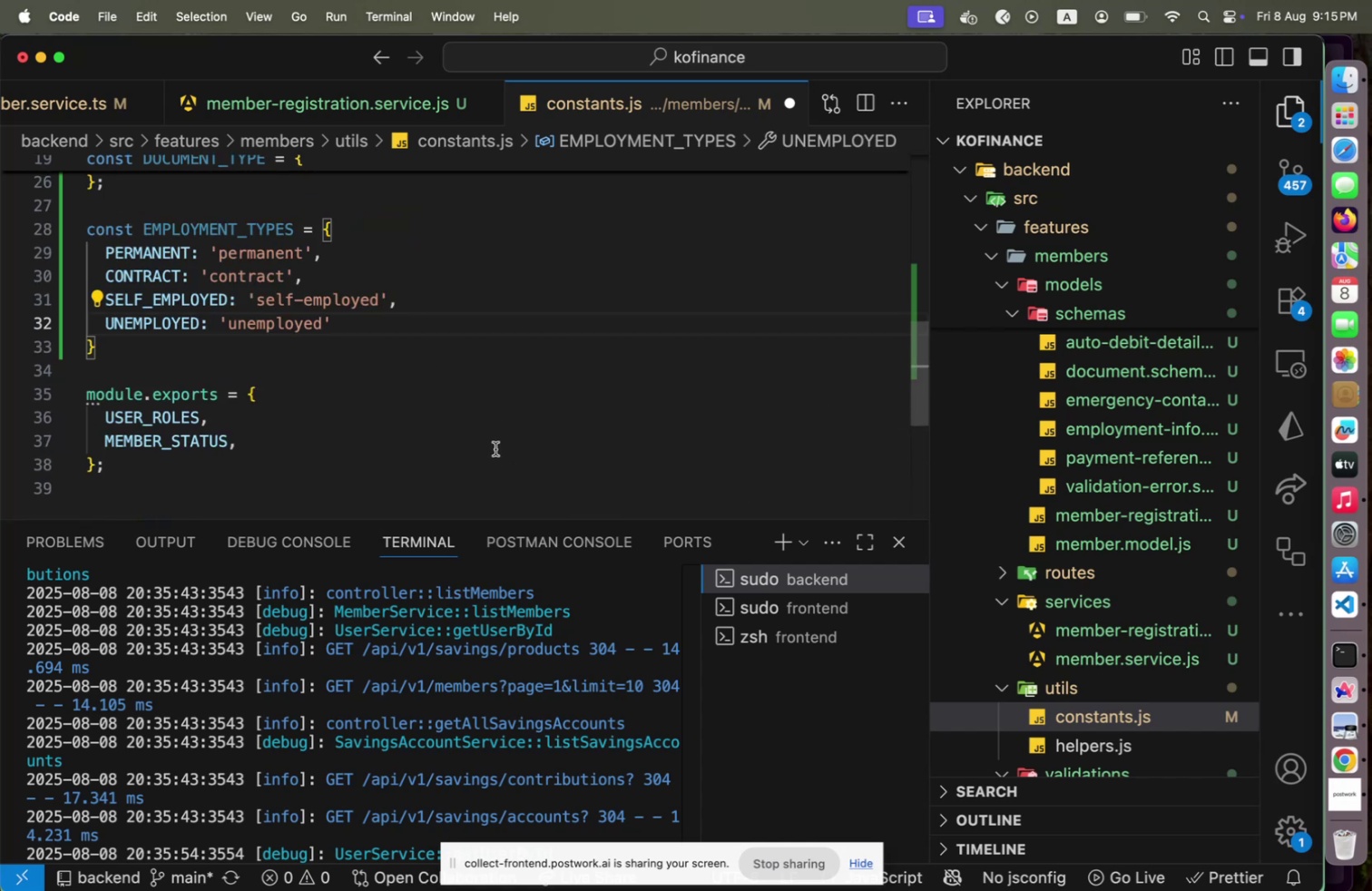 
left_click([419, 435])
 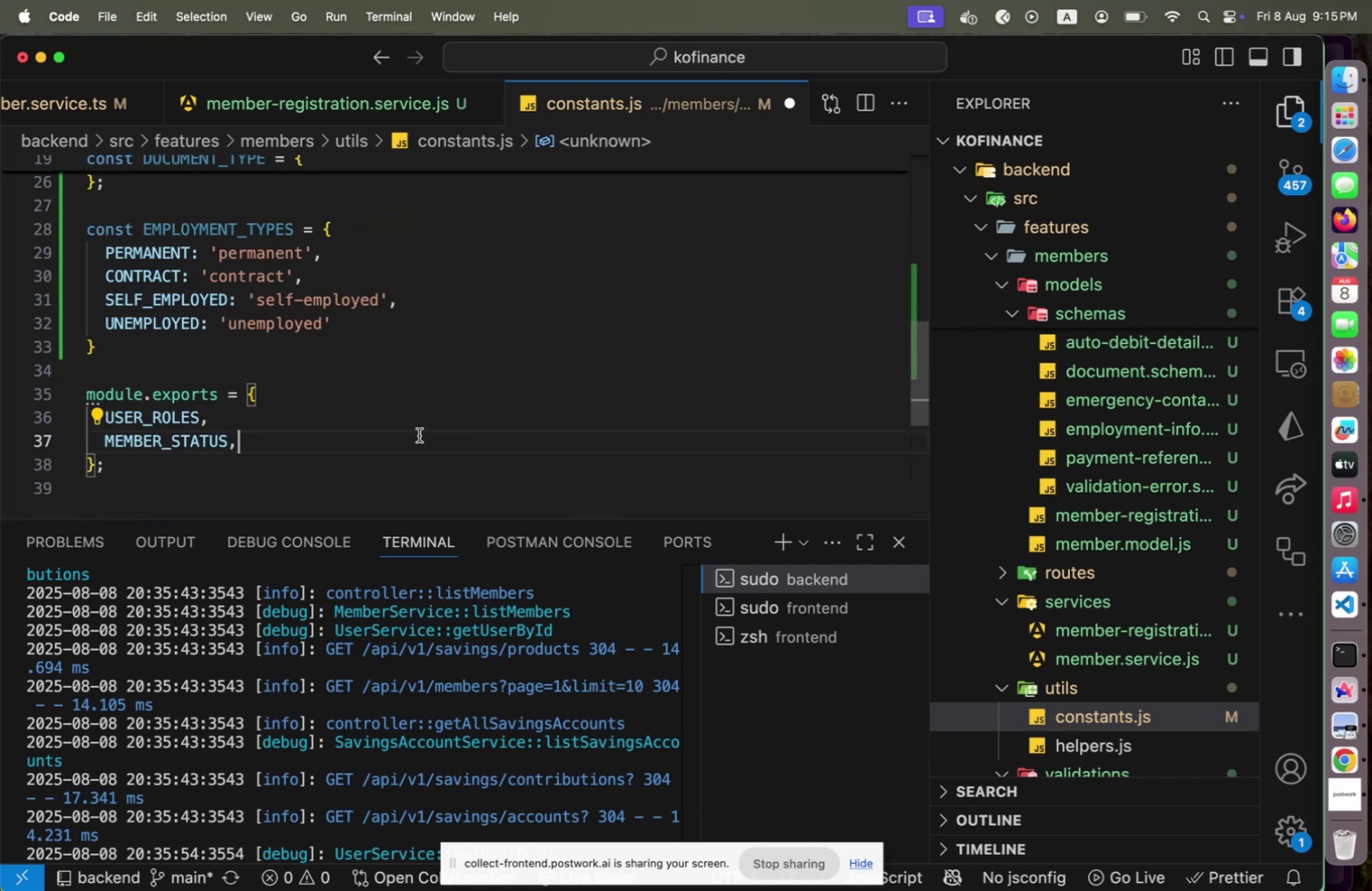 
key(Enter)
 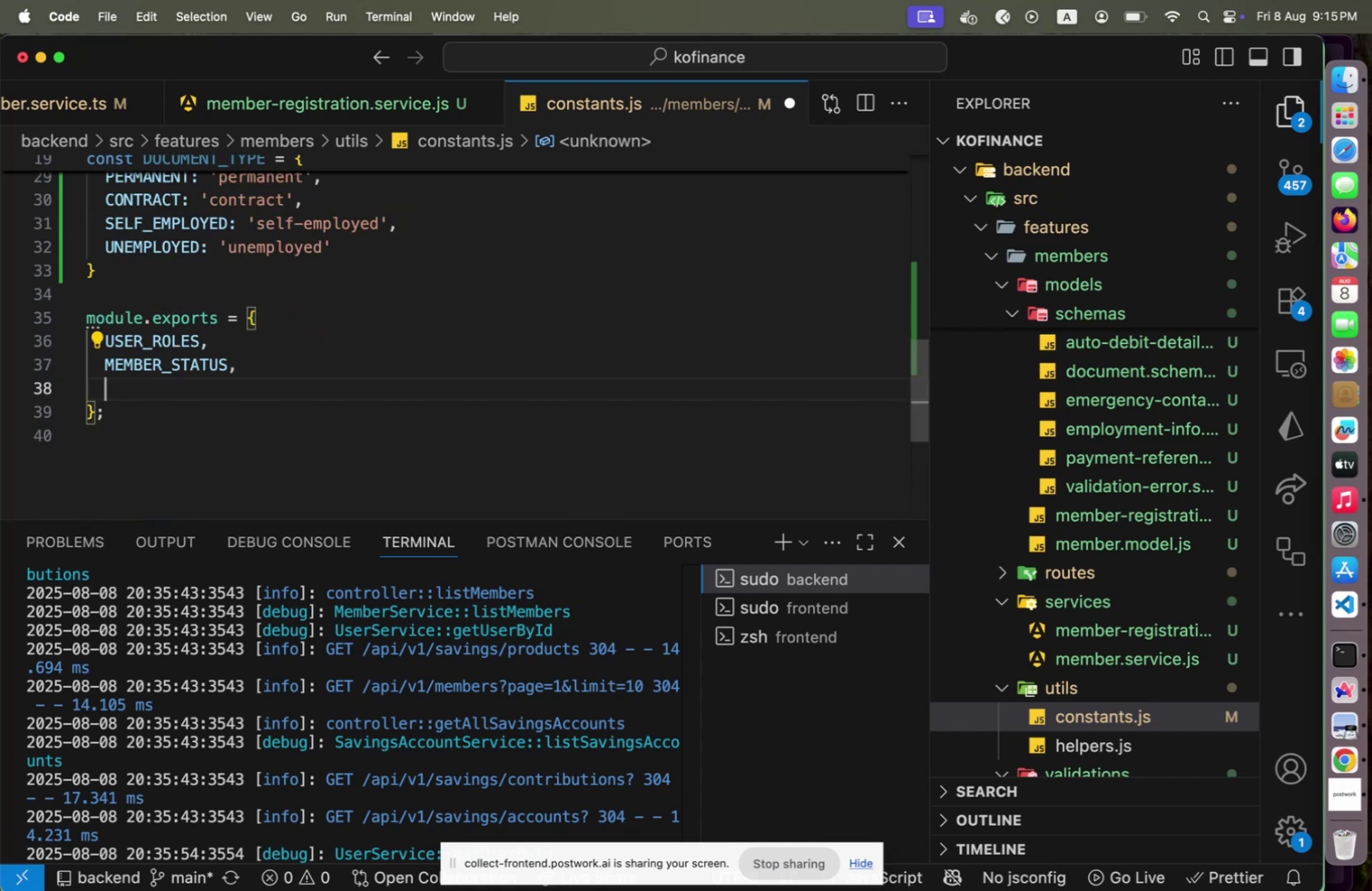 
type(DOC)
 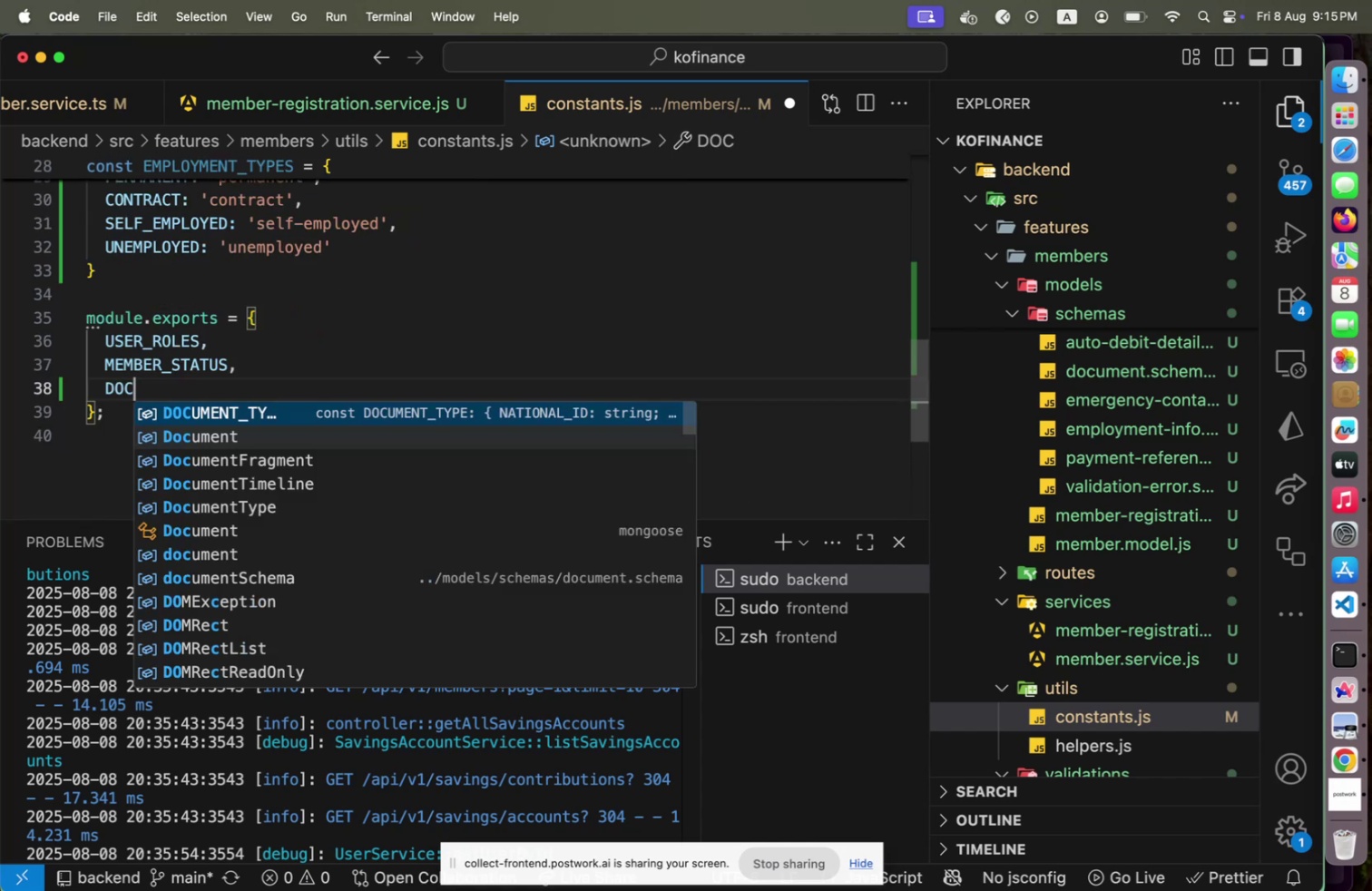 
key(Enter)
 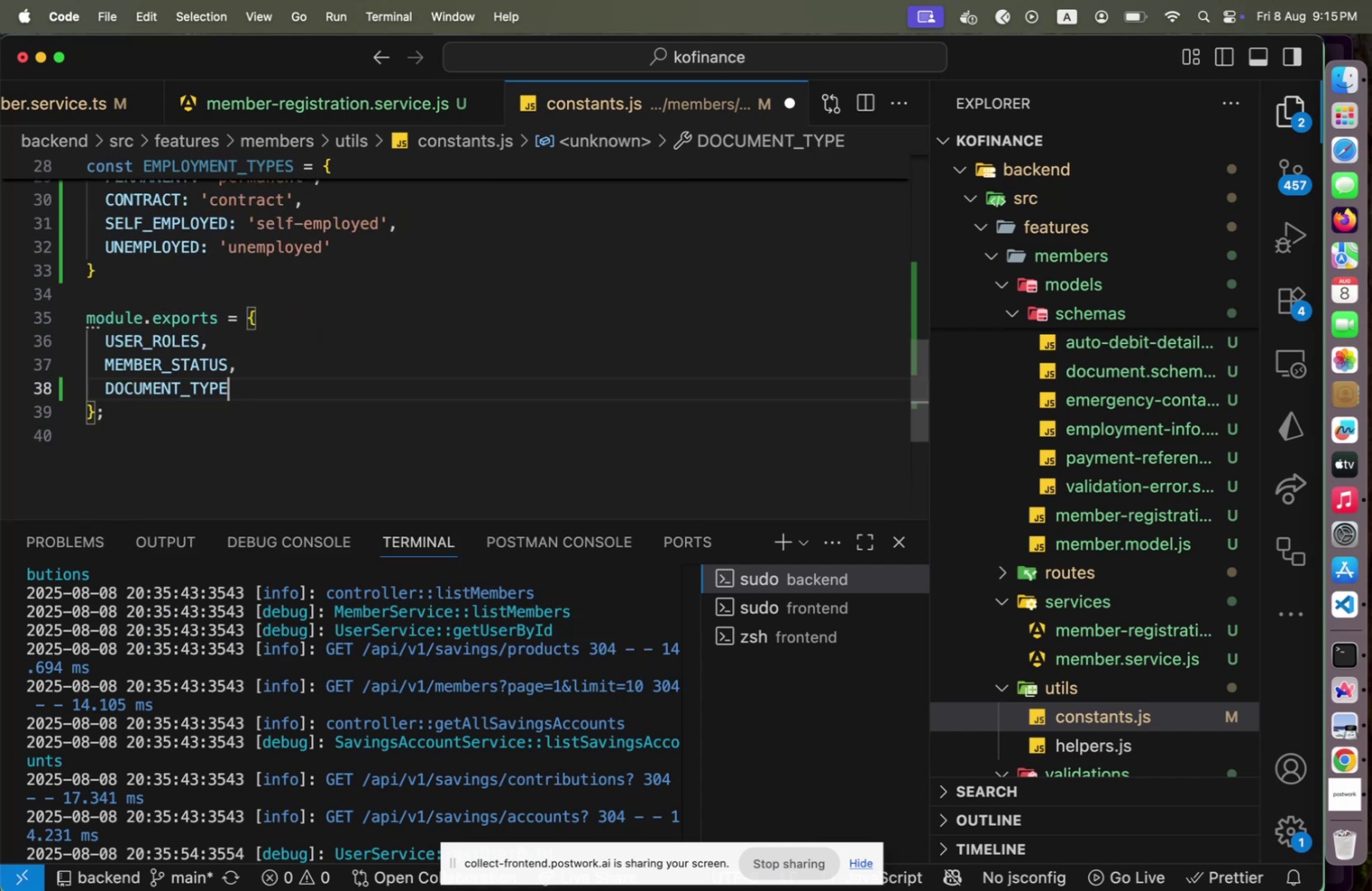 
key(ArrowUp)
 